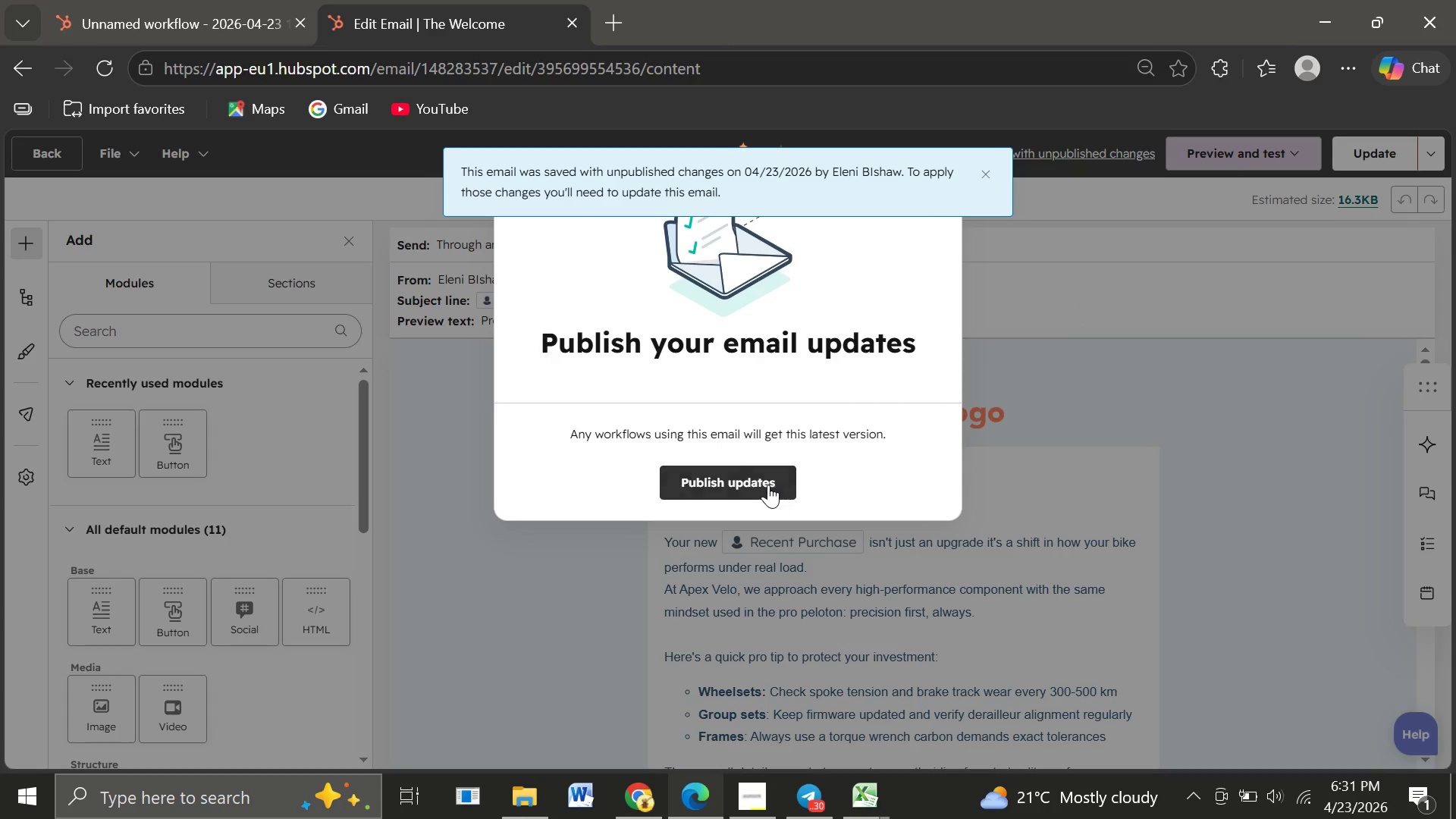 
left_click([766, 485])
 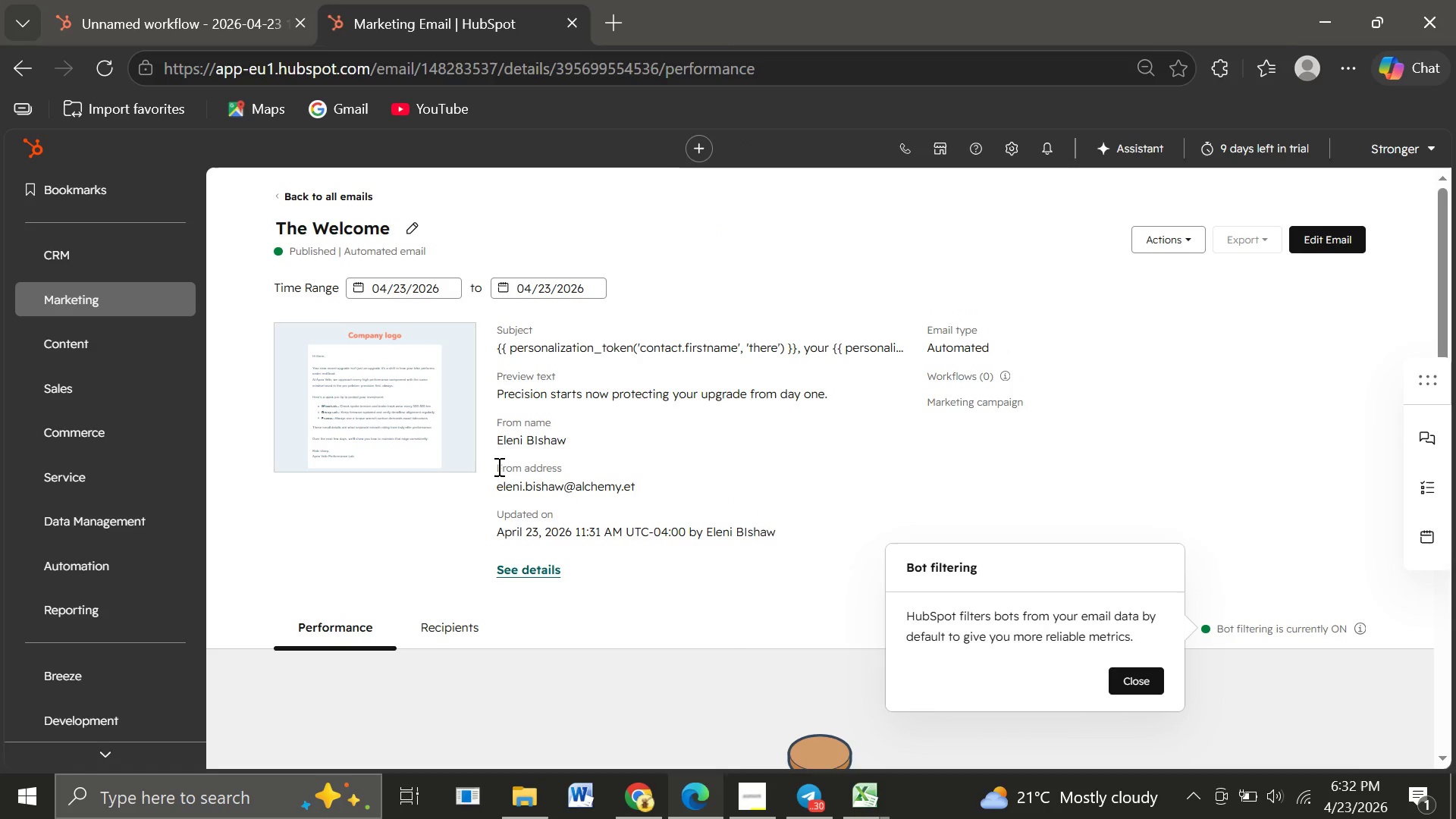 
wait(14.83)
 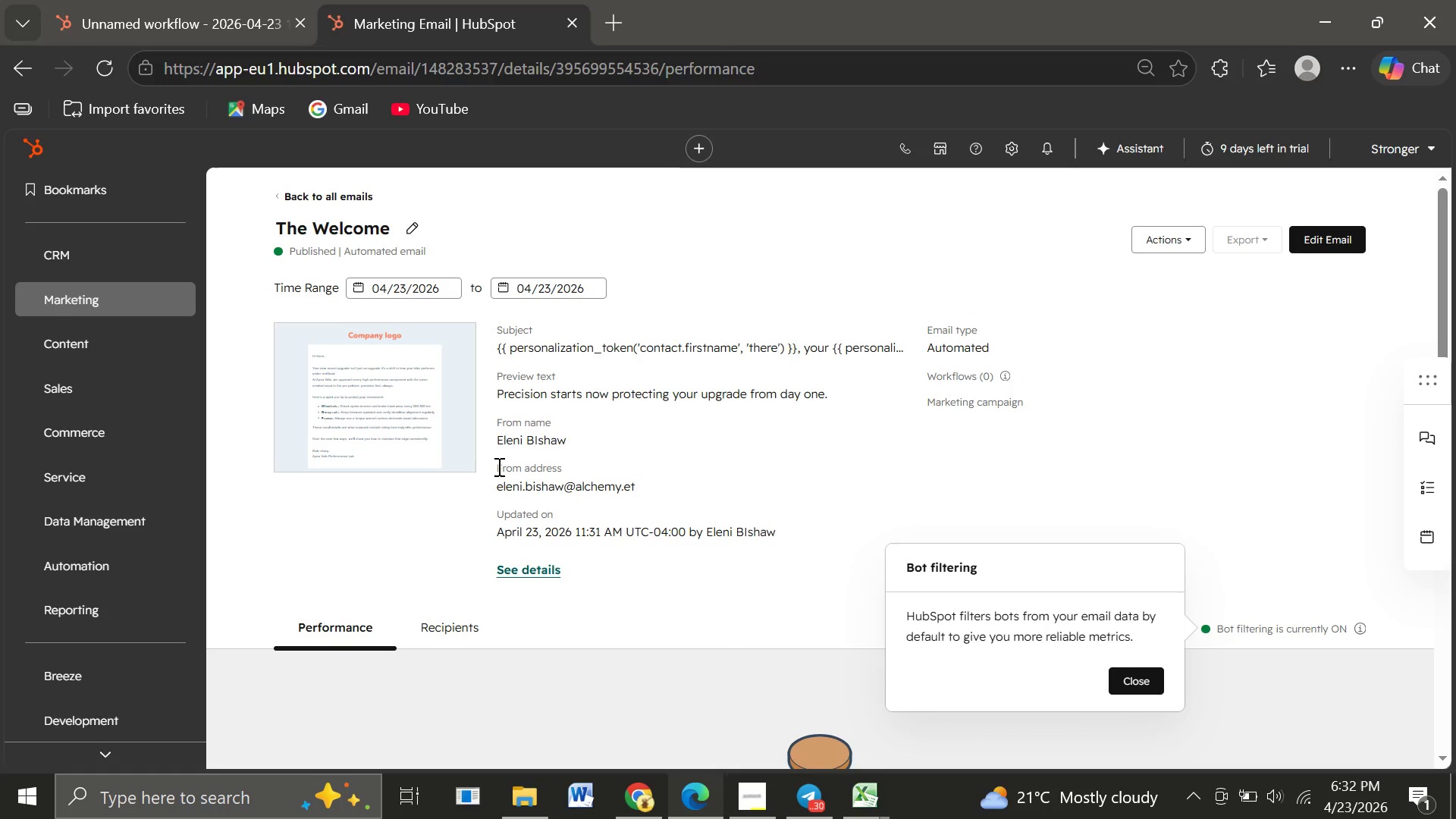 
left_click([956, 406])
 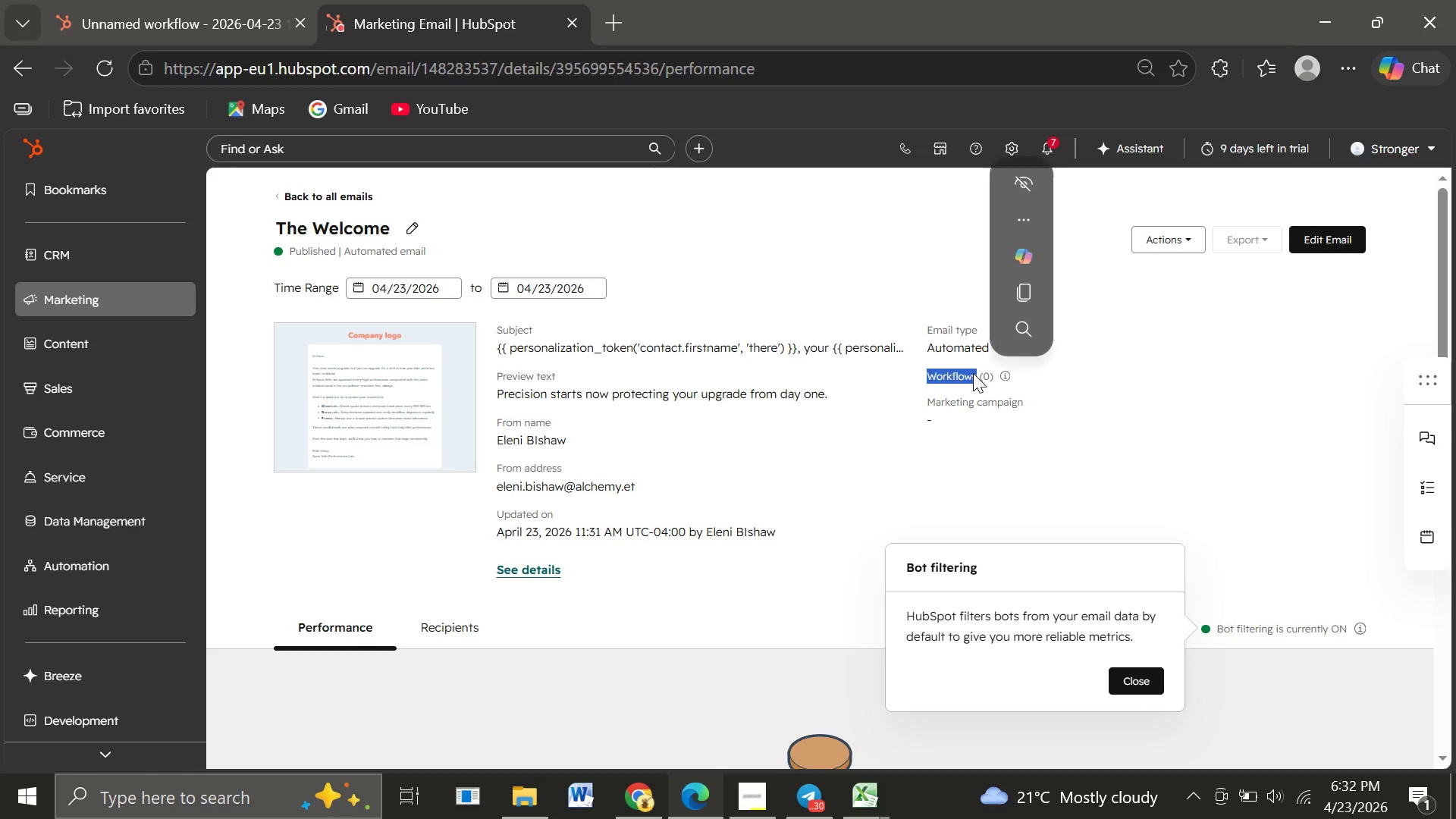 
double_click([973, 373])
 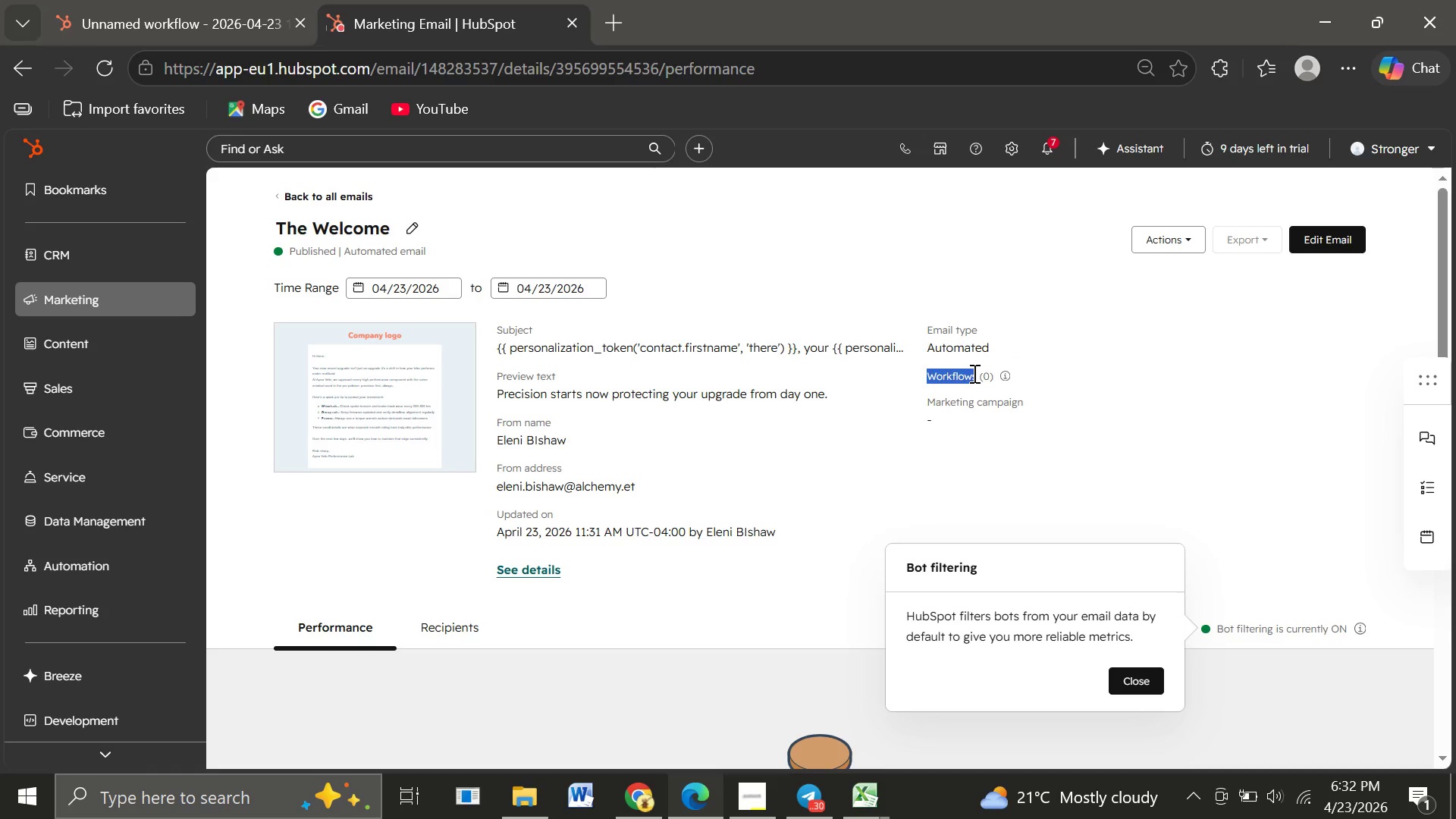 
left_click([973, 373])
 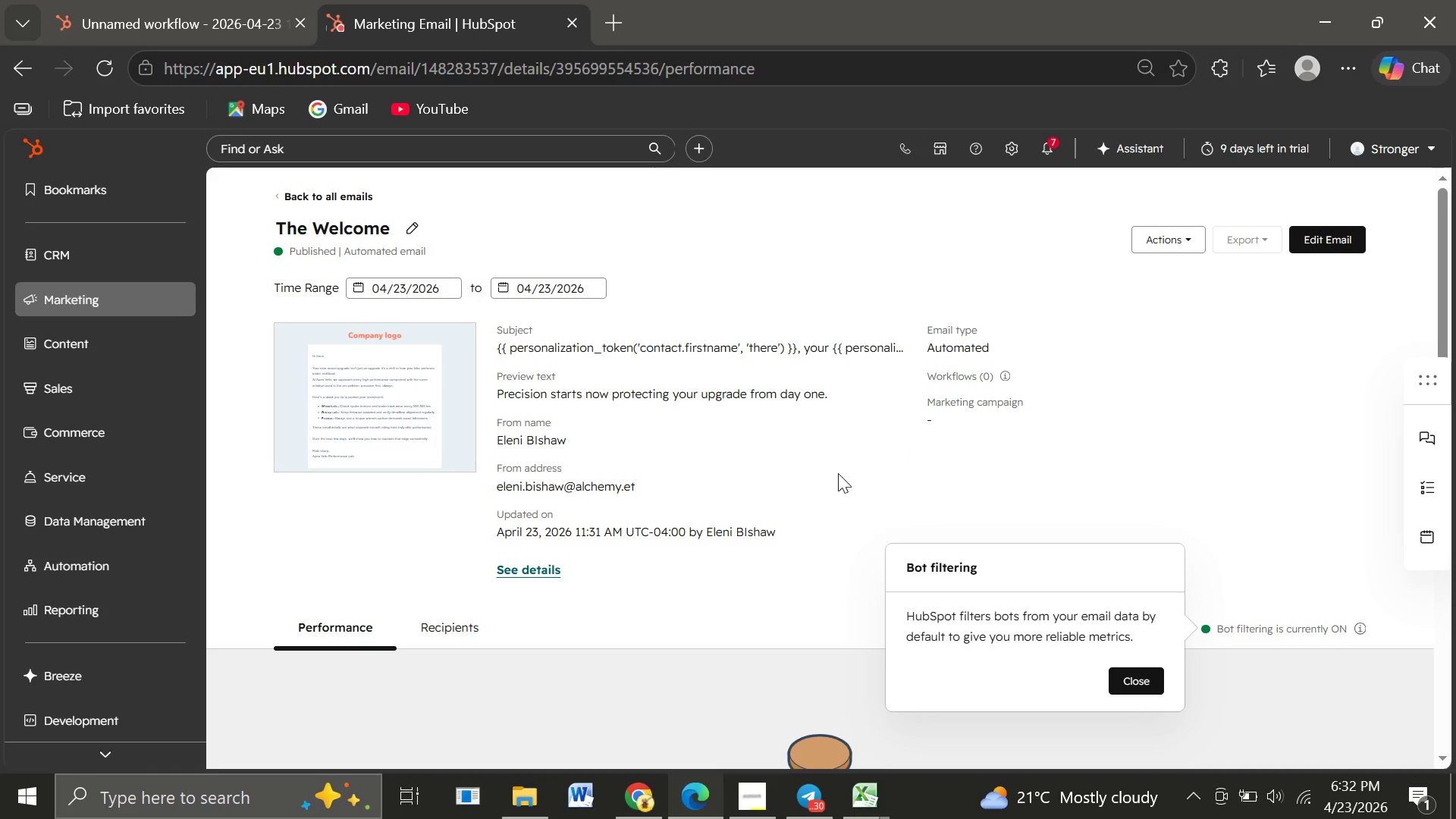 
left_click([911, 447])
 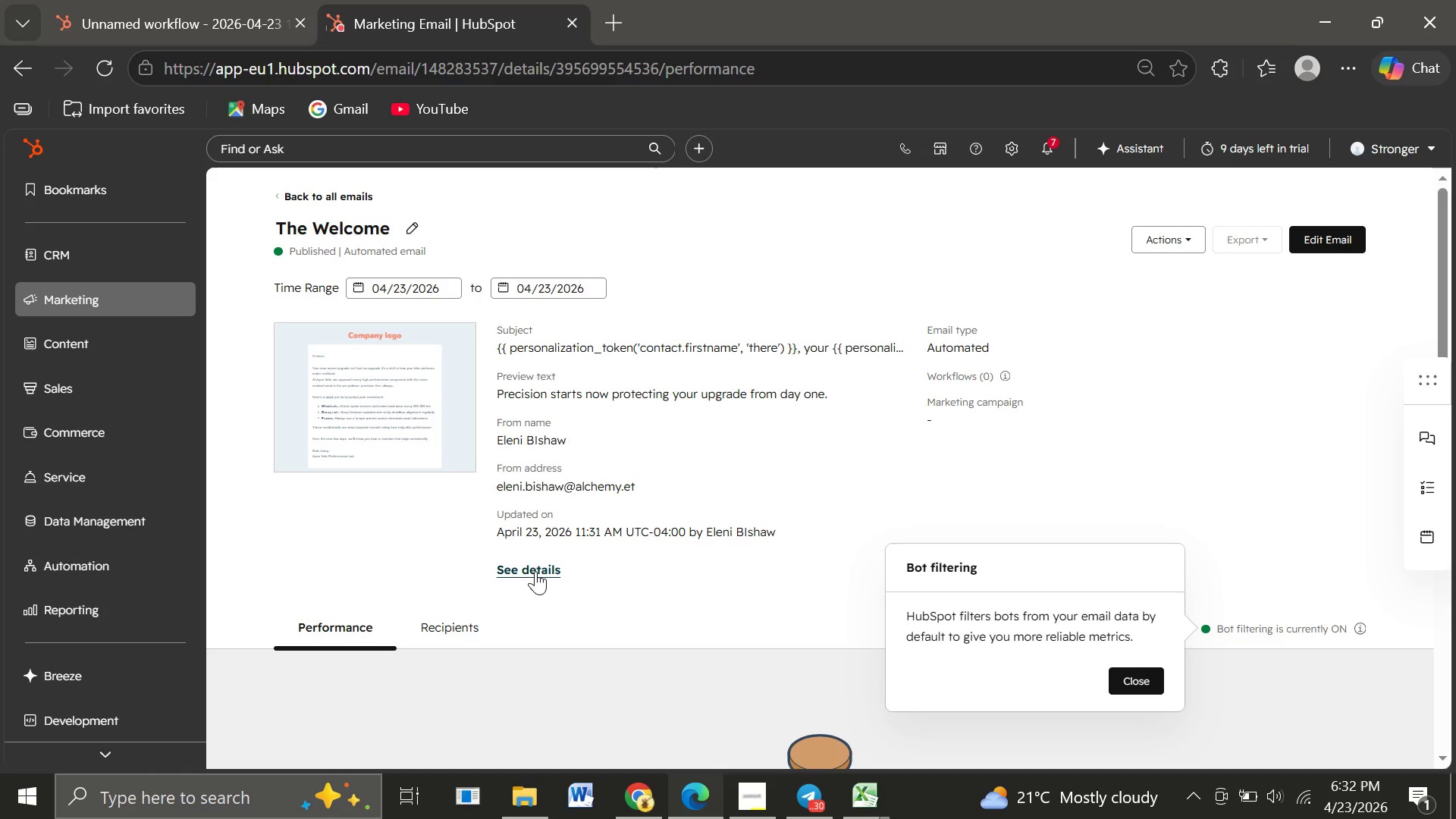 
left_click([535, 571])
 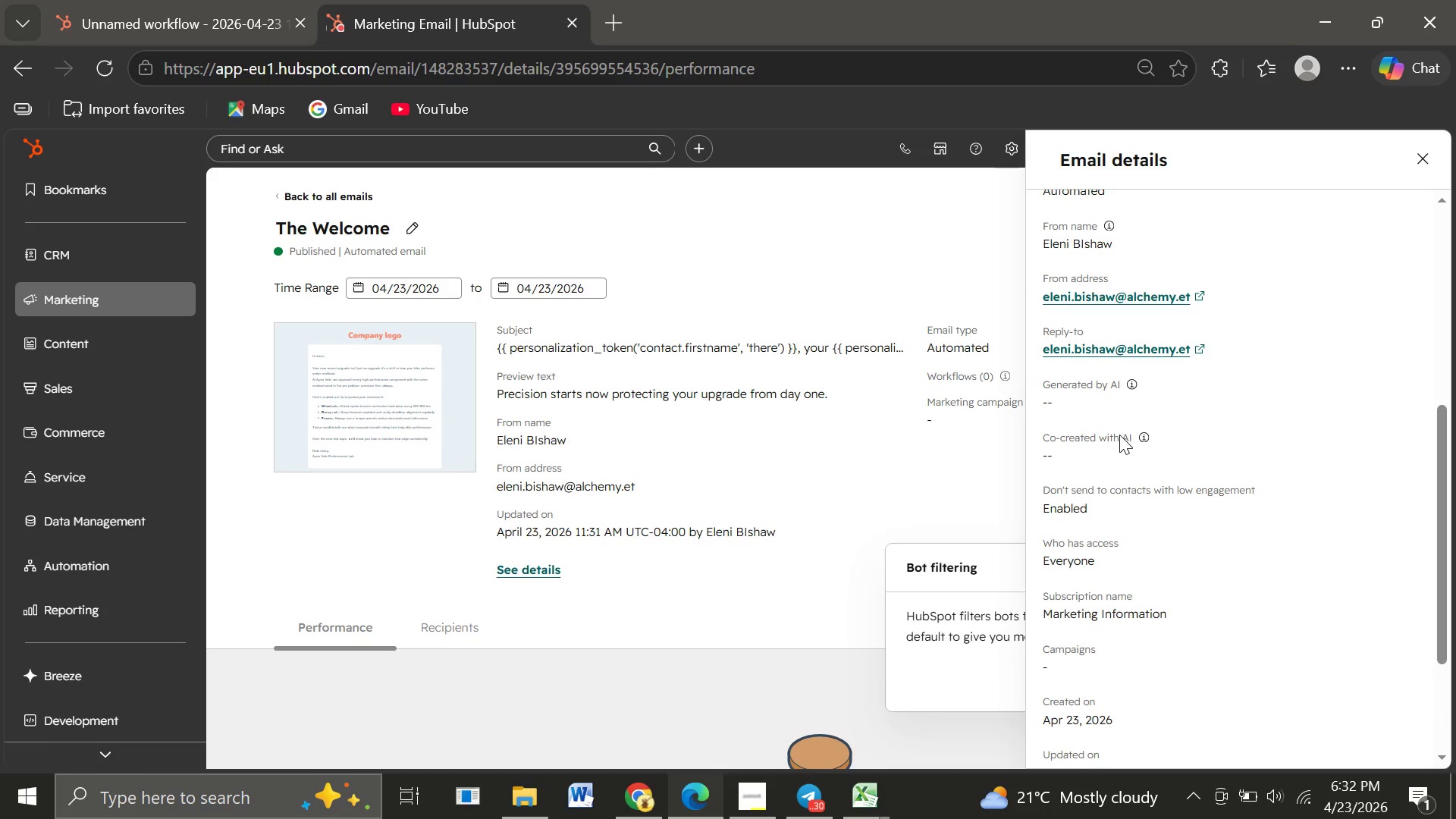 
wait(28.84)
 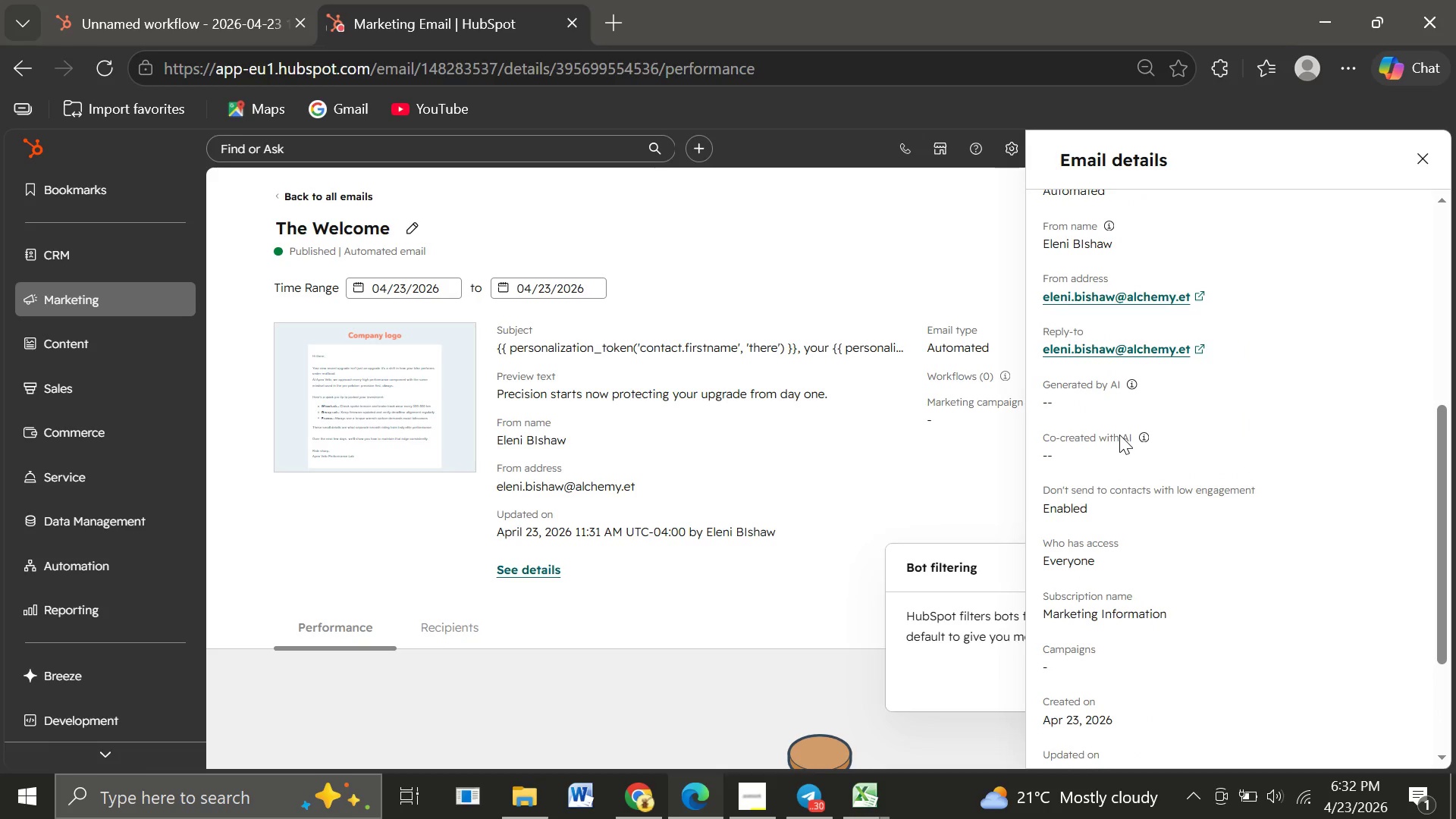 
left_click([1167, 219])
 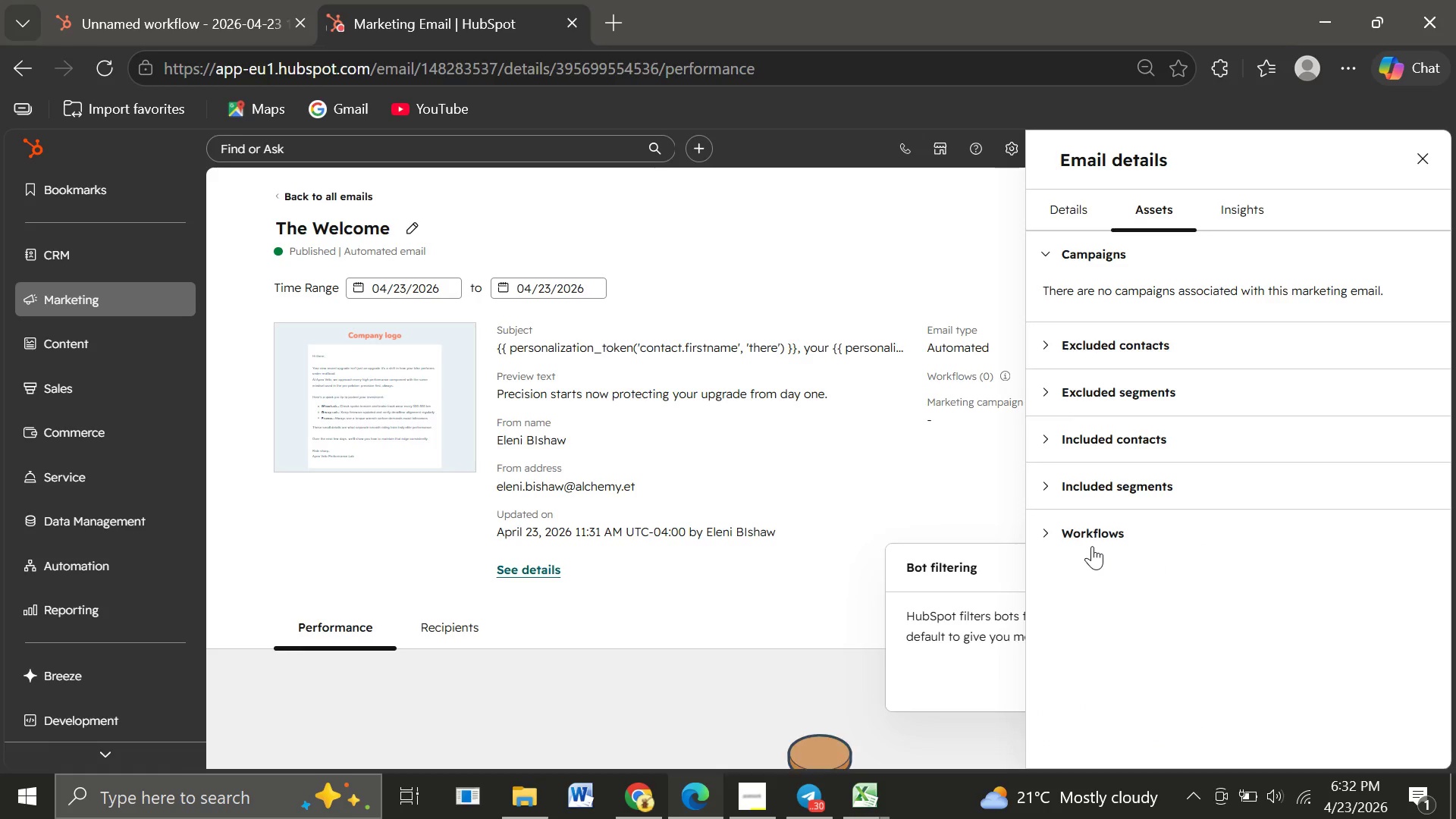 
wait(5.84)
 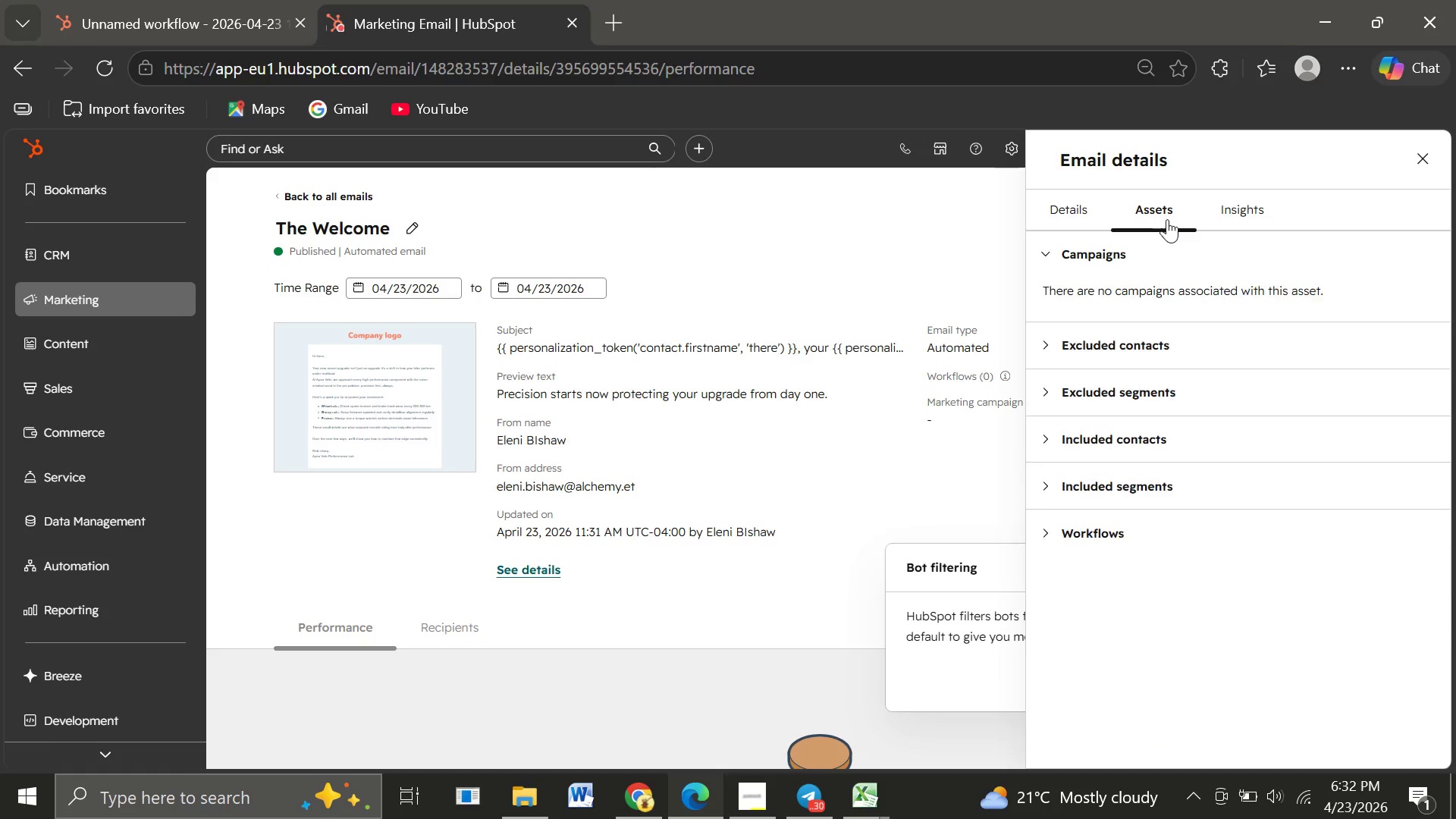 
left_click([1078, 532])
 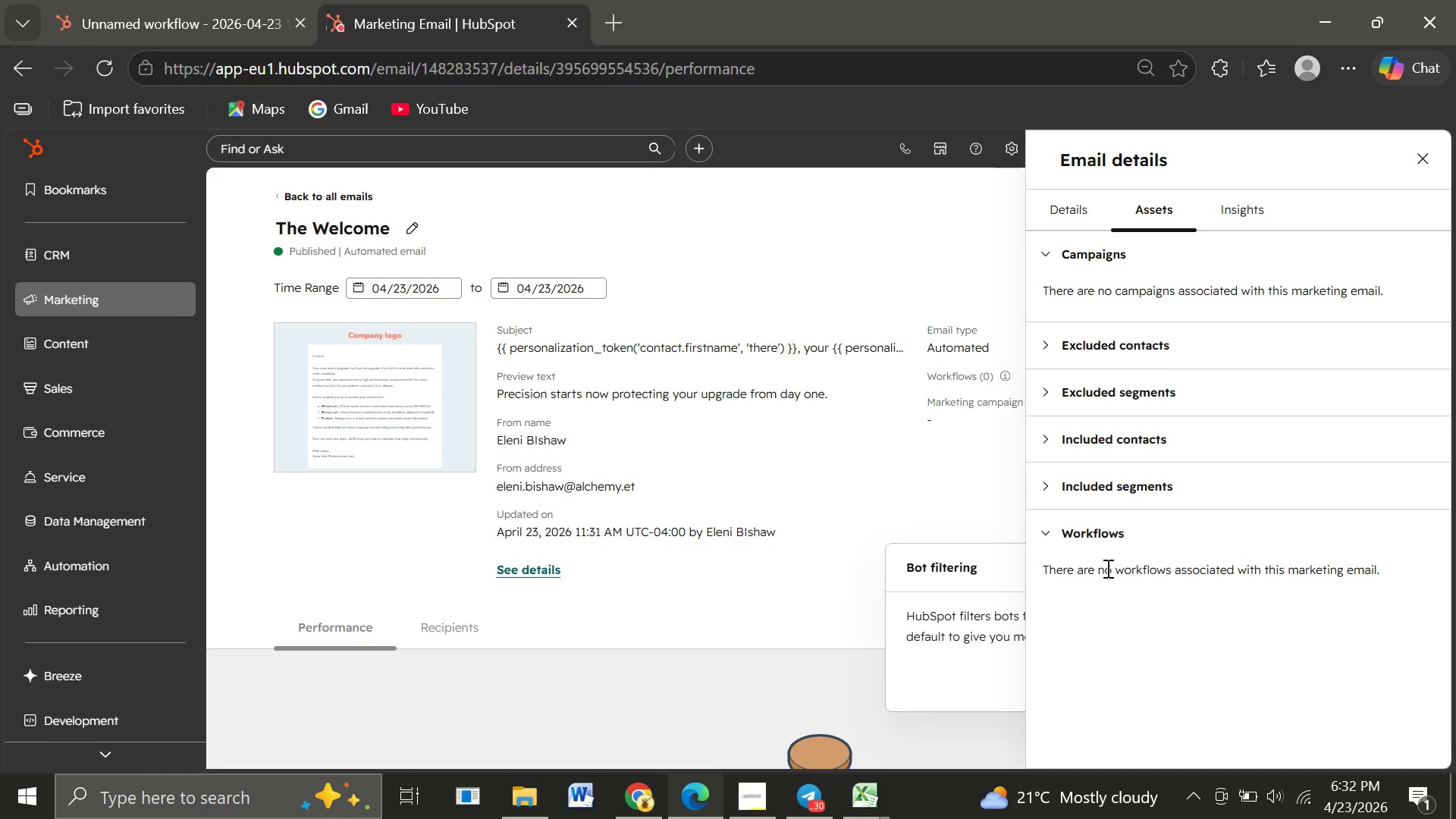 
left_click([1106, 568])
 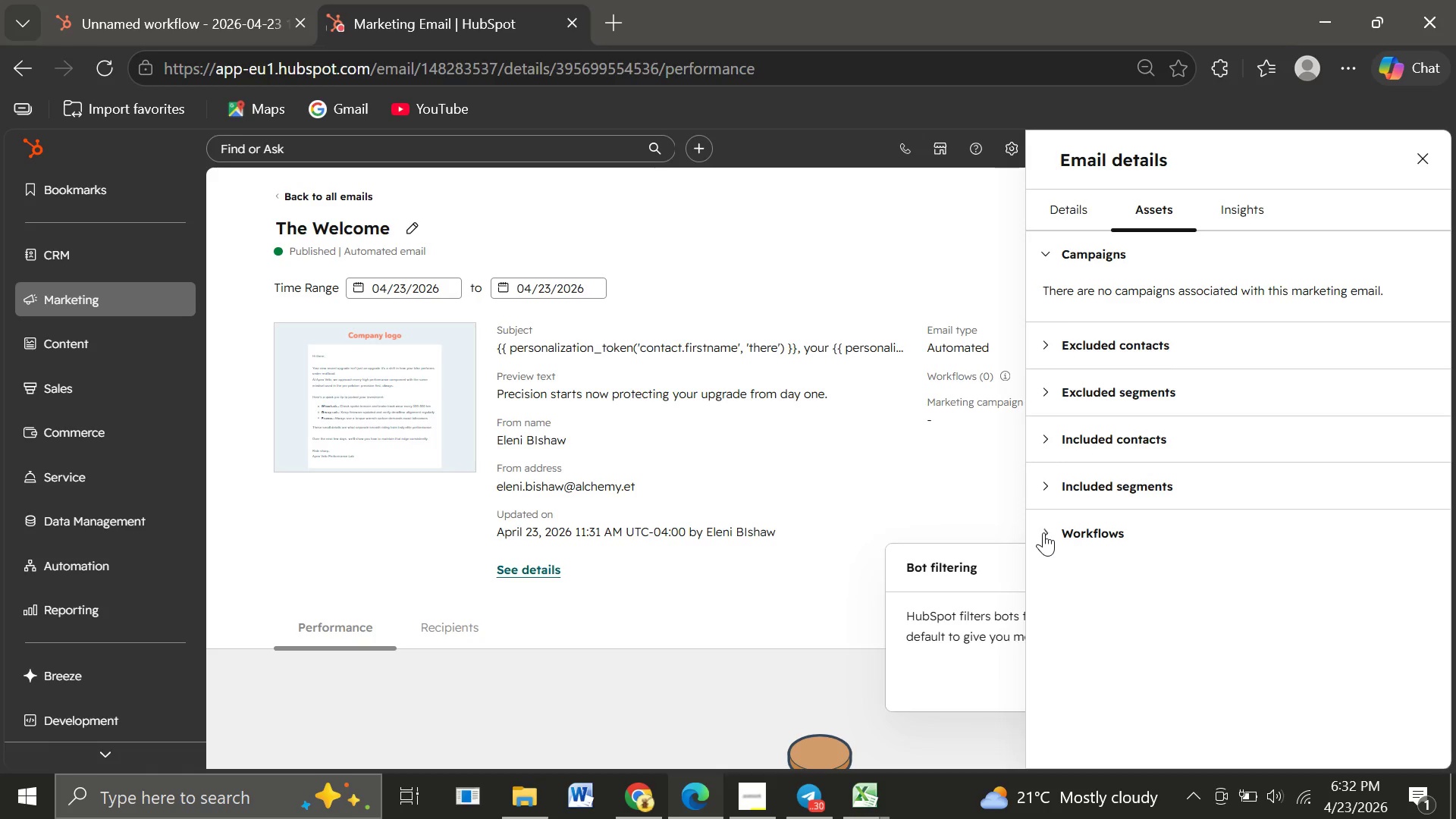 
double_click([1043, 532])
 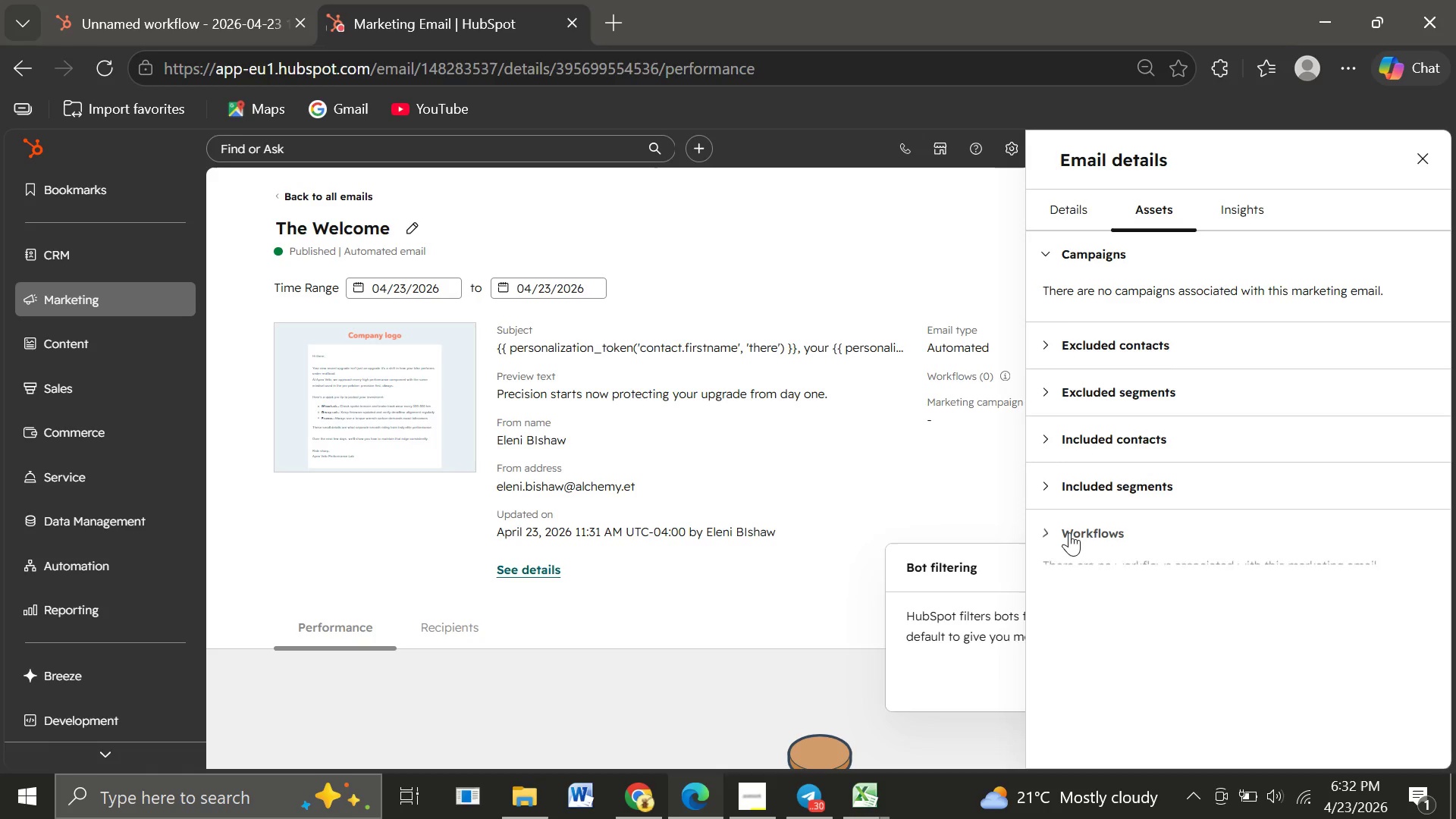 
left_click([1069, 532])
 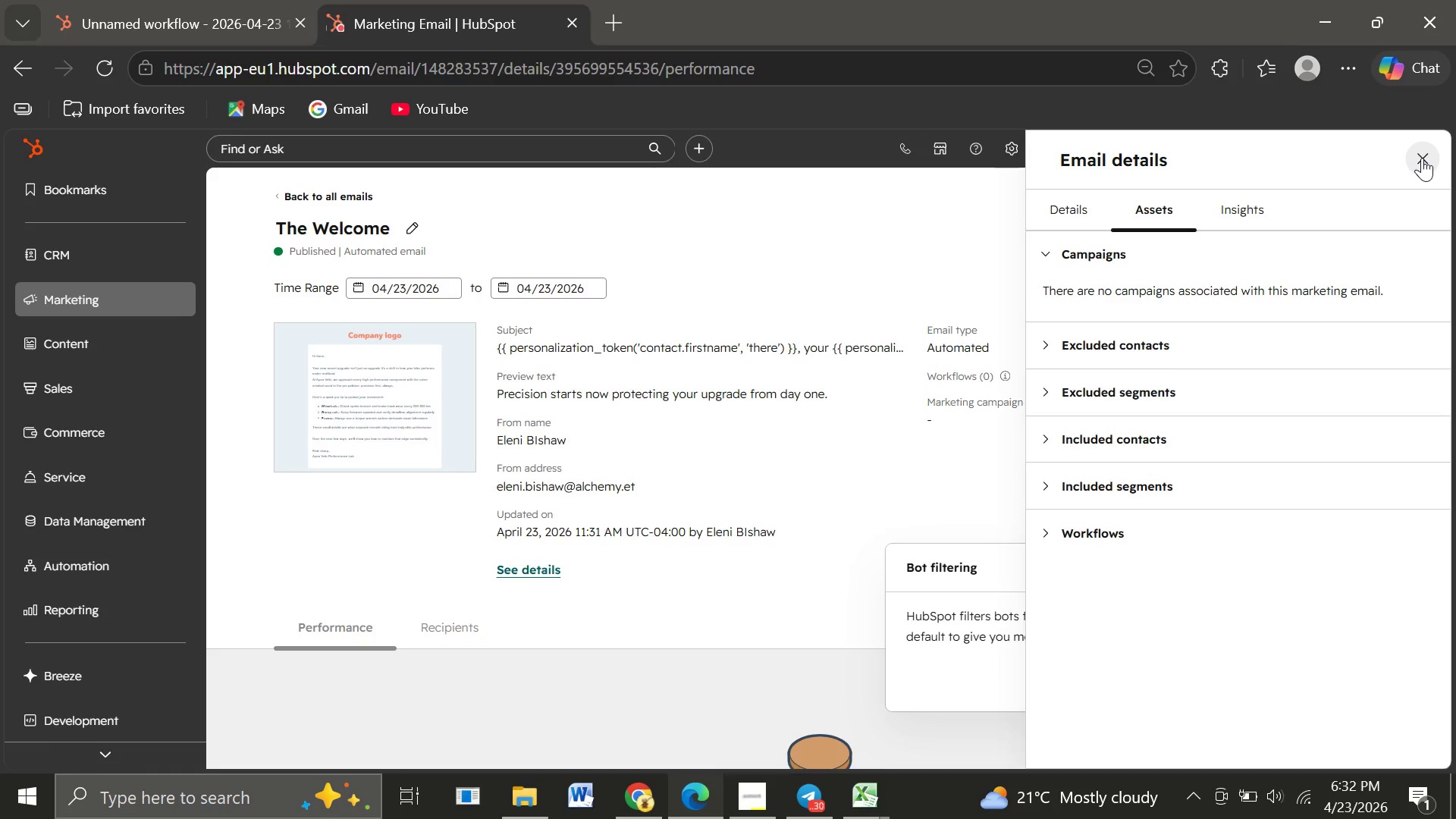 
left_click([1422, 158])
 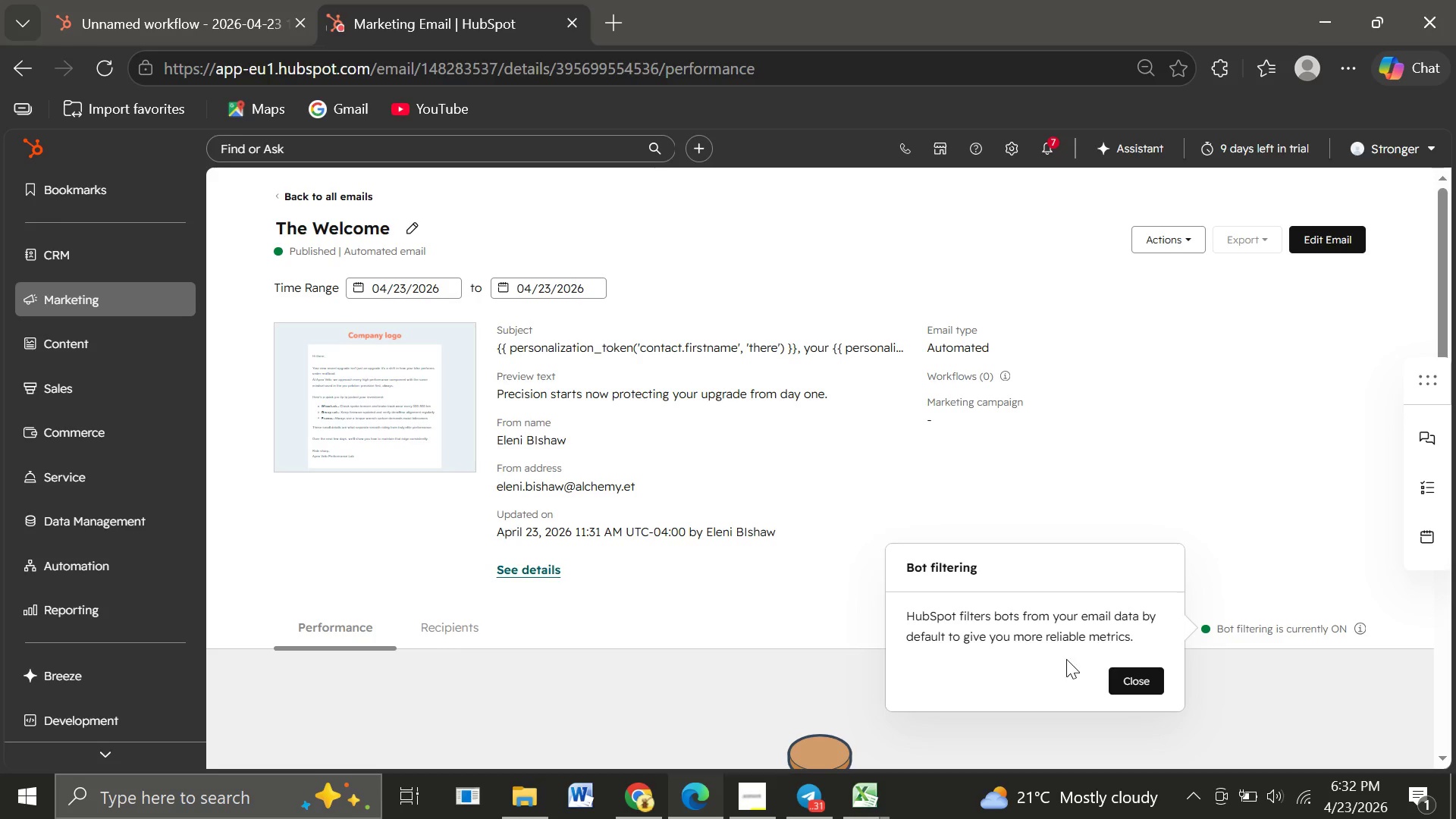 
wait(5.7)
 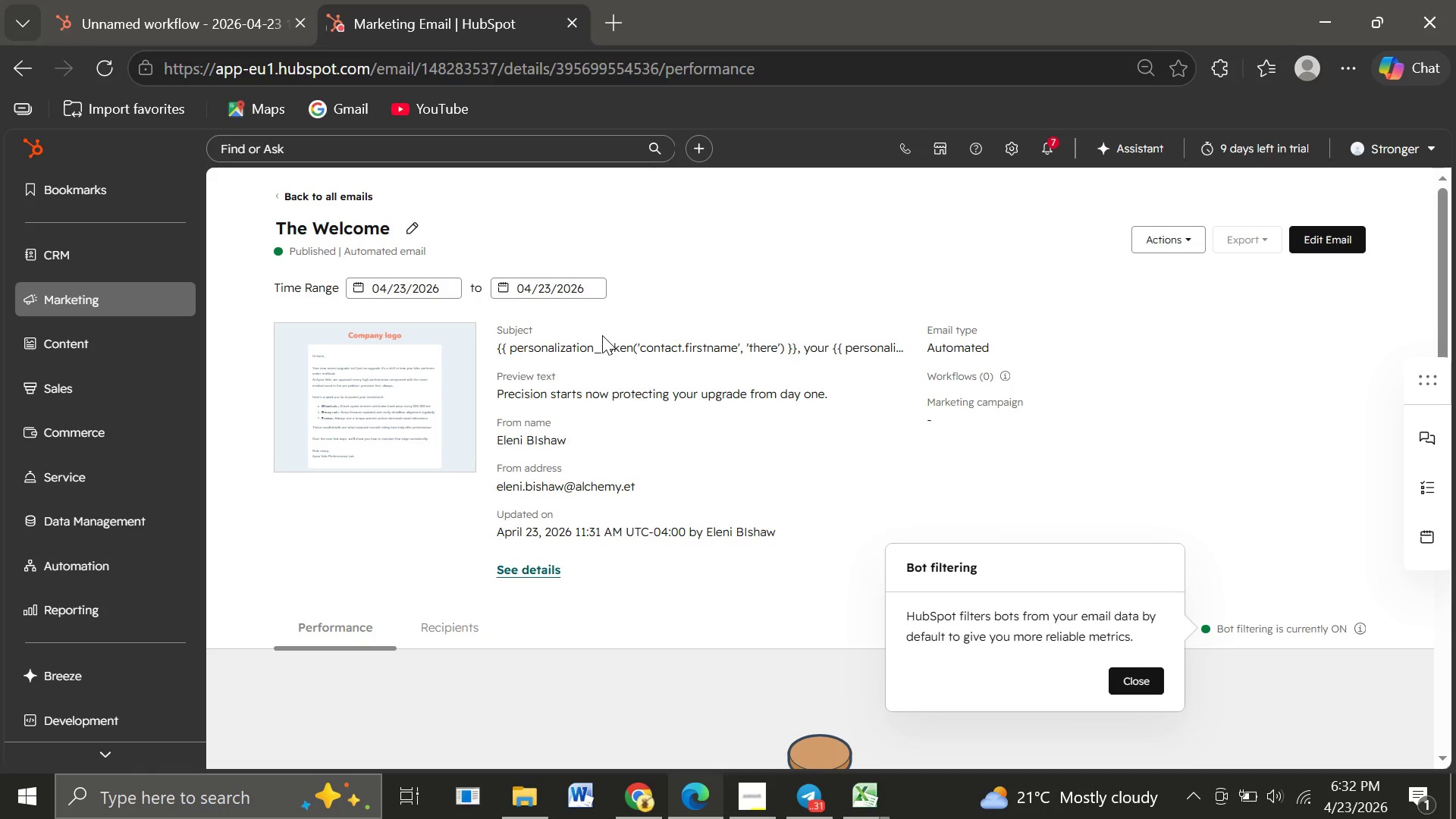 
left_click([1134, 678])
 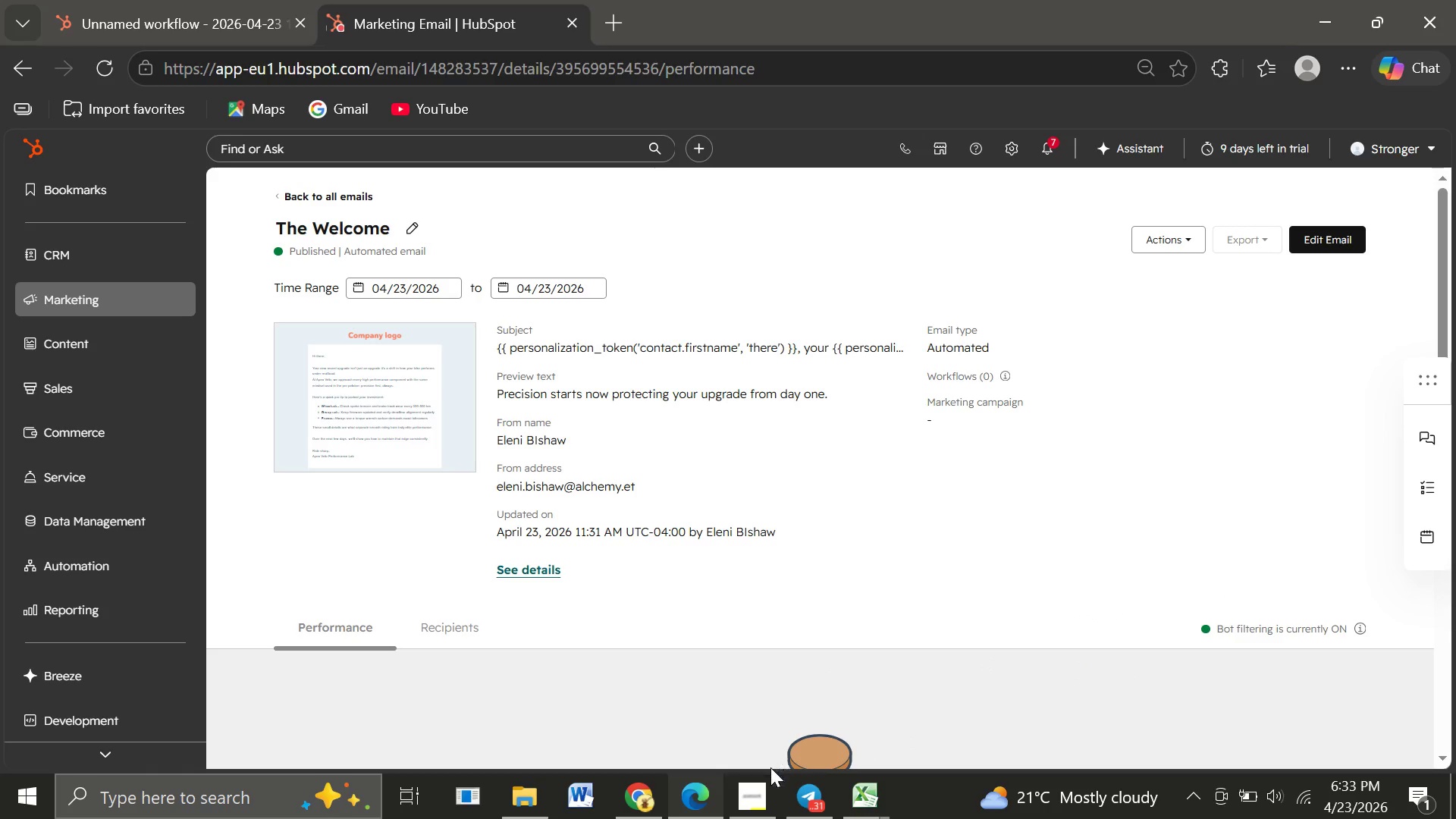 
mouse_move([759, 764])
 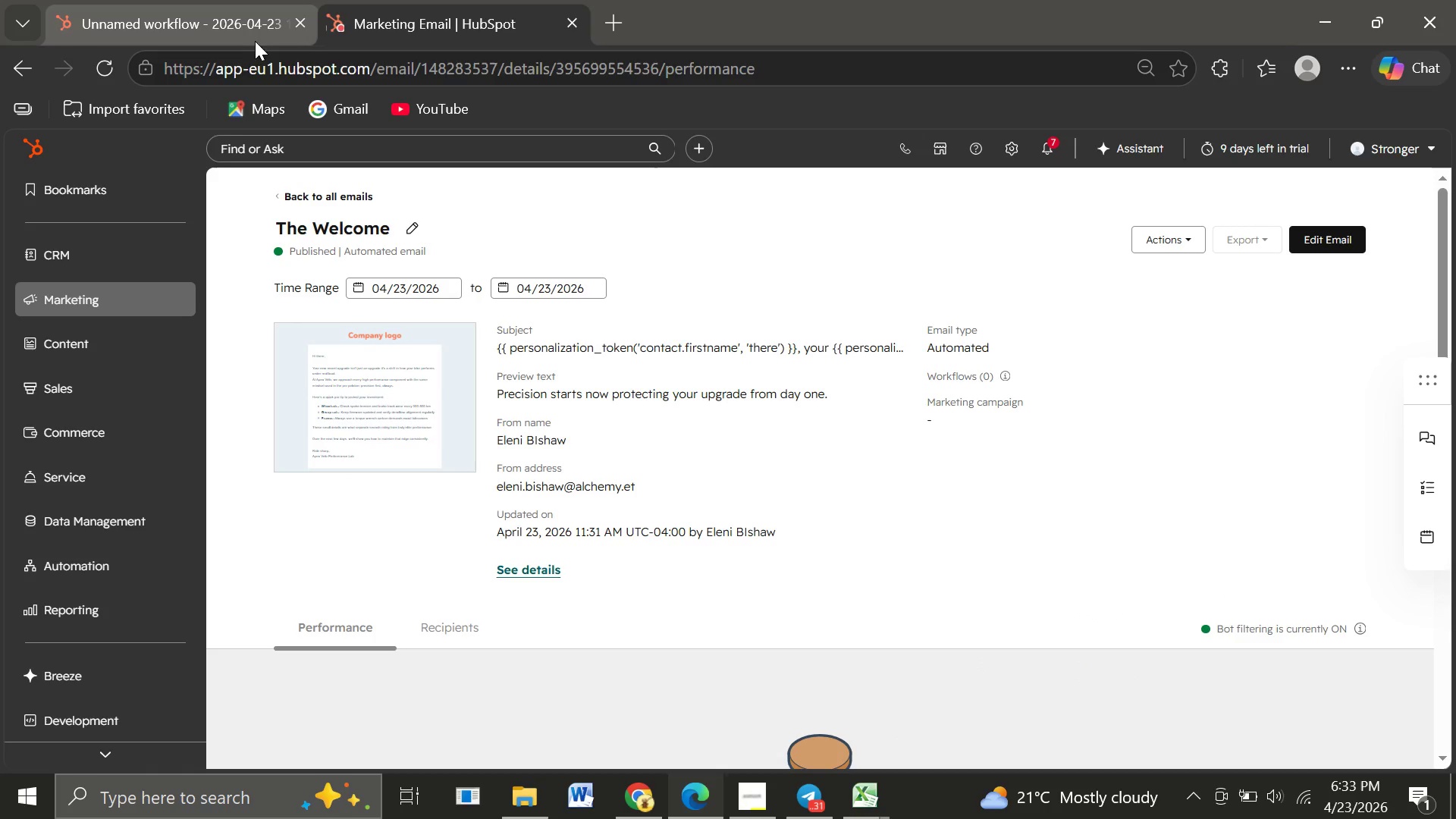 
left_click([240, 29])
 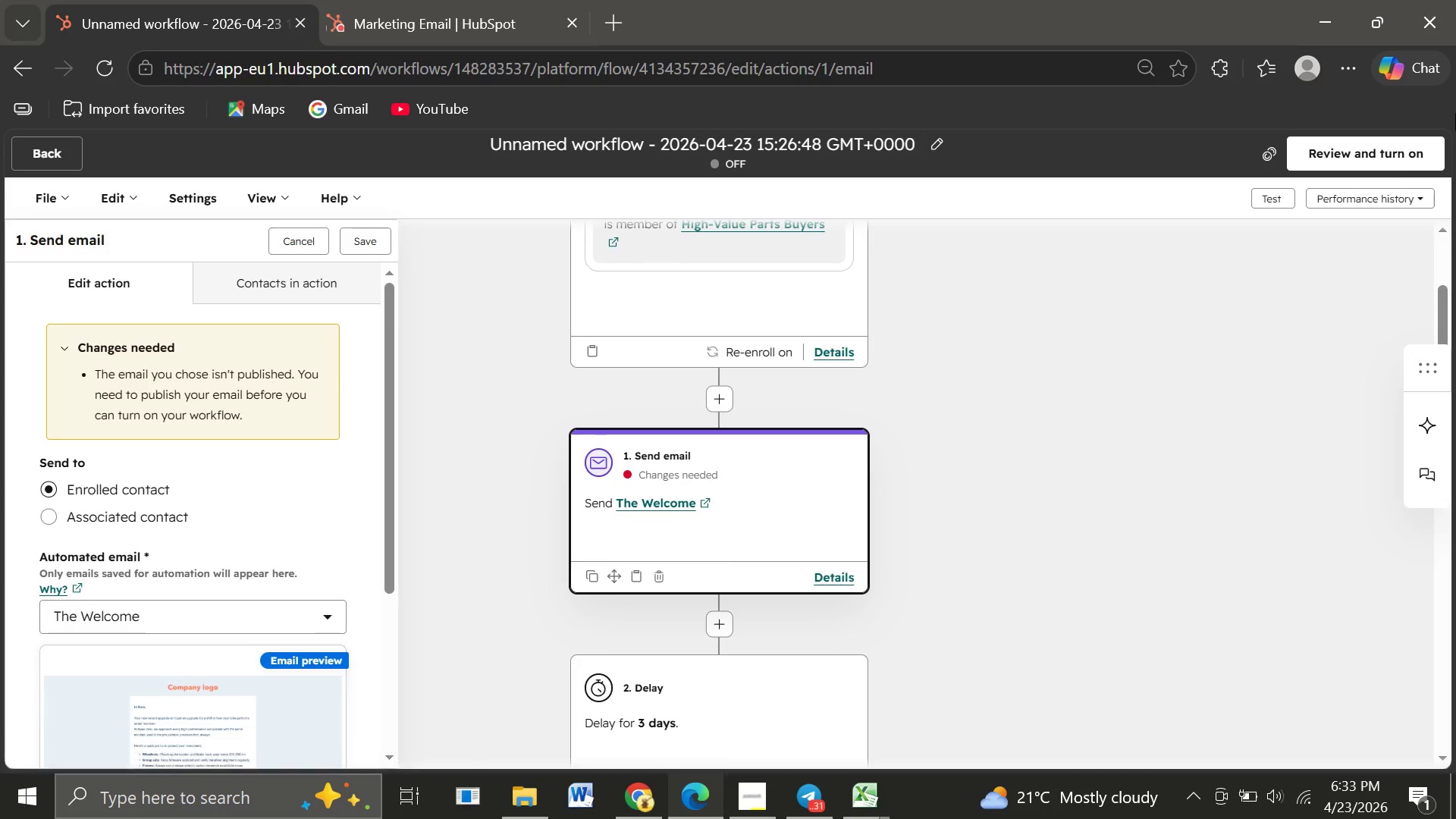 
wait(5.89)
 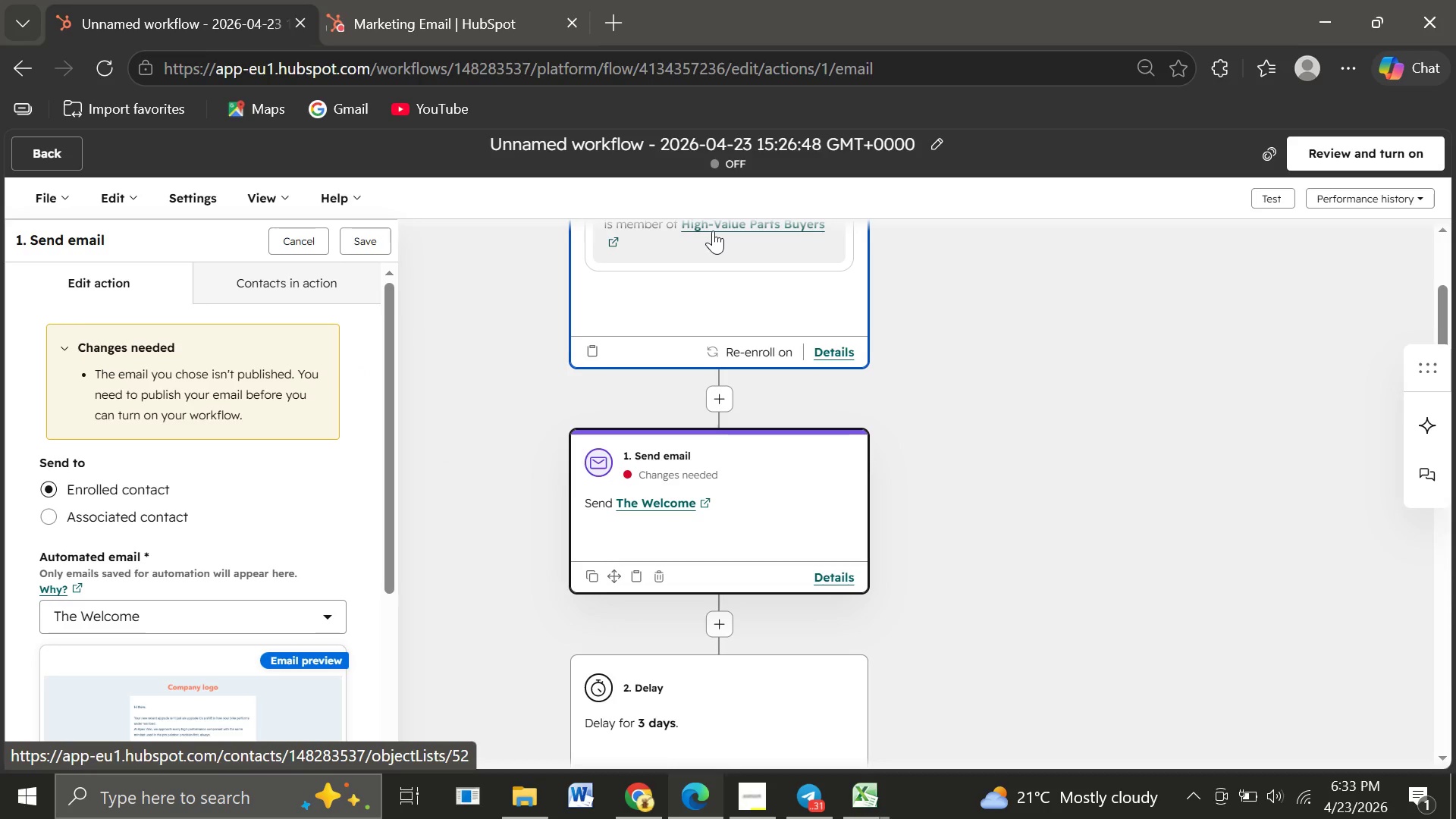 
left_click([1337, 158])
 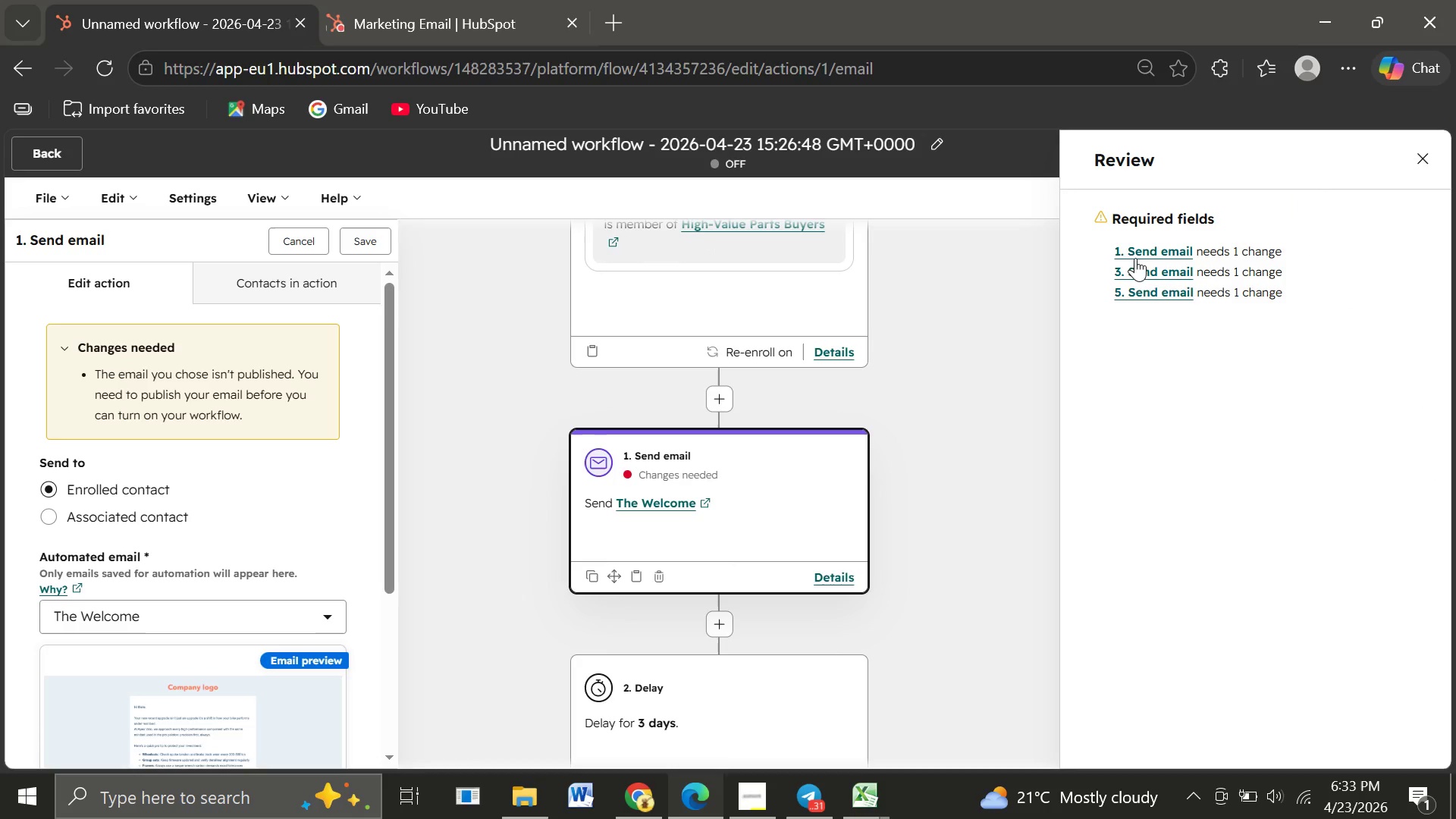 
wait(8.48)
 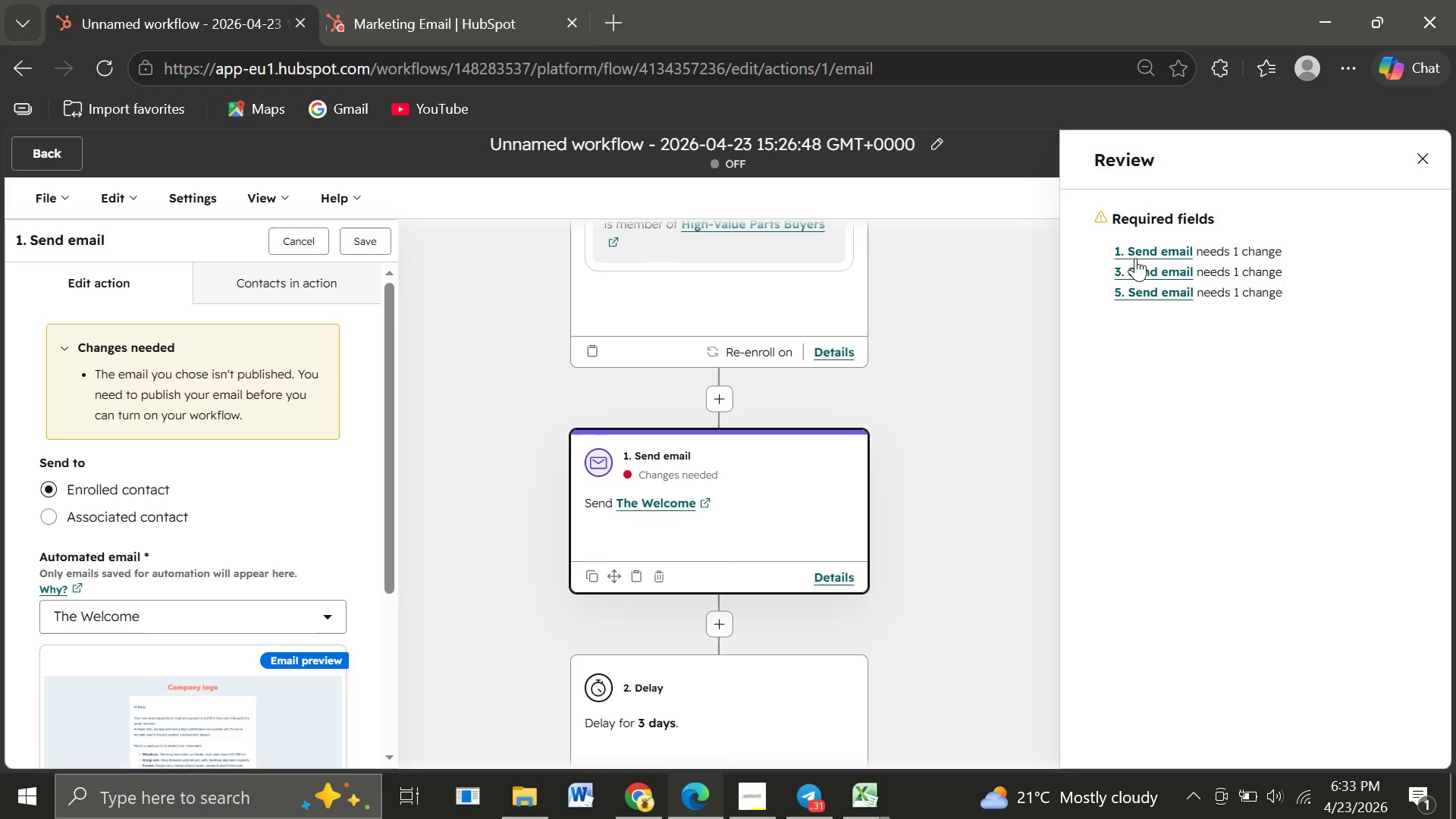 
left_click([1135, 273])
 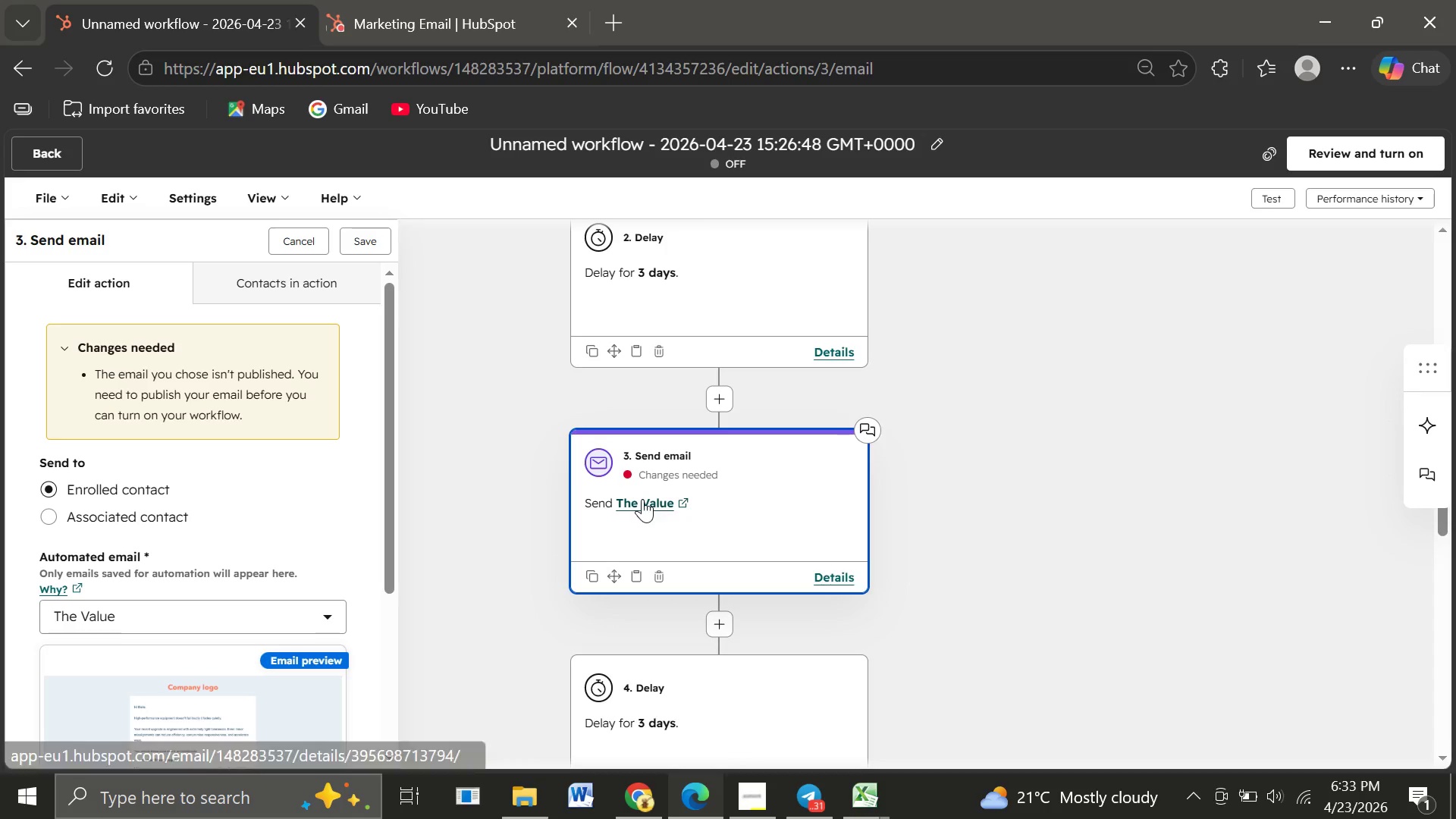 
left_click([642, 499])
 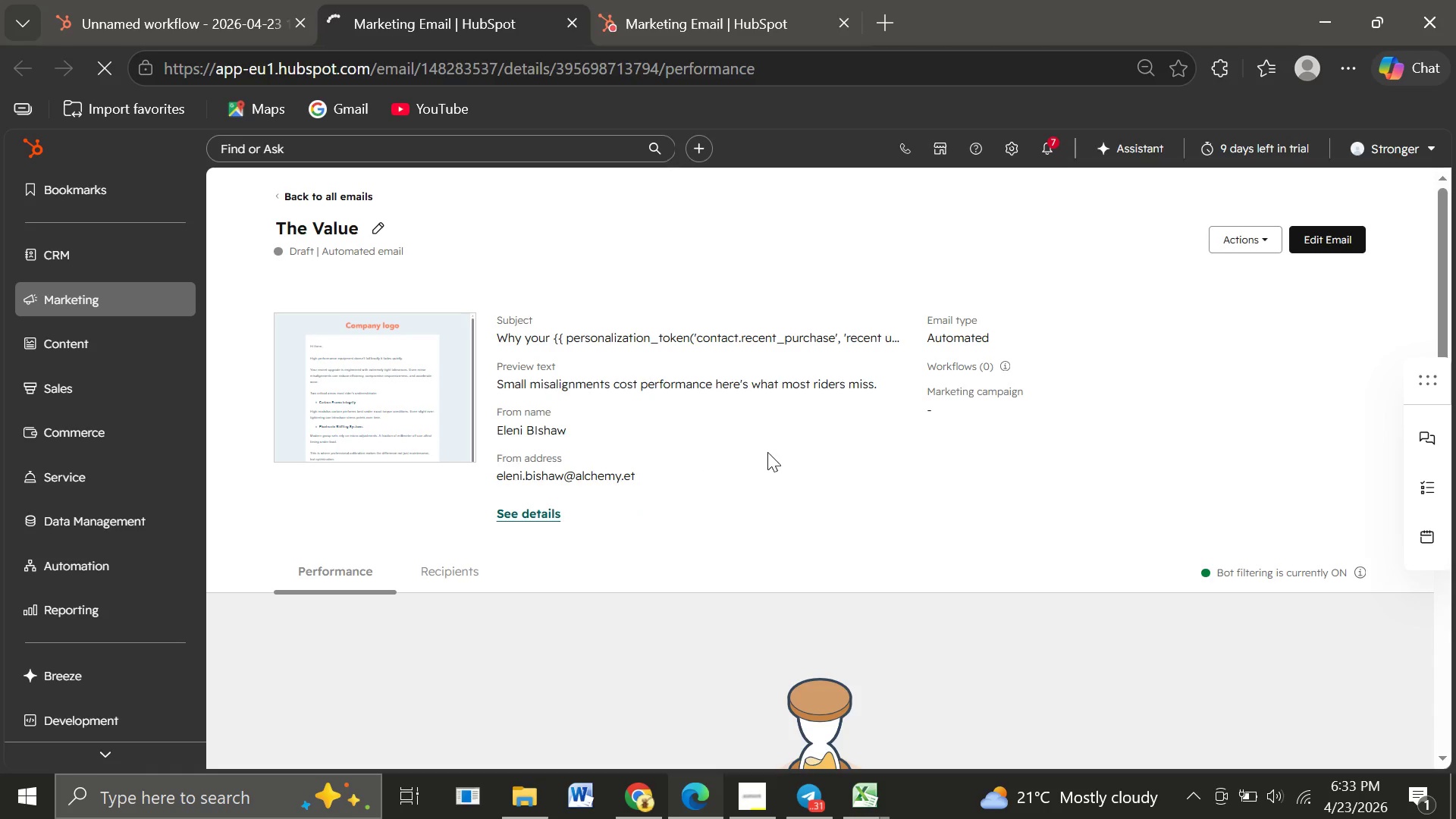 
wait(11.66)
 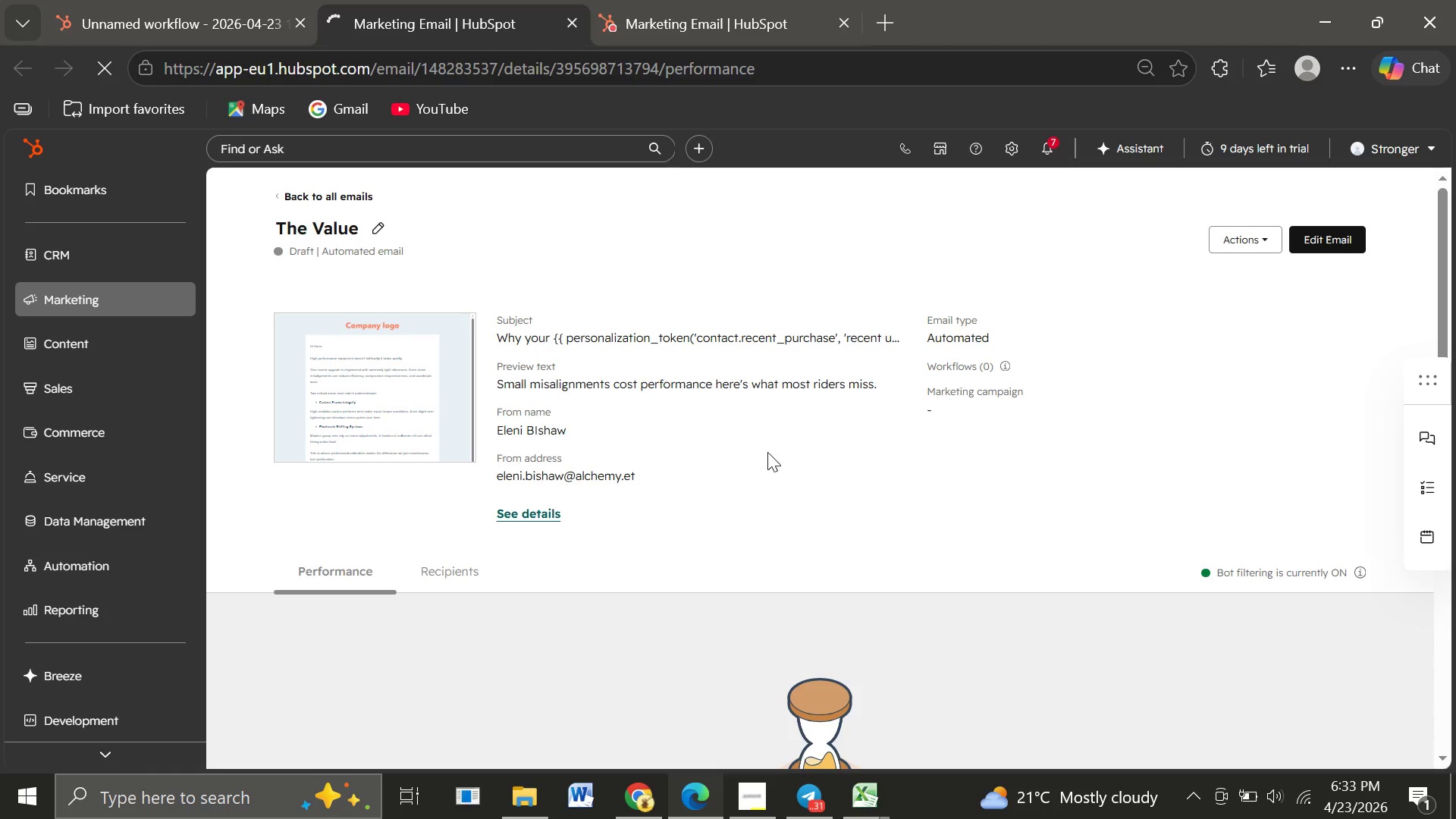 
left_click([1329, 239])
 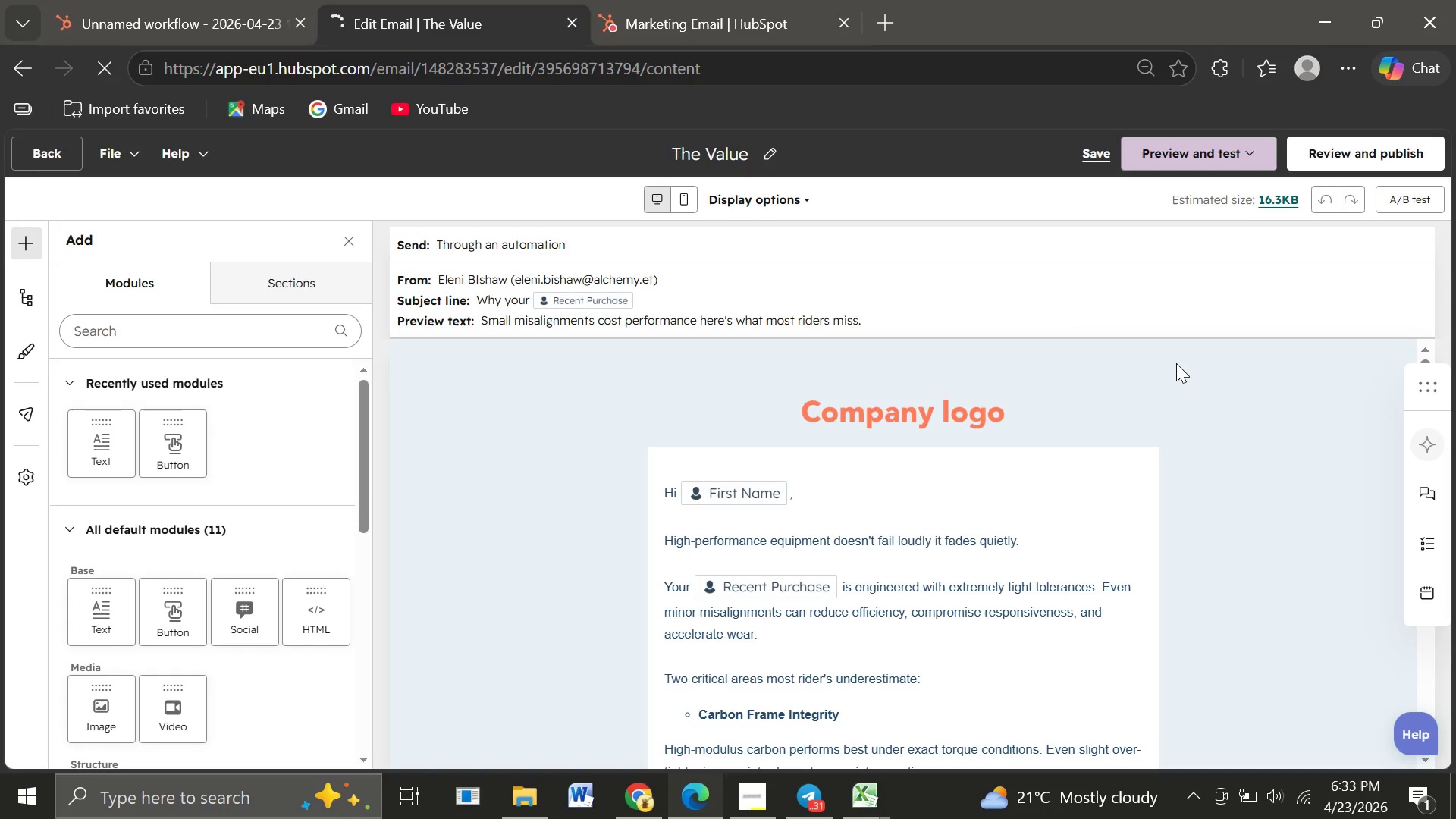 
wait(7.3)
 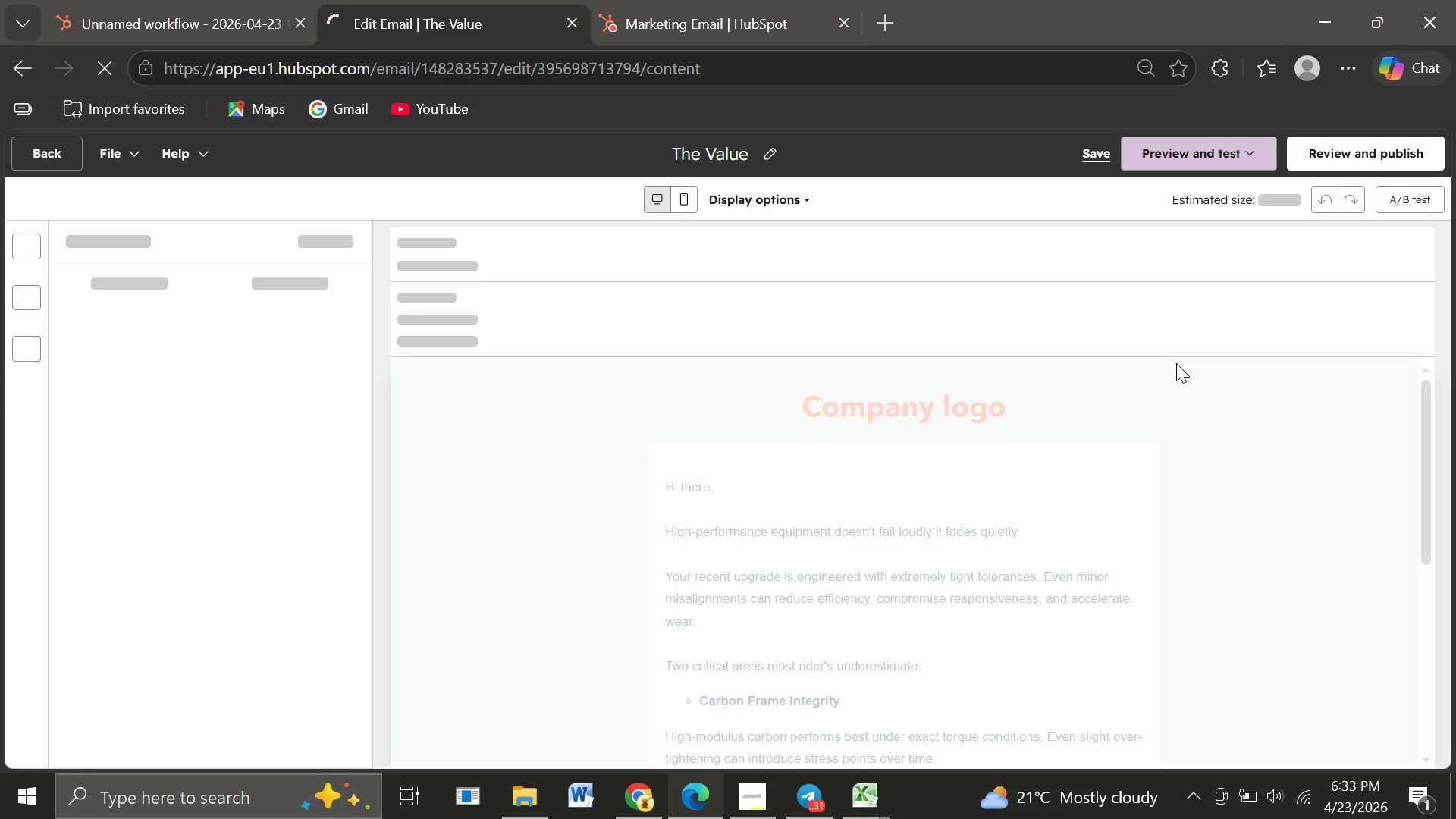 
left_click([1345, 148])
 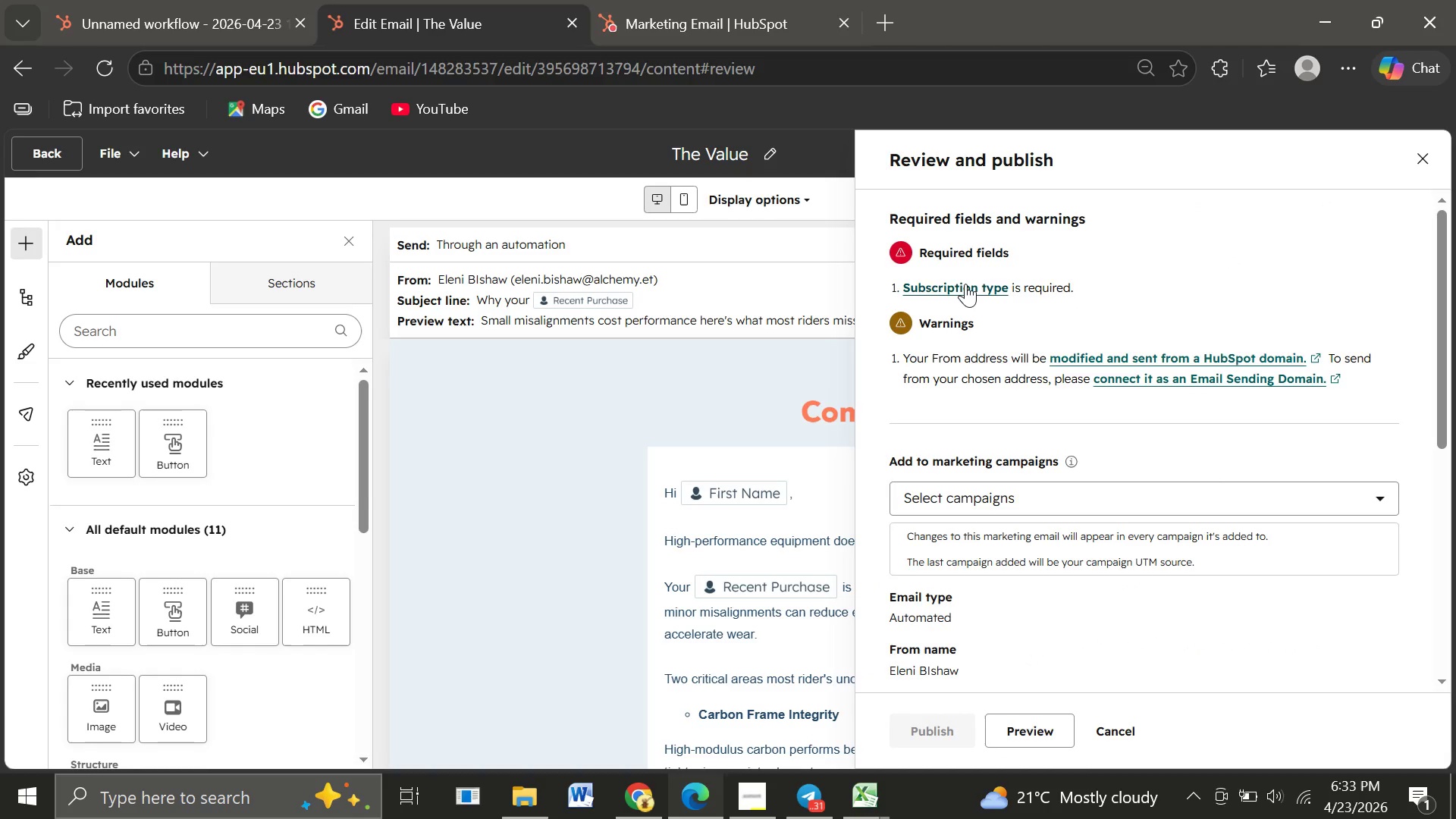 
left_click([965, 284])
 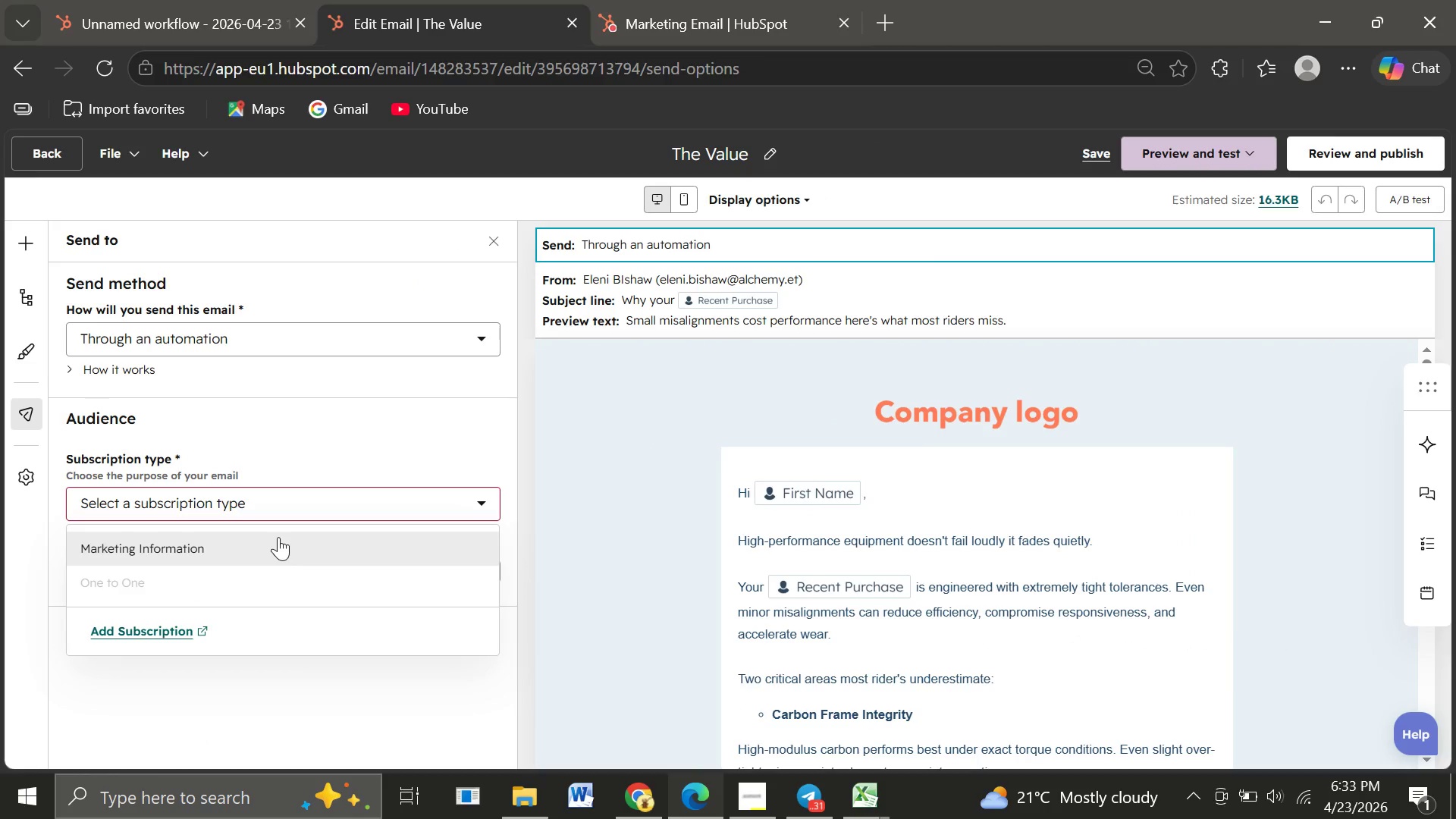 
left_click([278, 537])
 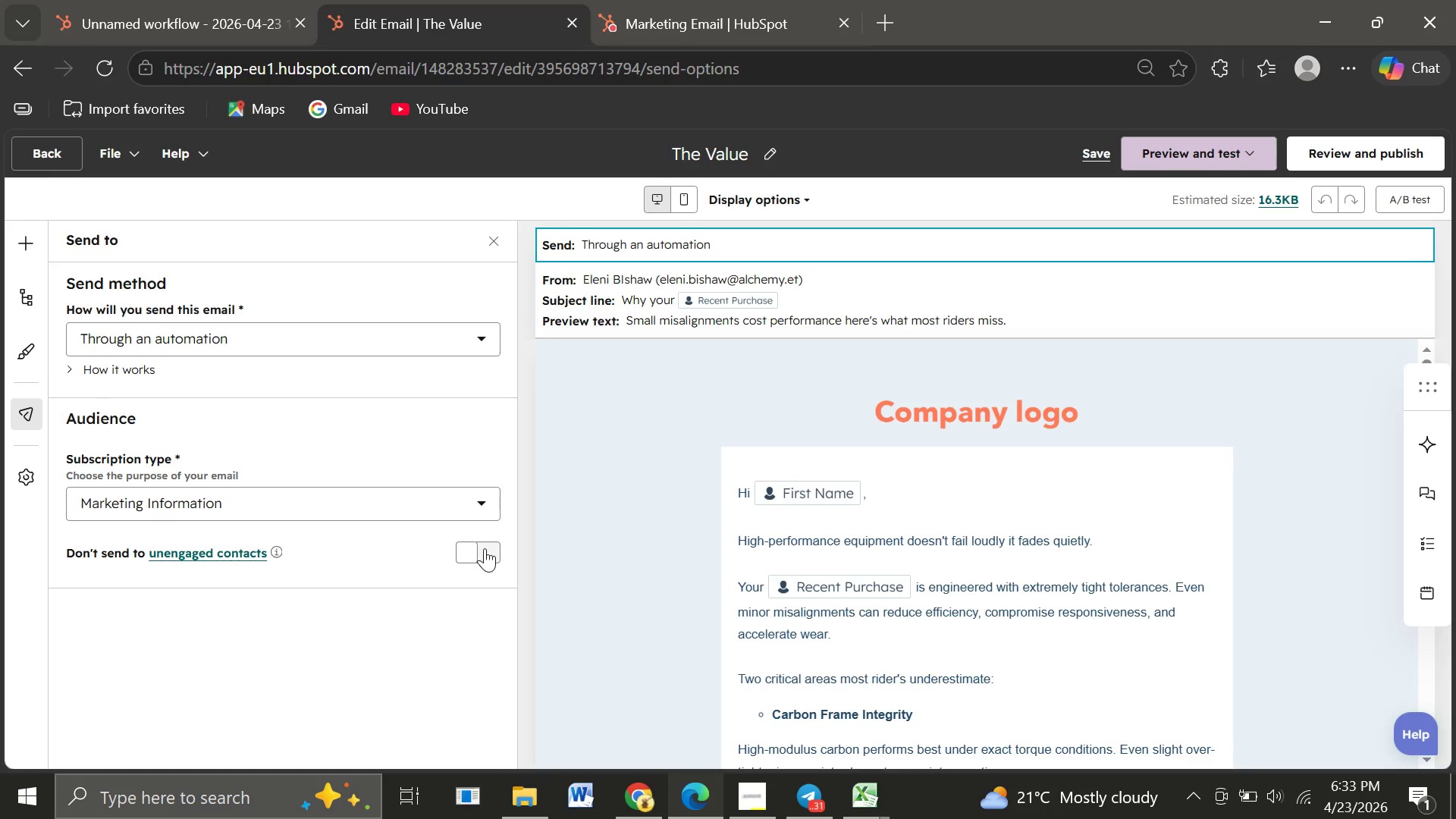 
left_click([485, 548])
 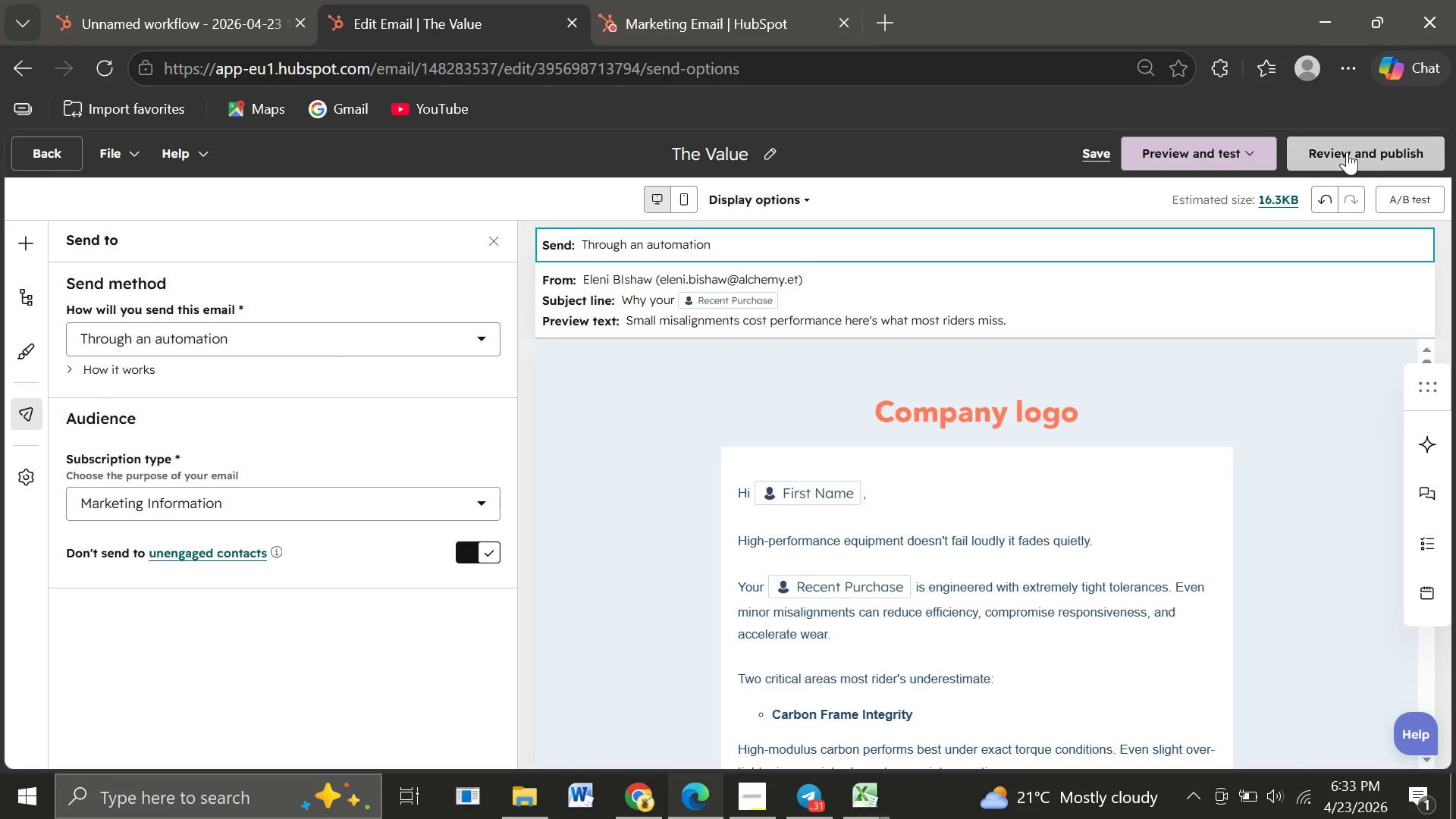 
left_click([1347, 152])
 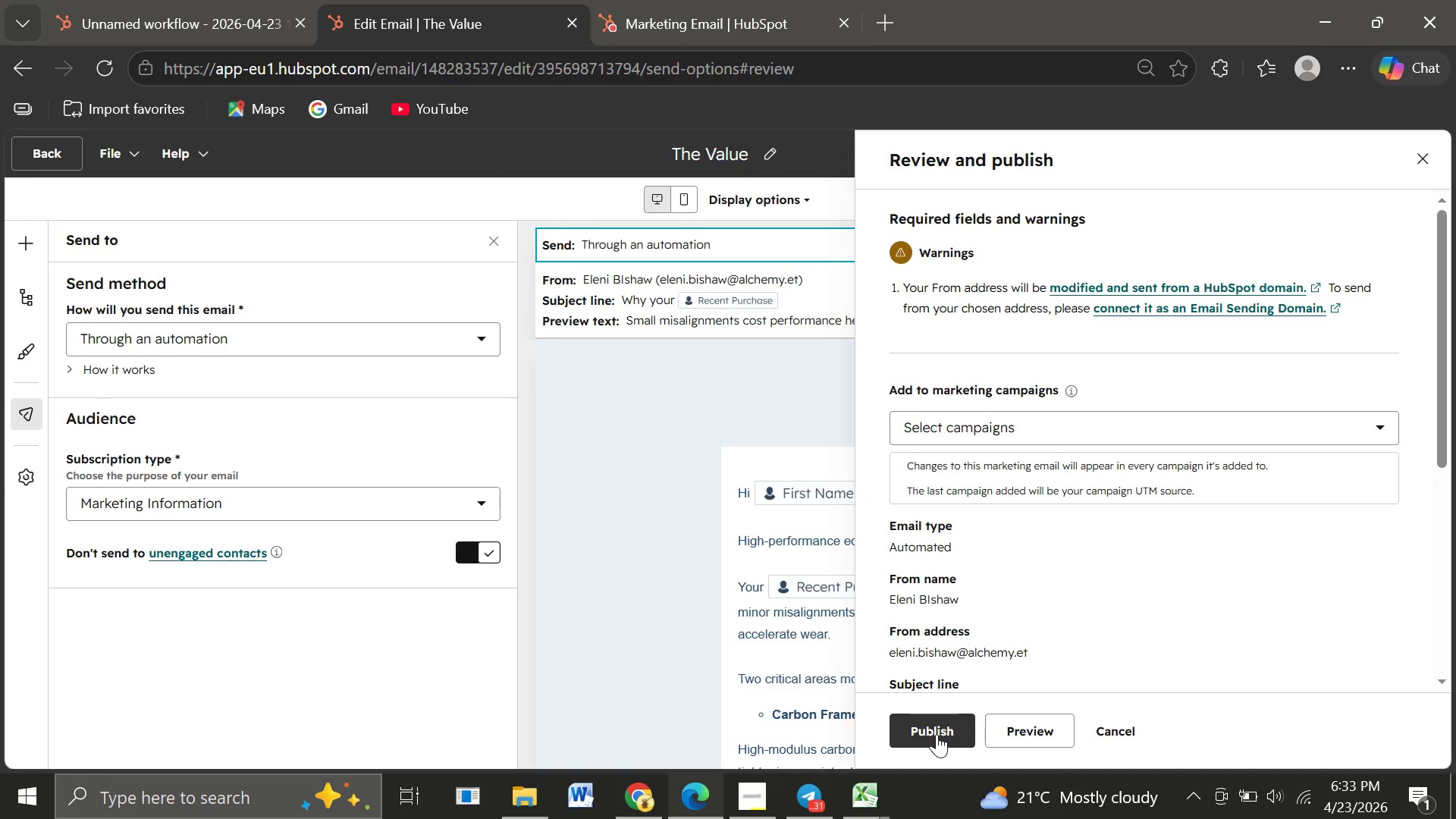 
wait(5.91)
 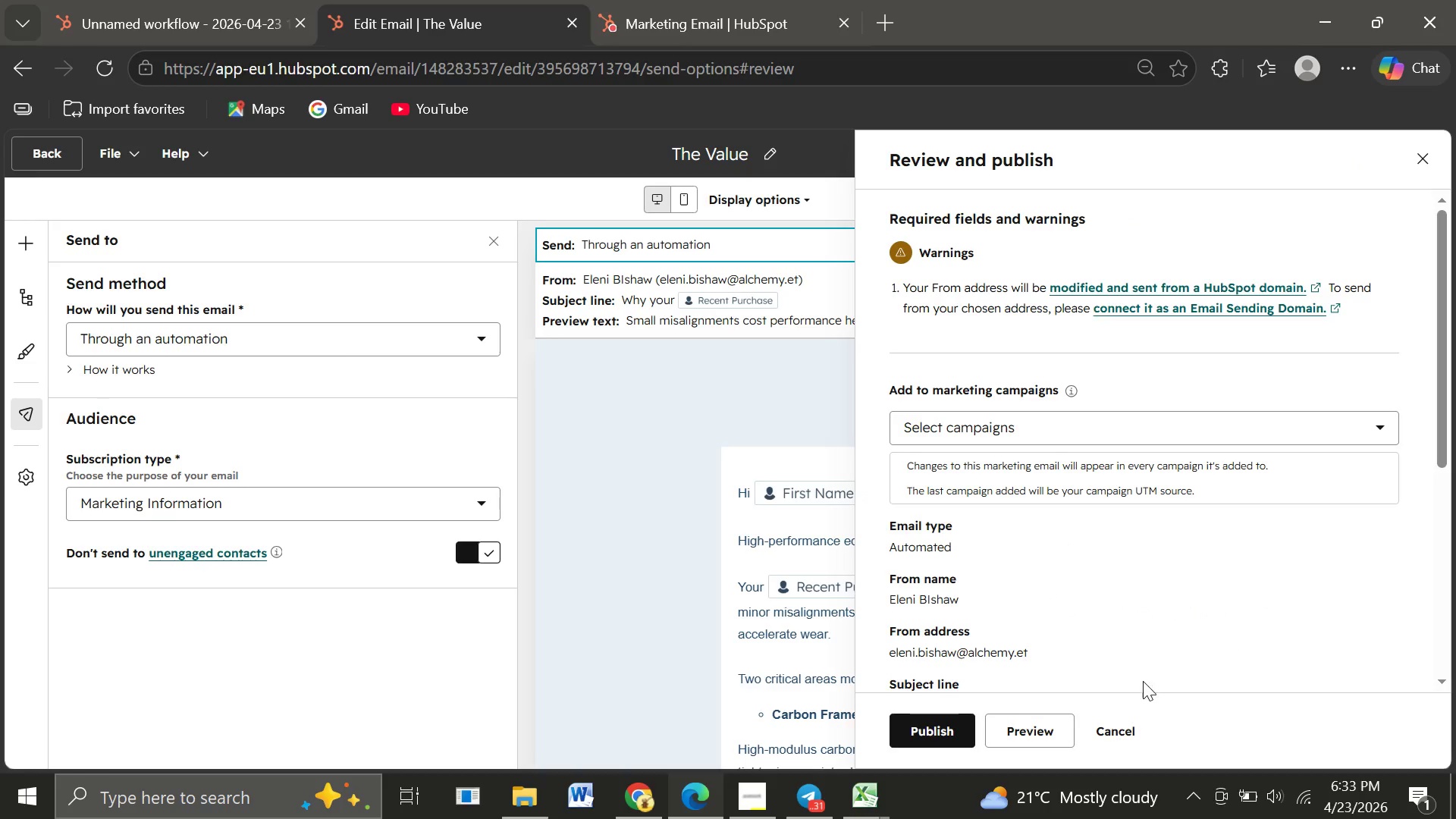 
left_click([937, 734])
 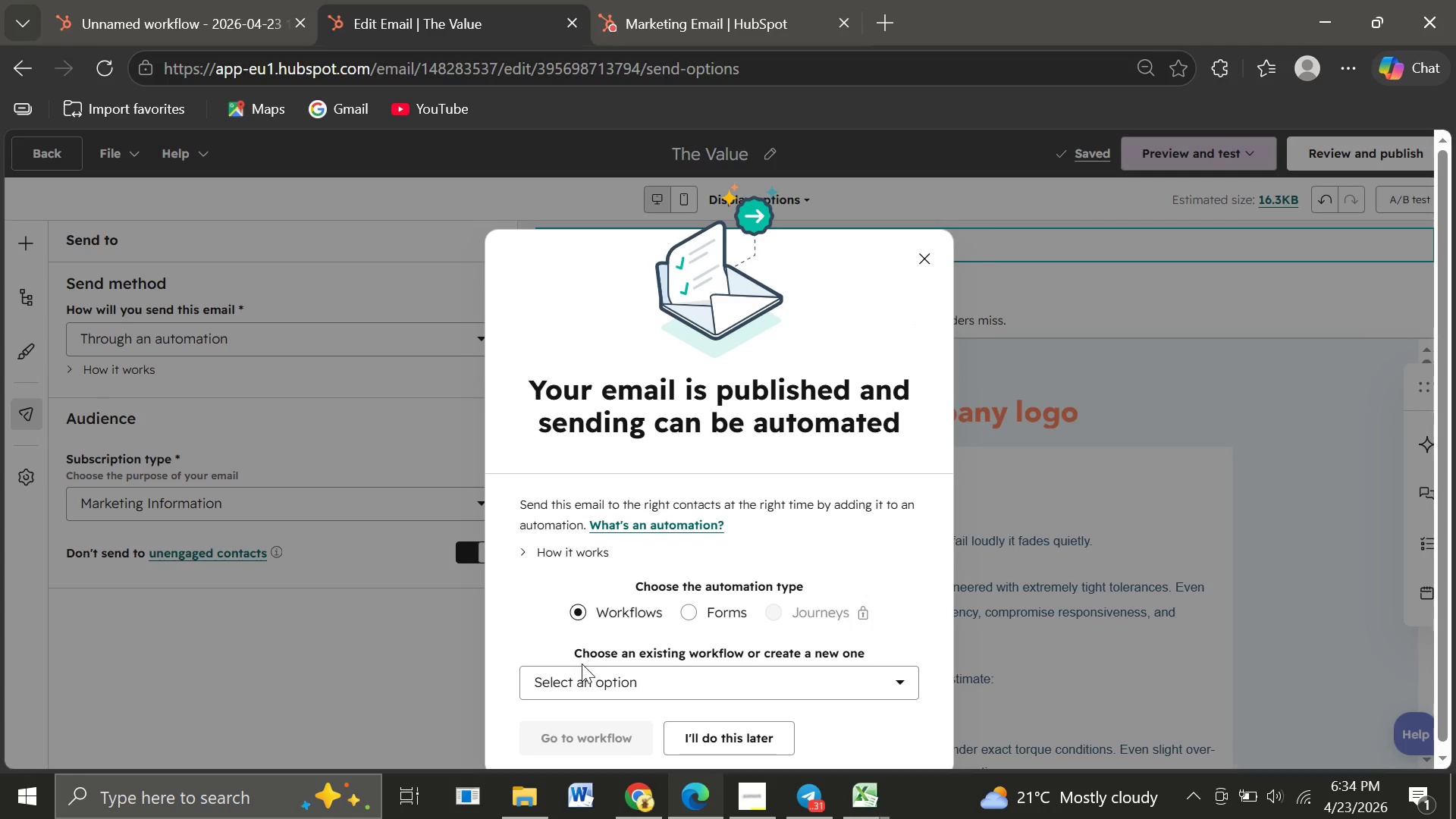 
wait(7.69)
 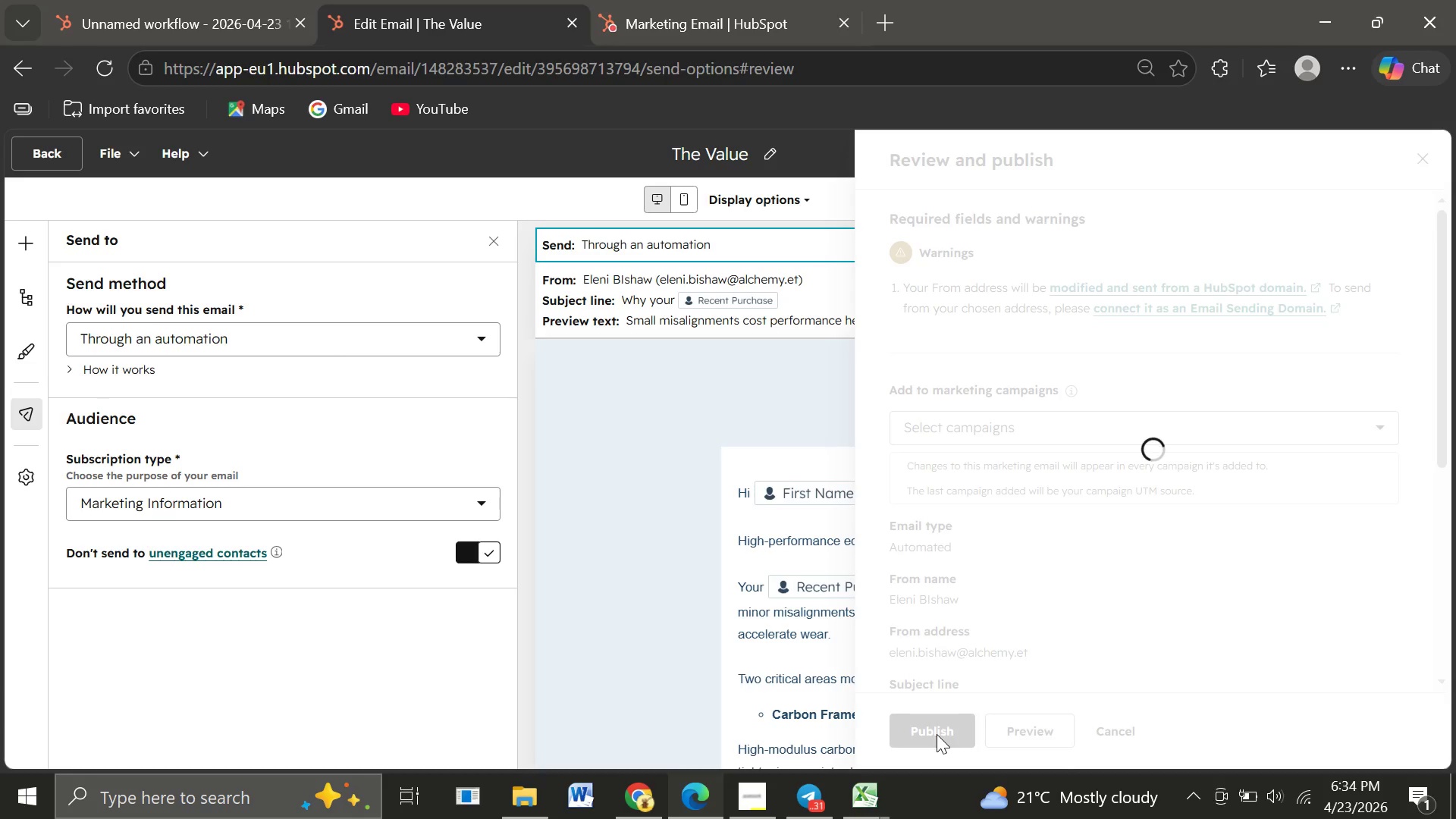 
left_click([574, 677])
 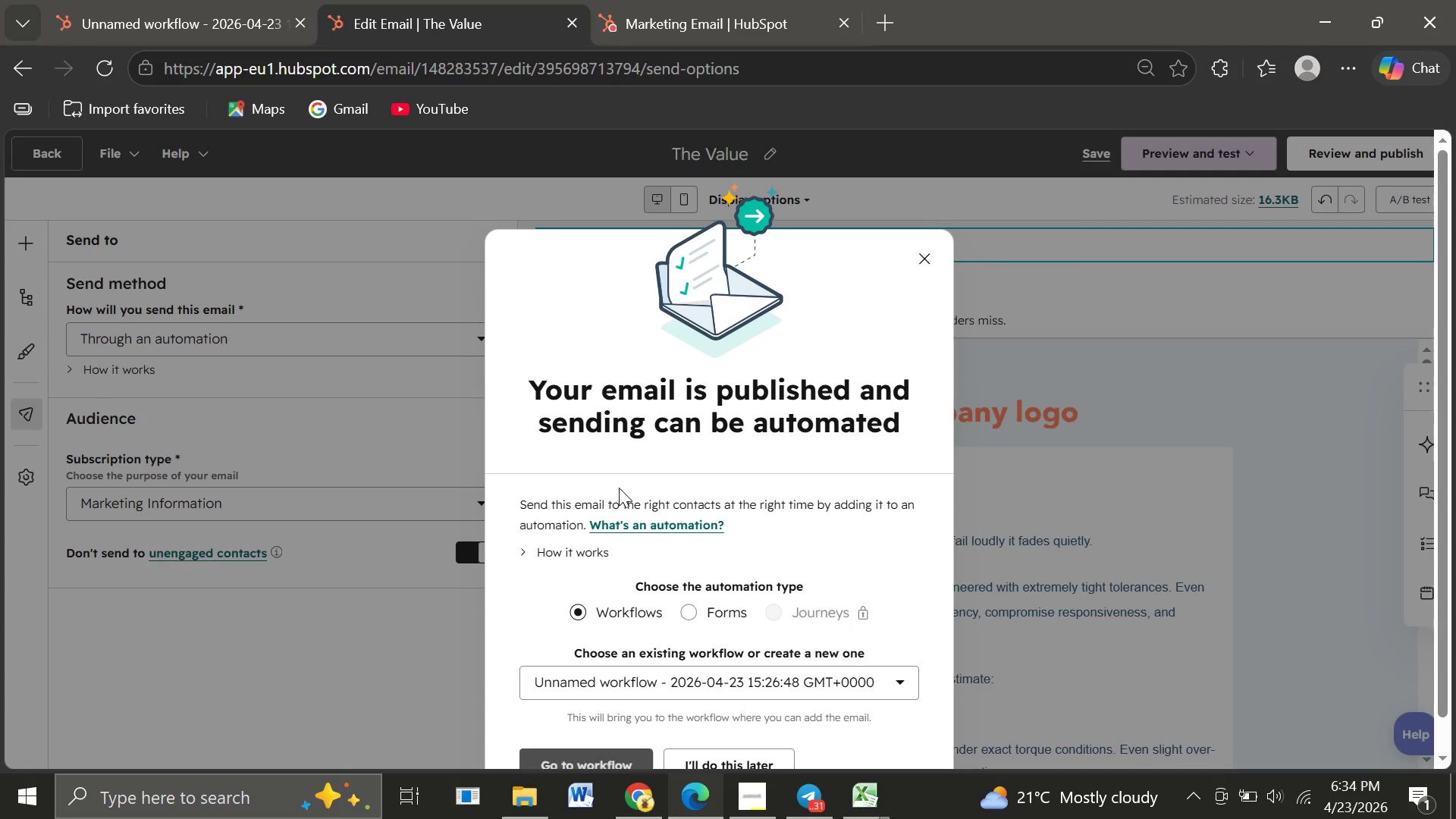 
left_click([619, 488])
 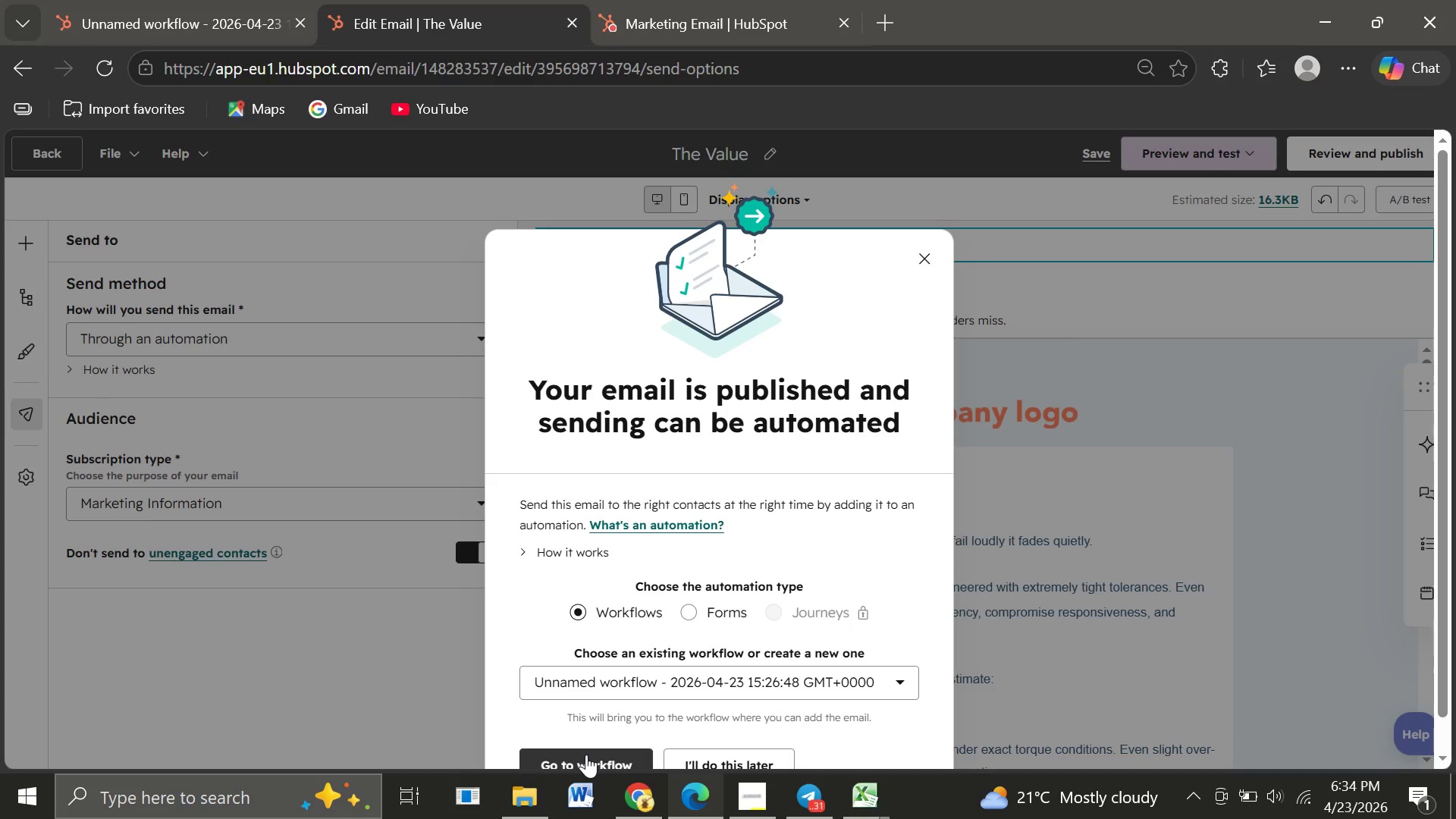 
left_click([586, 755])
 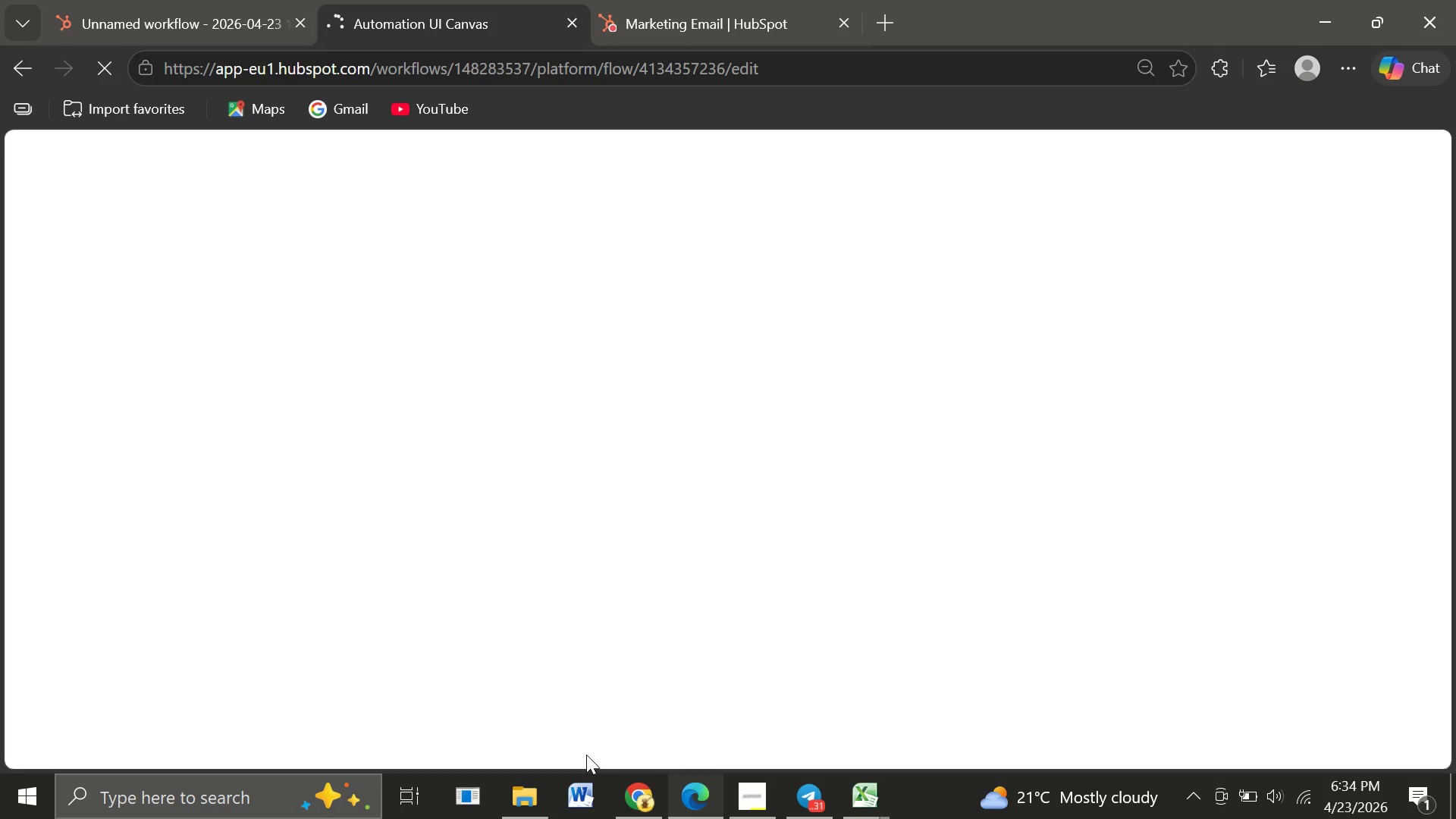 
mouse_move([805, 502])
 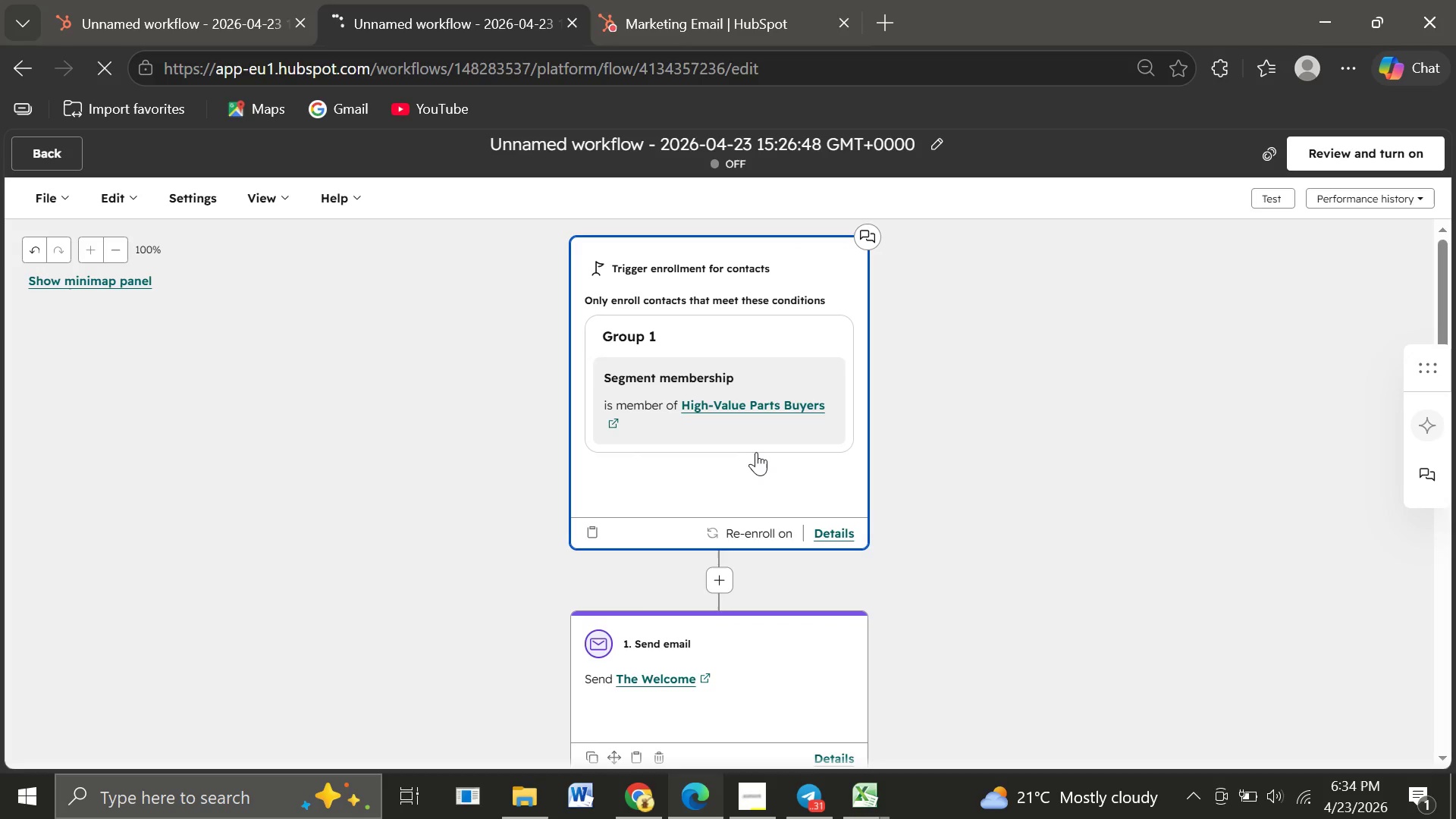 
mouse_move([784, 439])
 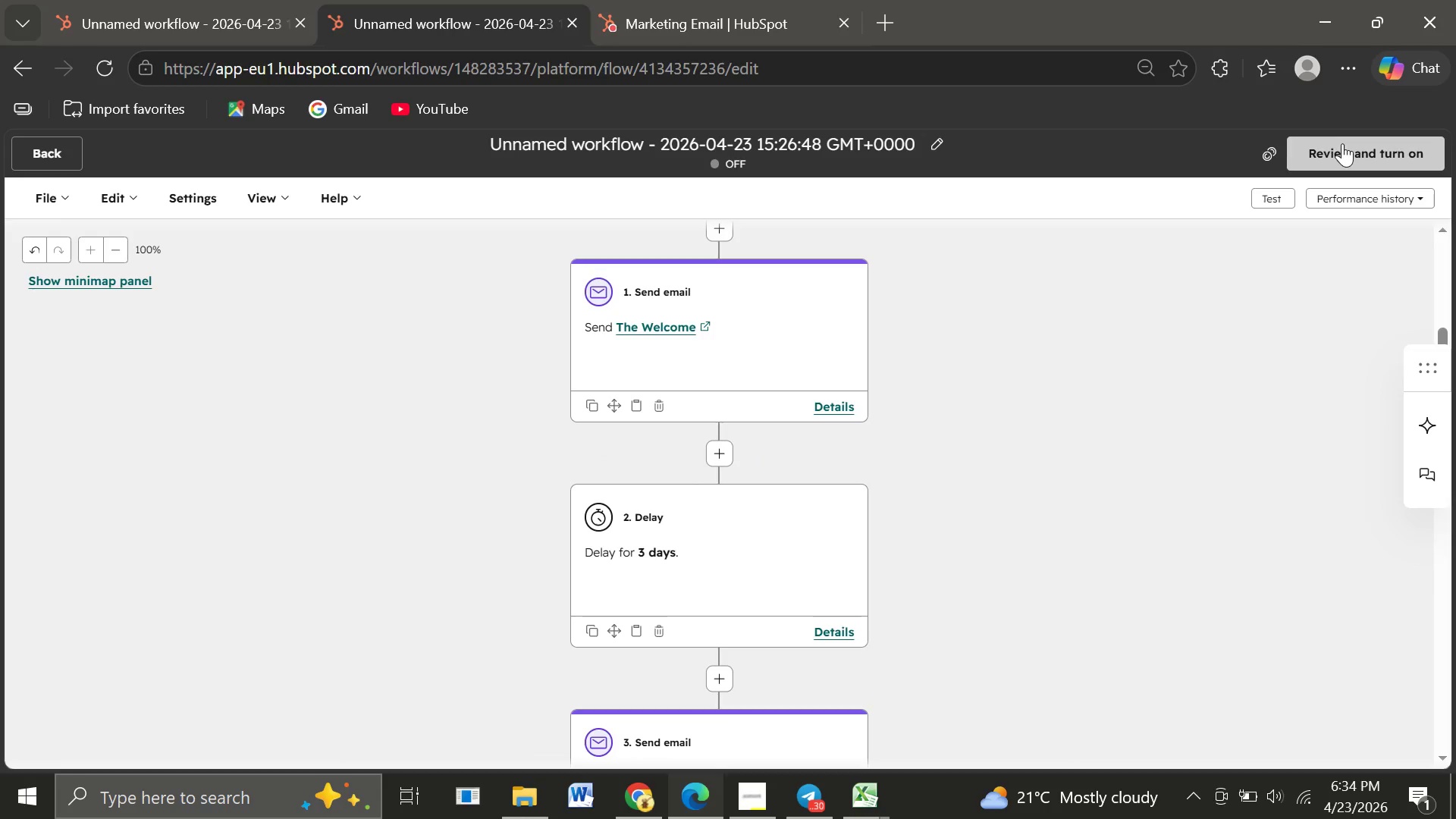 
left_click([1342, 143])
 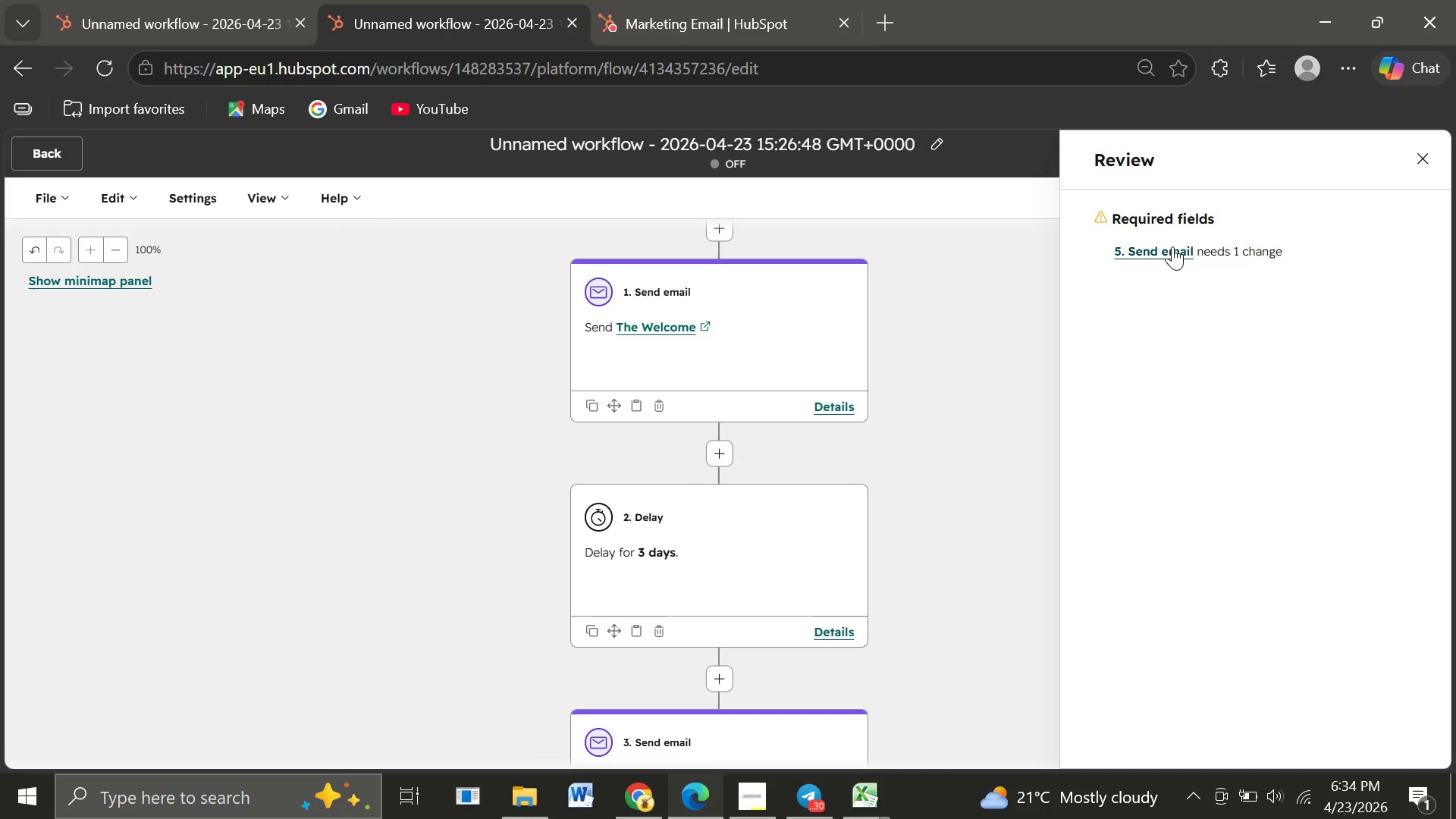 
left_click([1172, 246])
 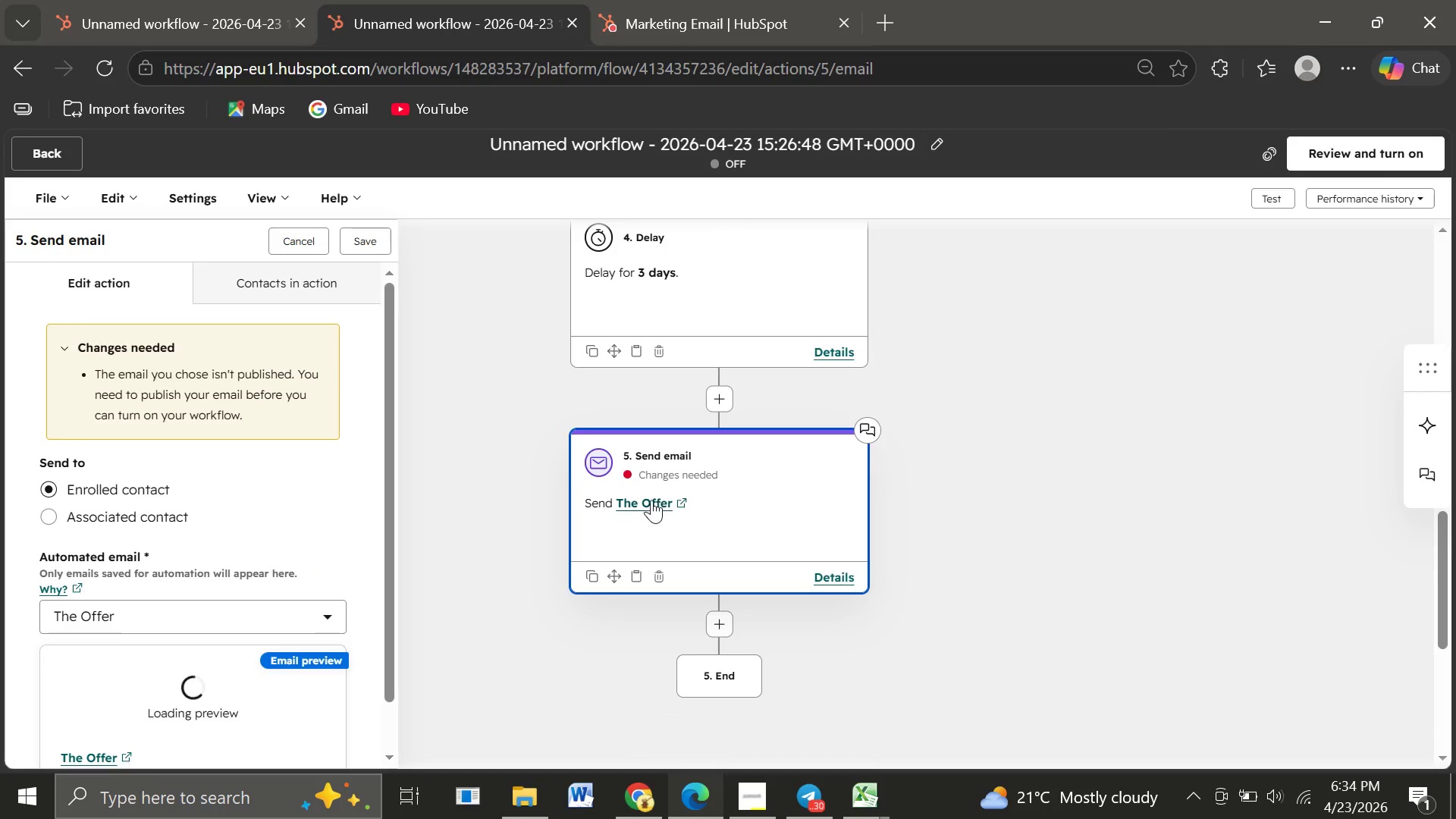 
left_click([646, 500])
 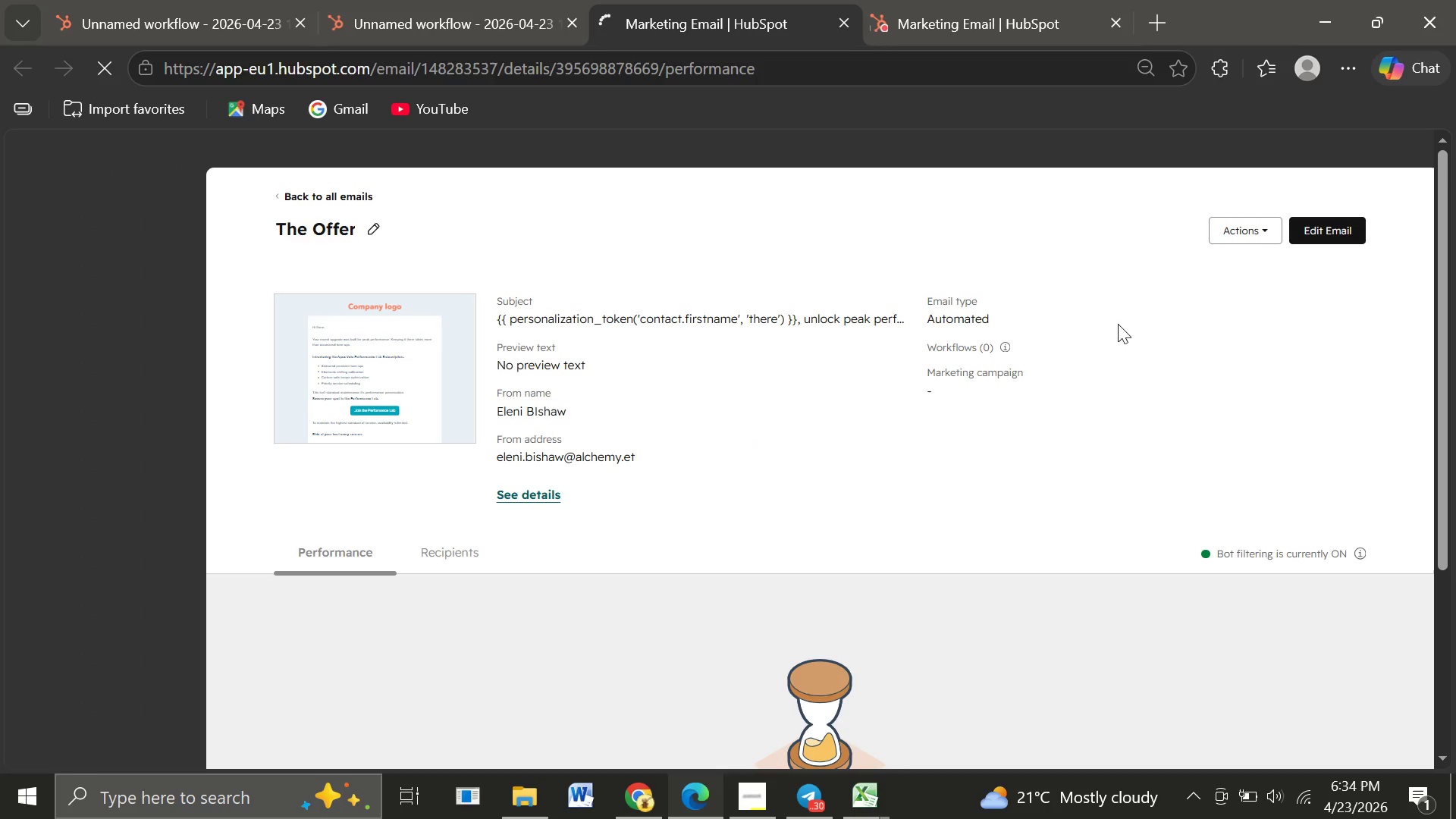 
wait(6.73)
 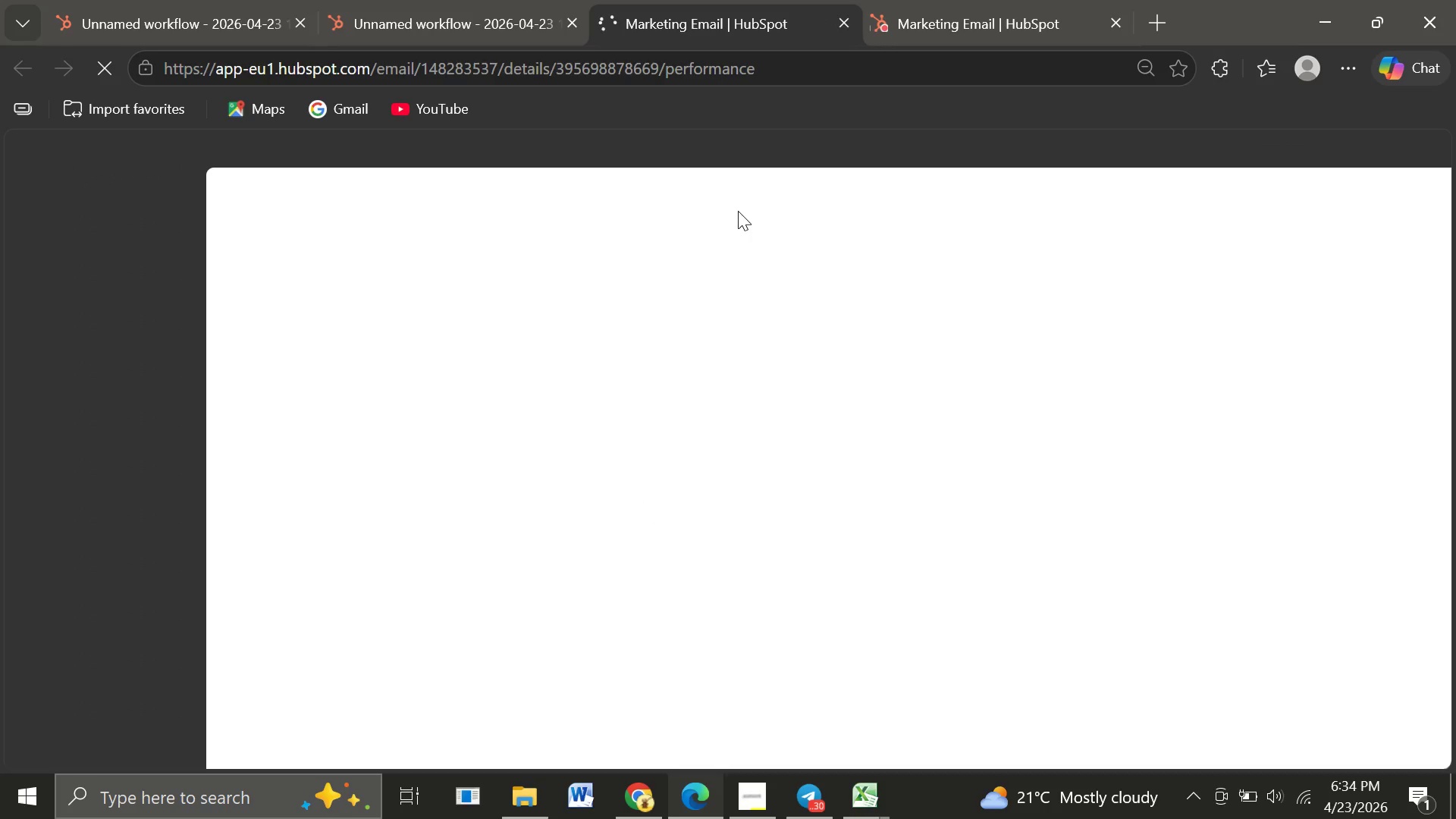 
left_click([1325, 237])
 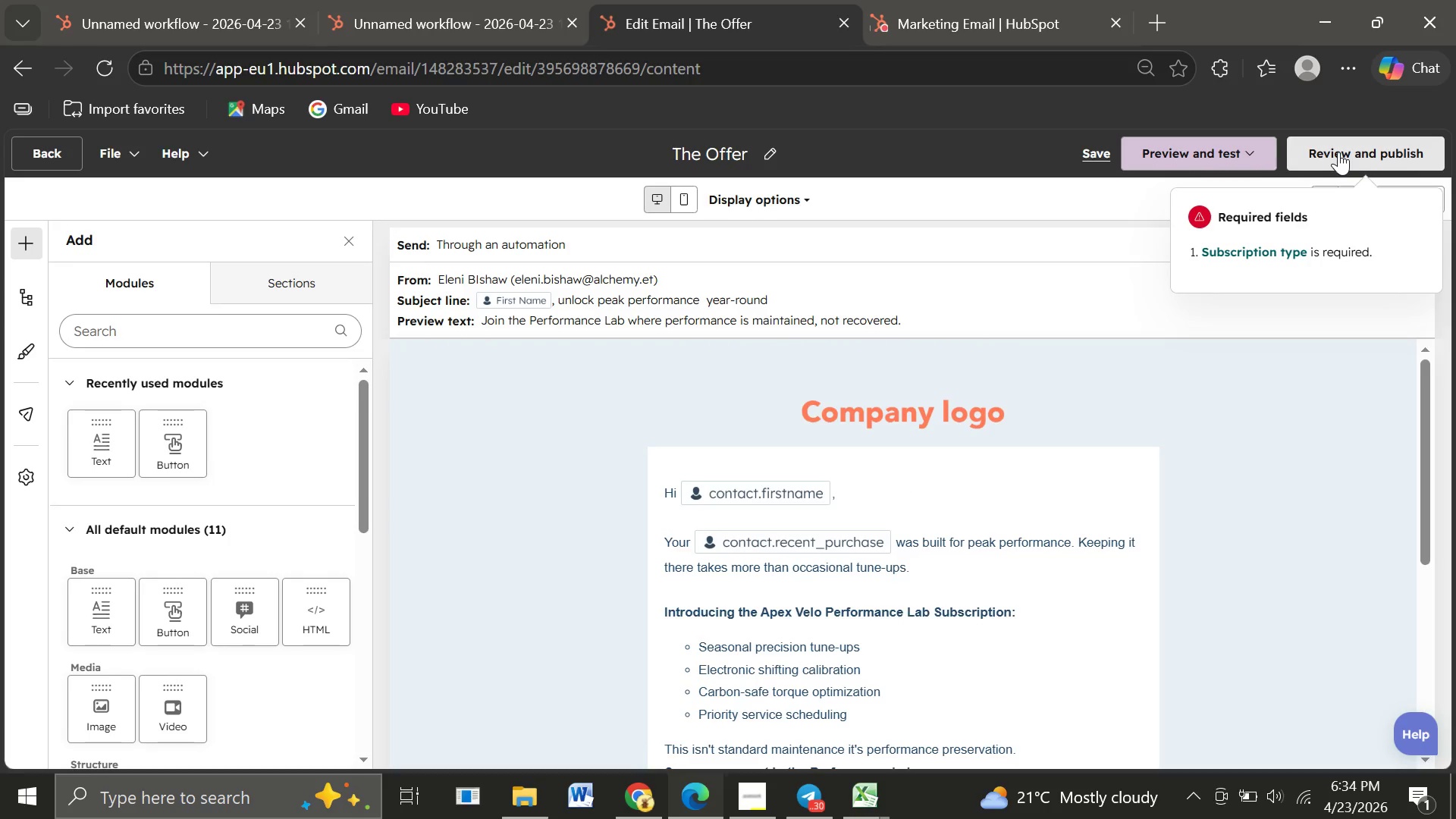 
wait(7.95)
 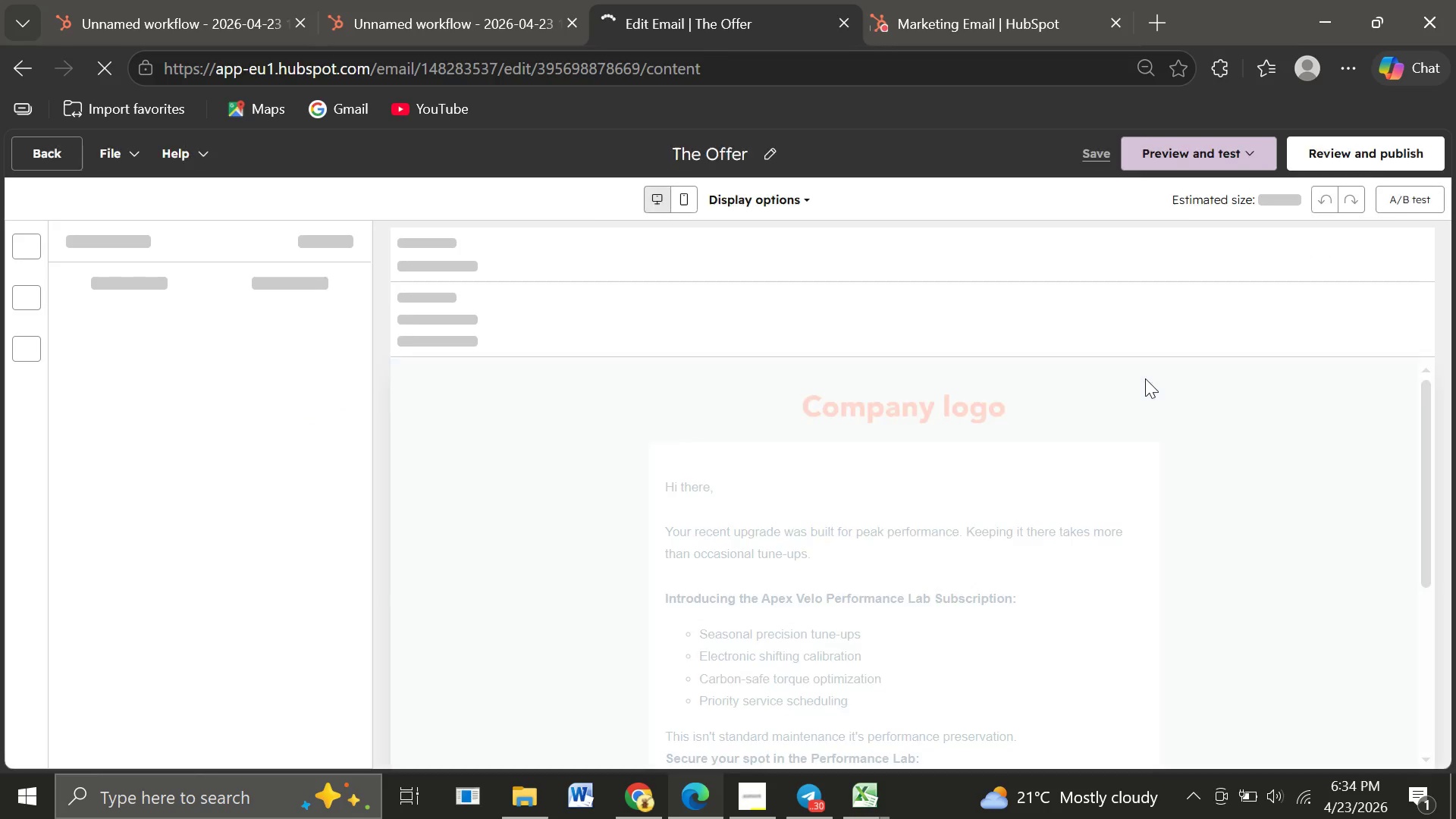 
left_click([1249, 247])
 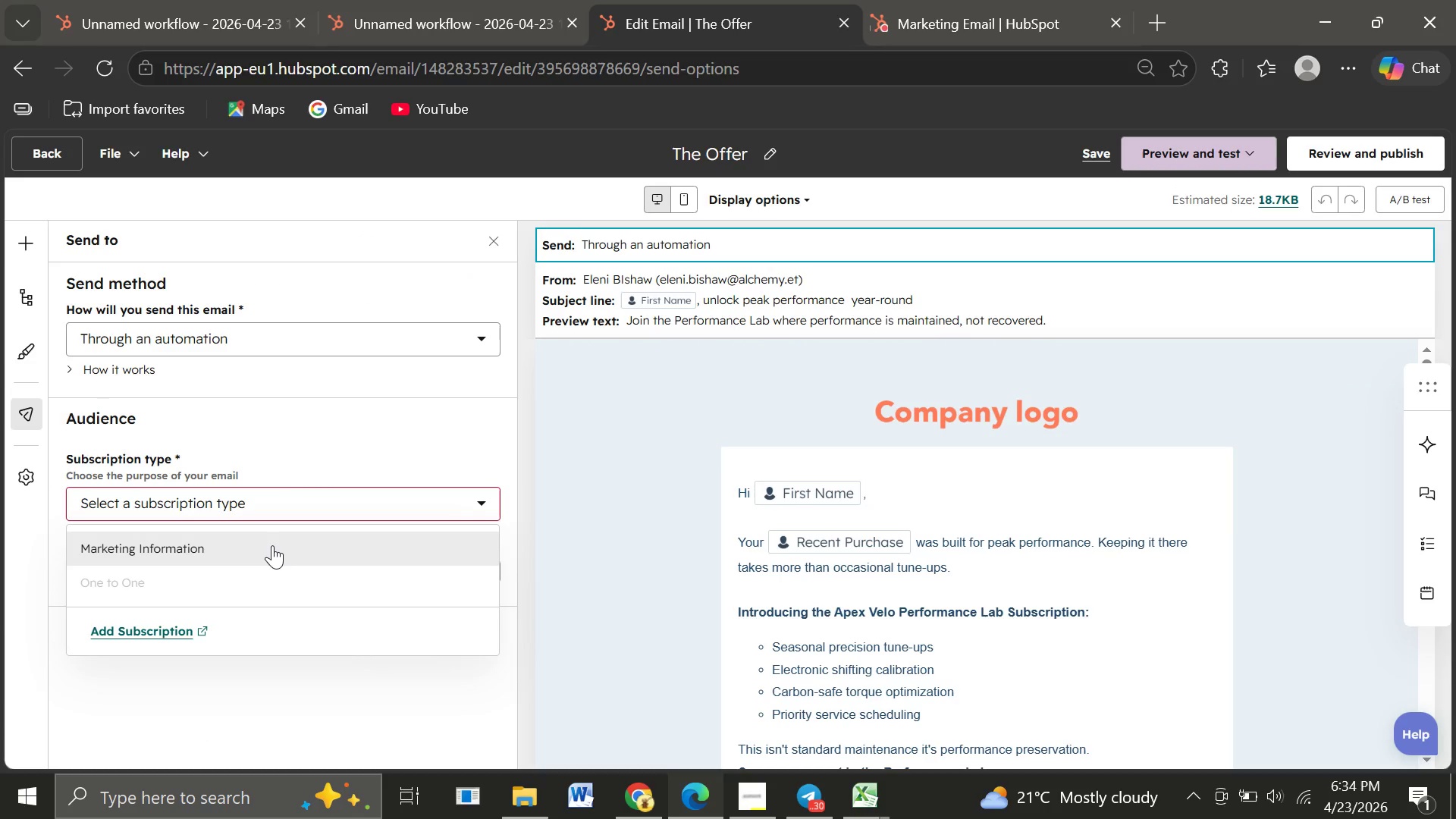 
left_click([265, 545])
 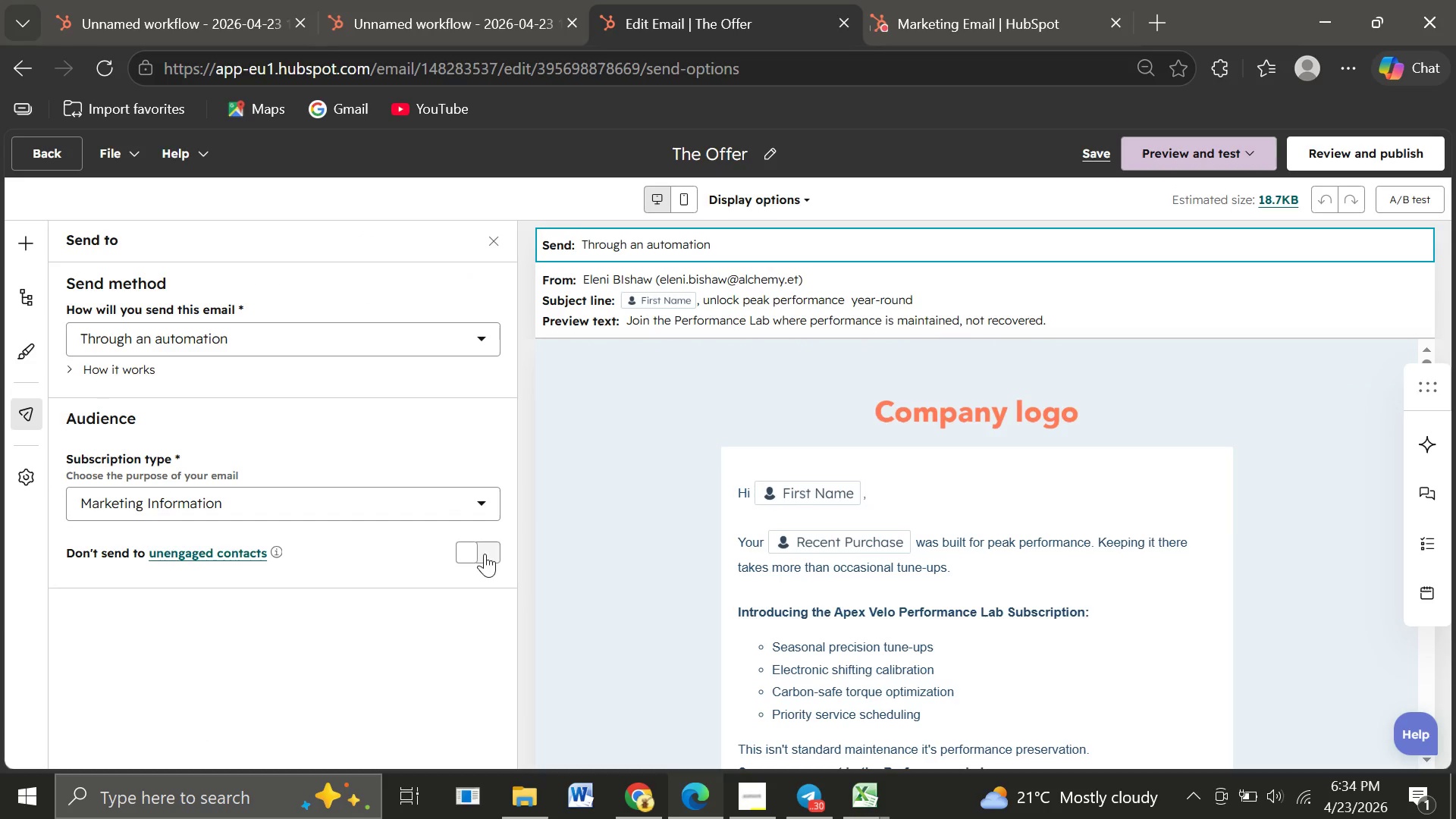 
left_click([485, 554])
 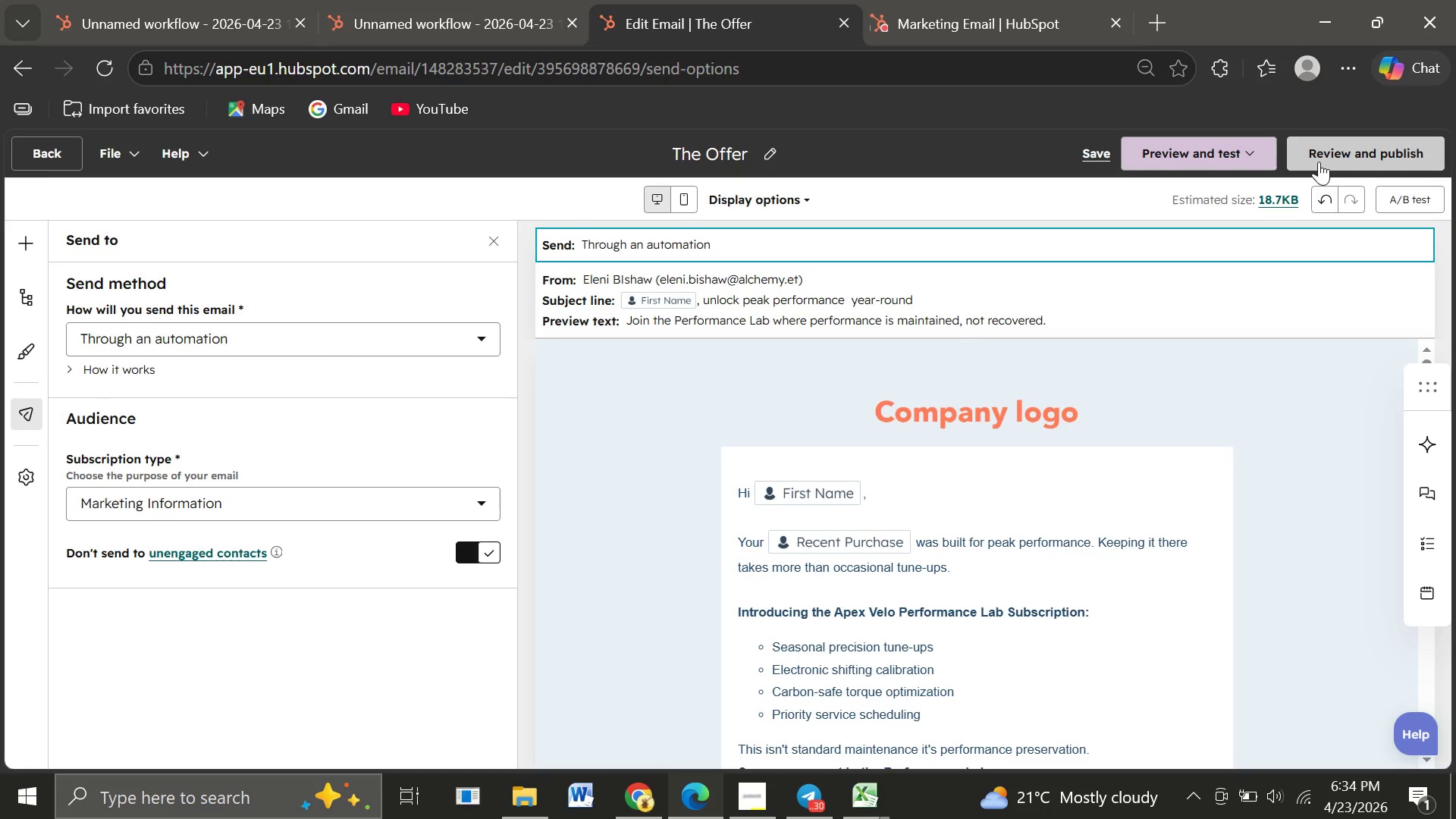 
left_click([1319, 162])
 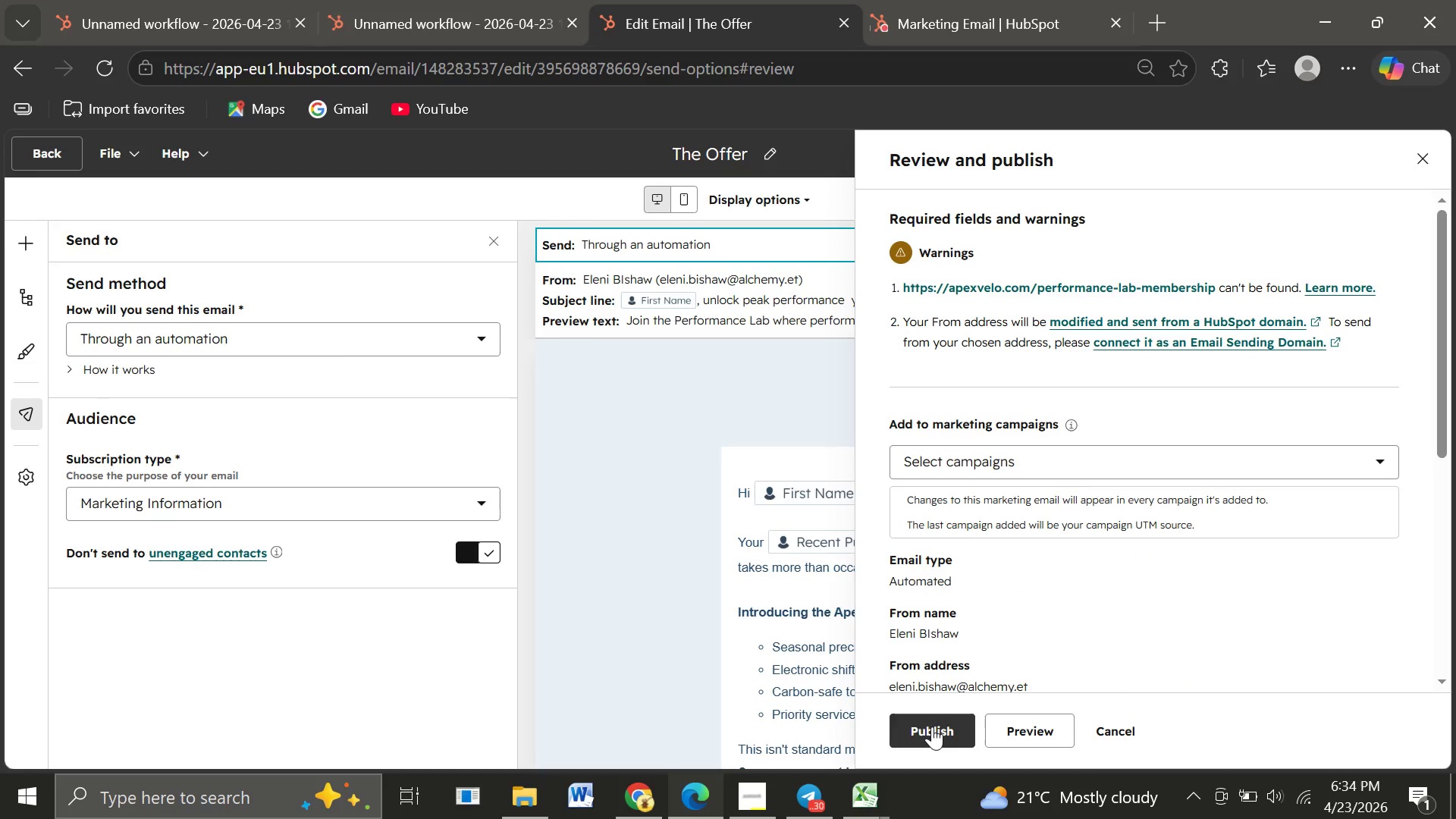 
left_click([932, 726])
 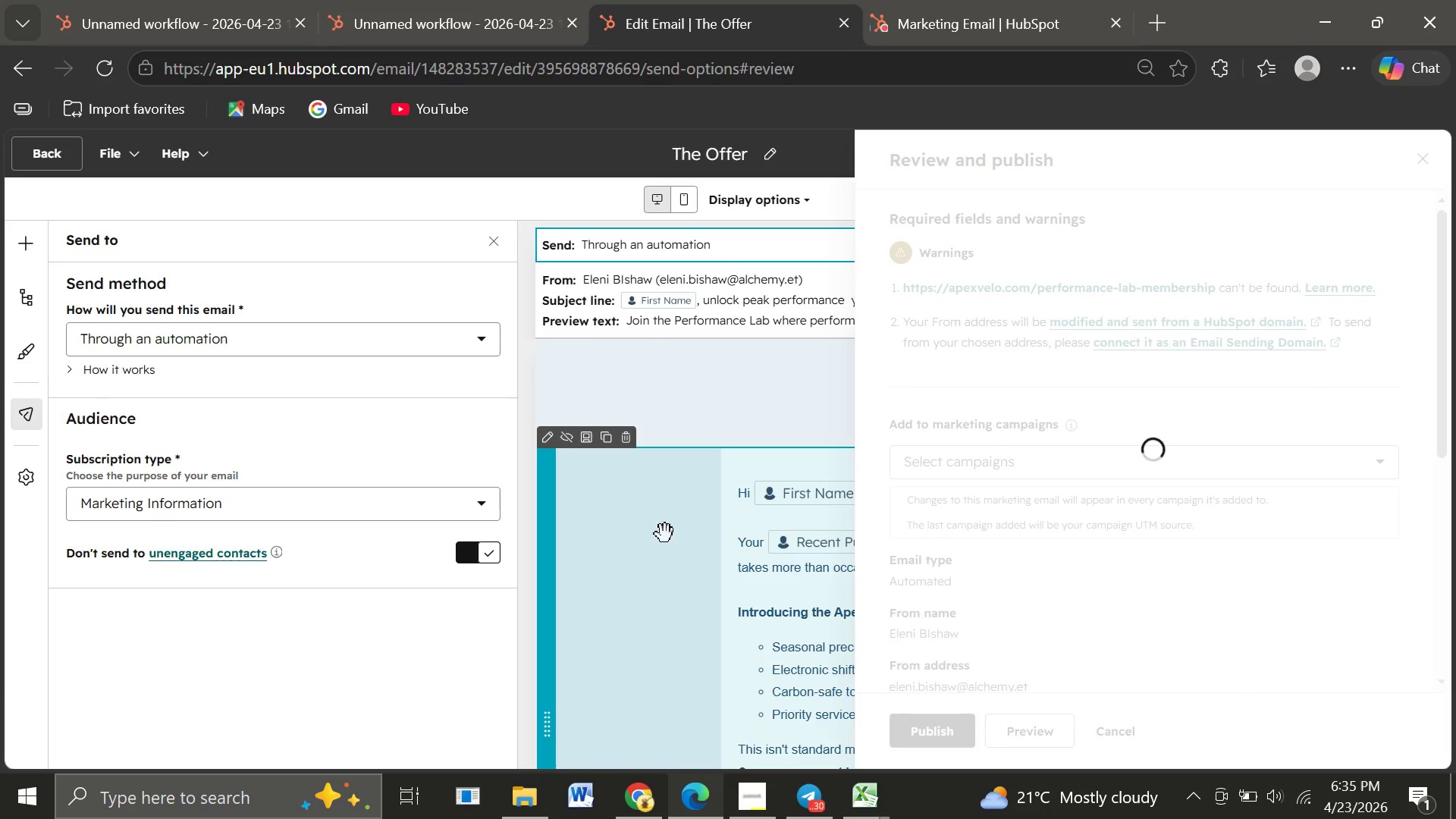 
mouse_move([664, 555])
 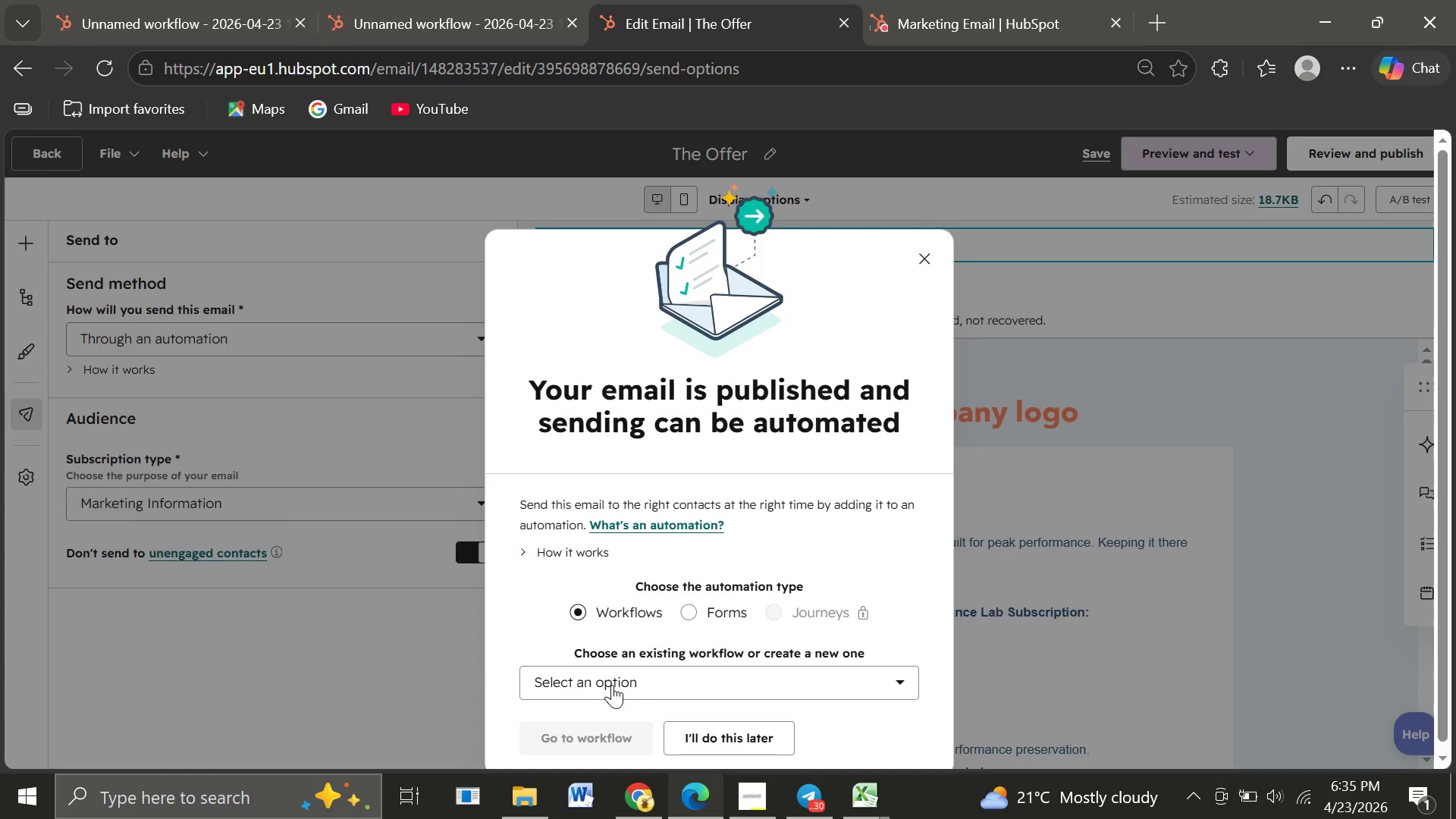 
left_click([612, 685])
 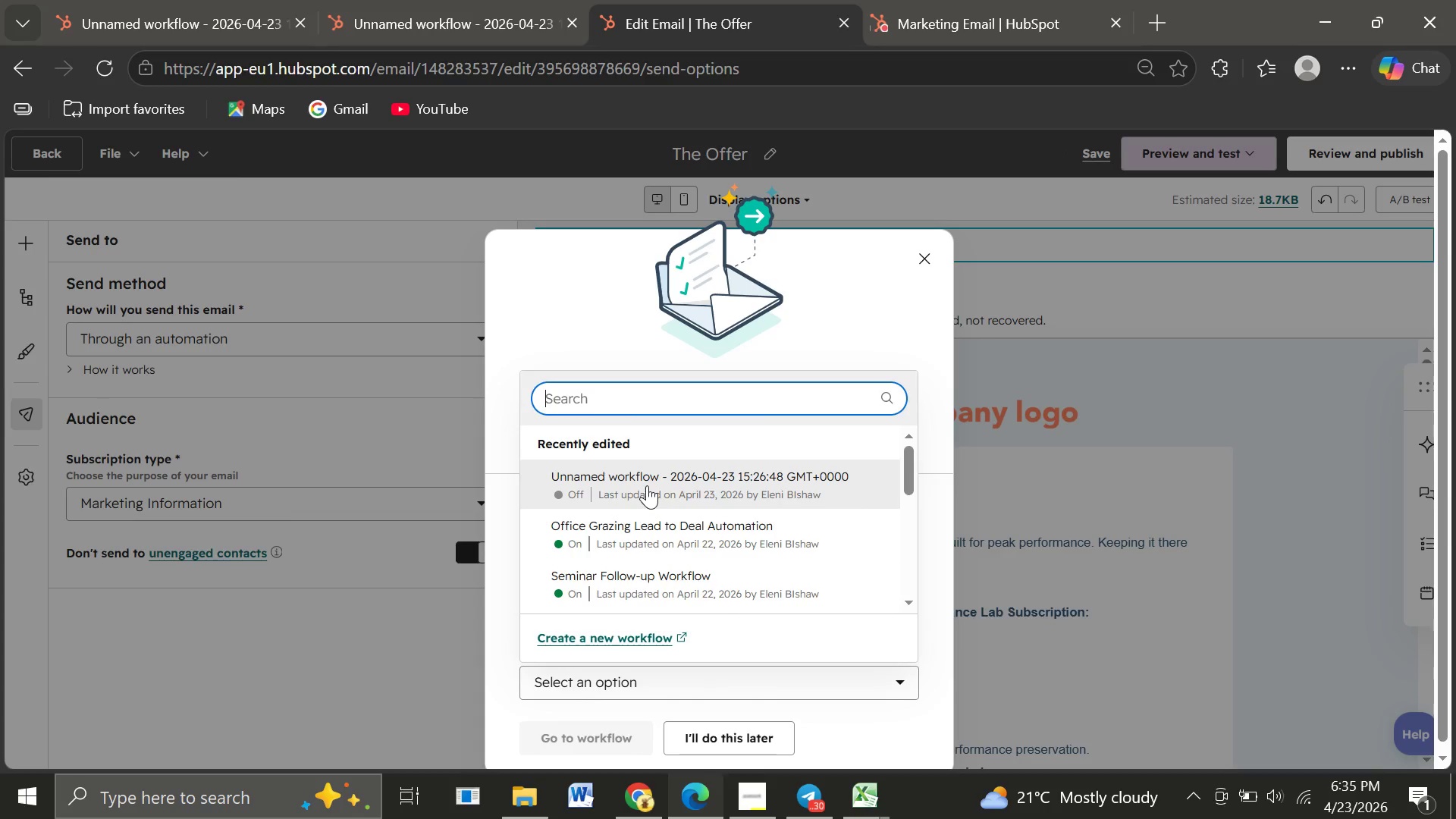 
left_click([647, 485])
 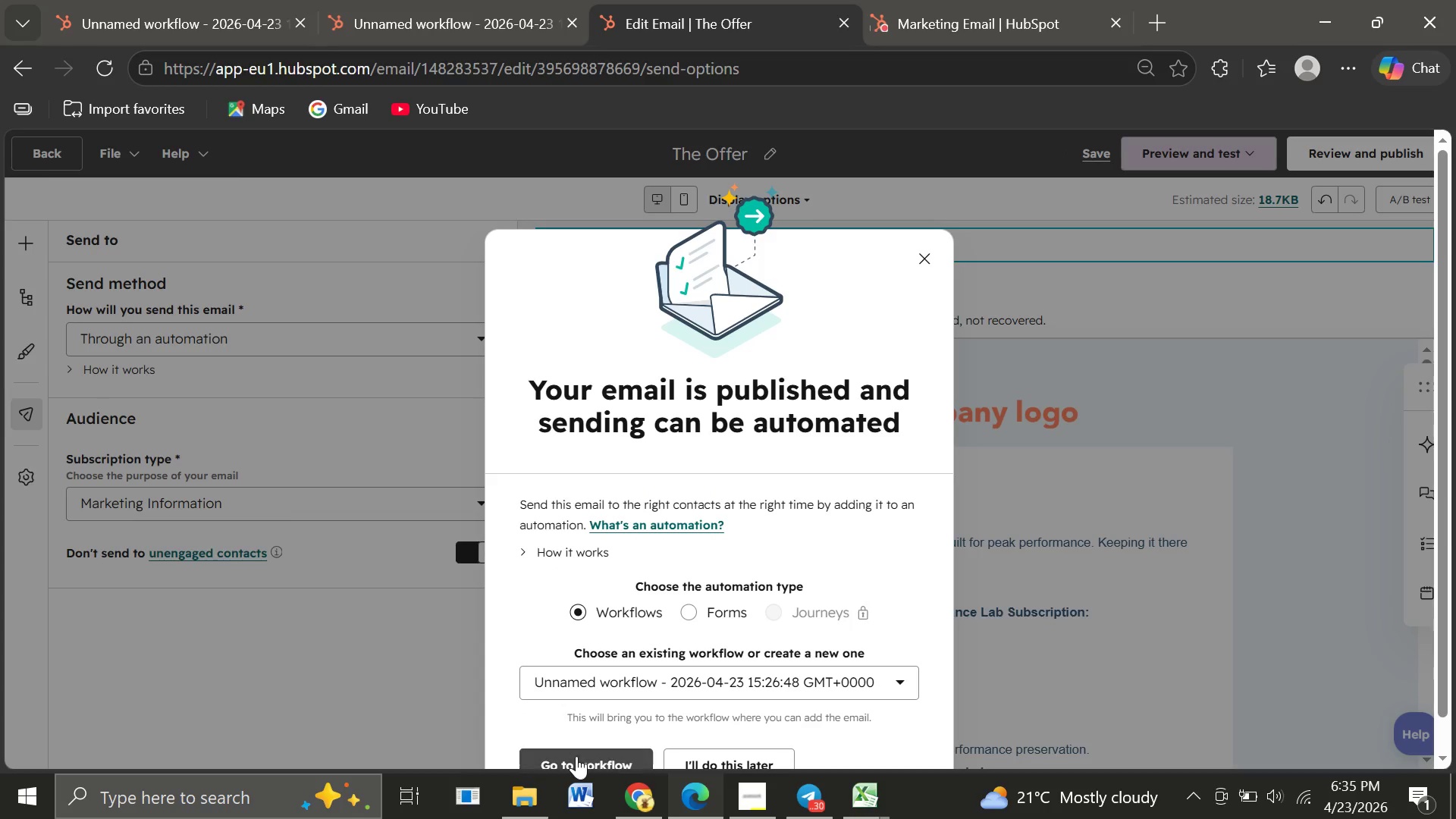 
left_click([576, 756])
 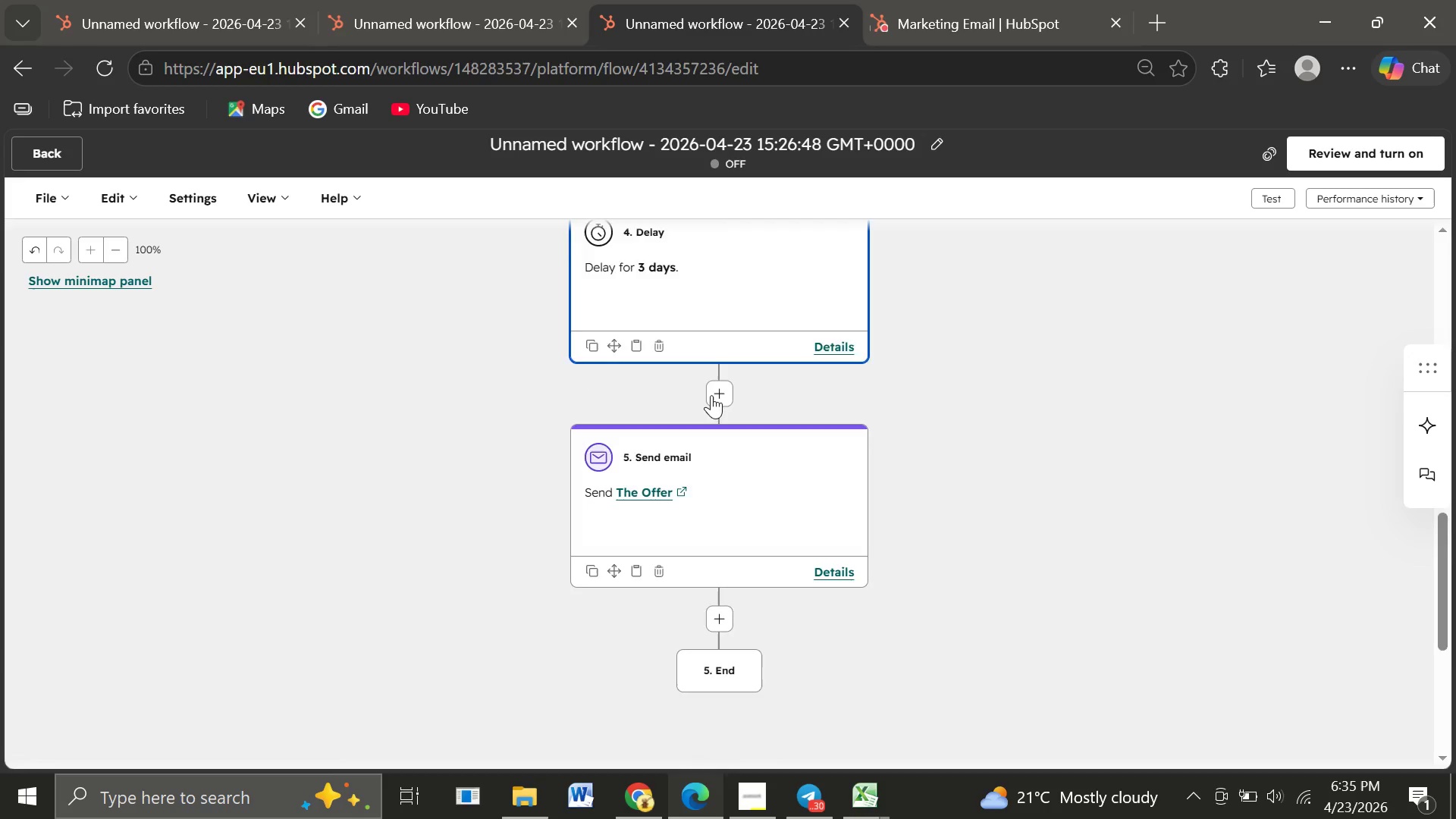 
wait(19.61)
 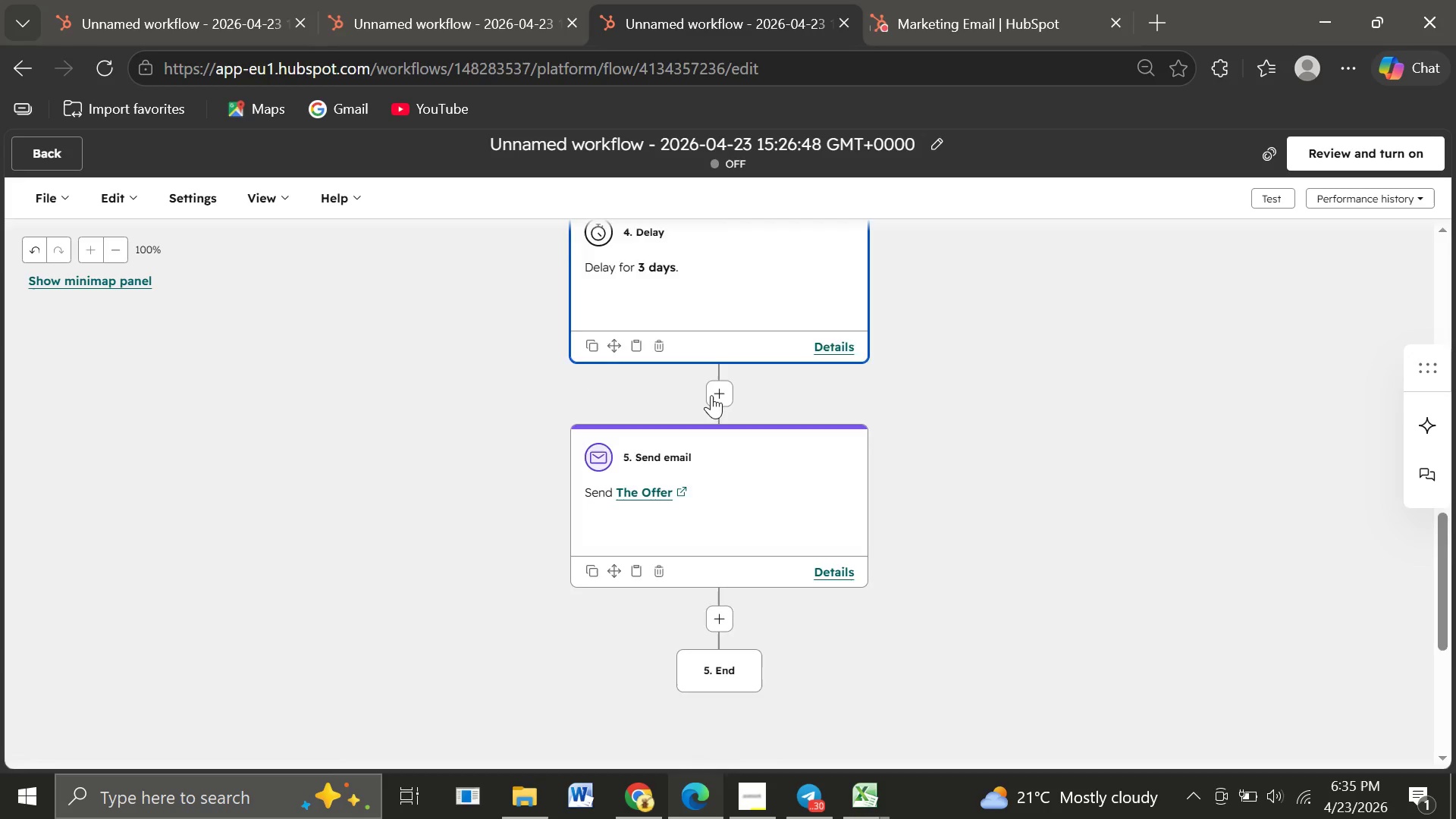 
left_click([941, 138])
 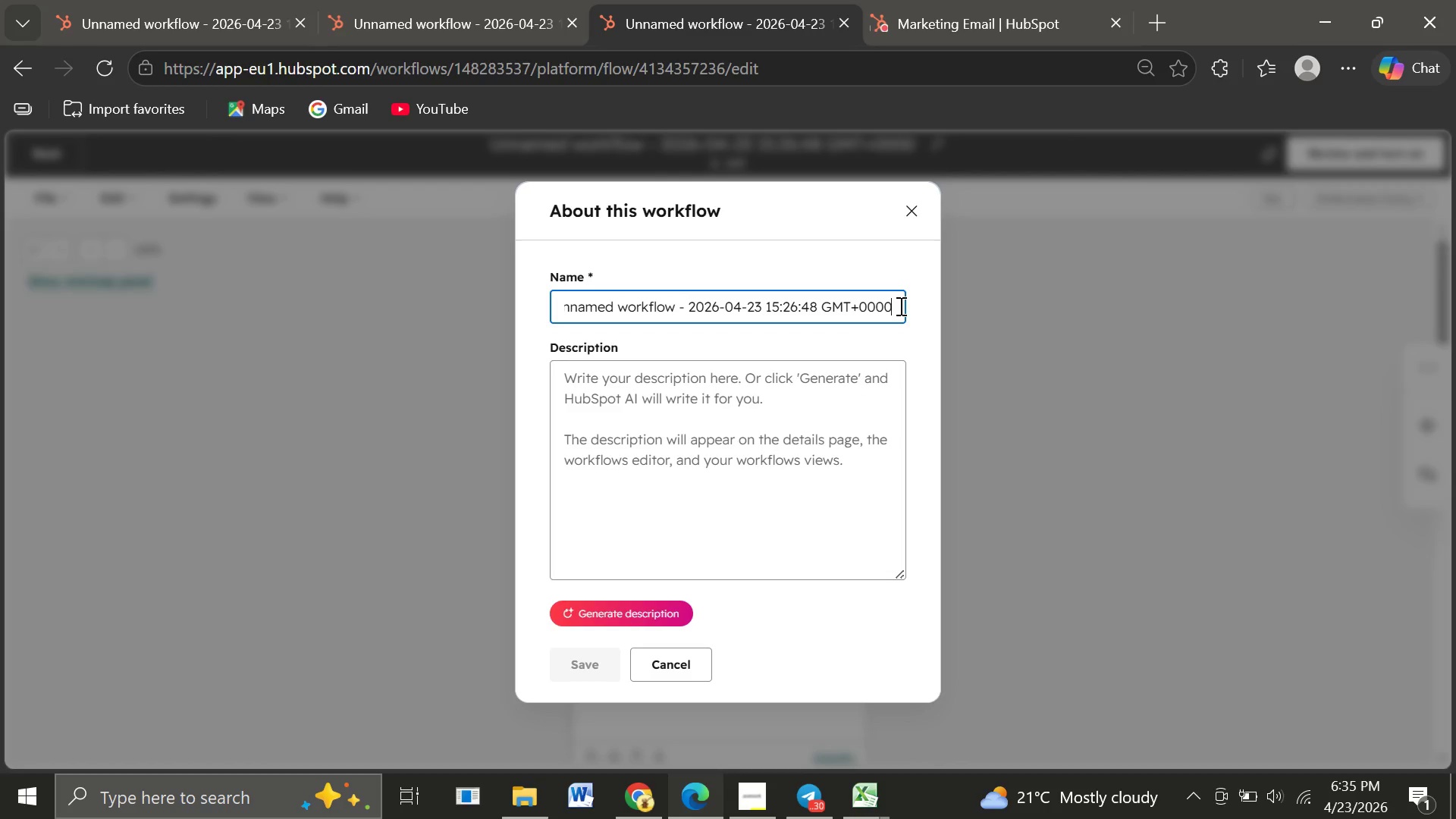 
left_click_drag(start_coordinate=[899, 306], to_coordinate=[538, 317])
 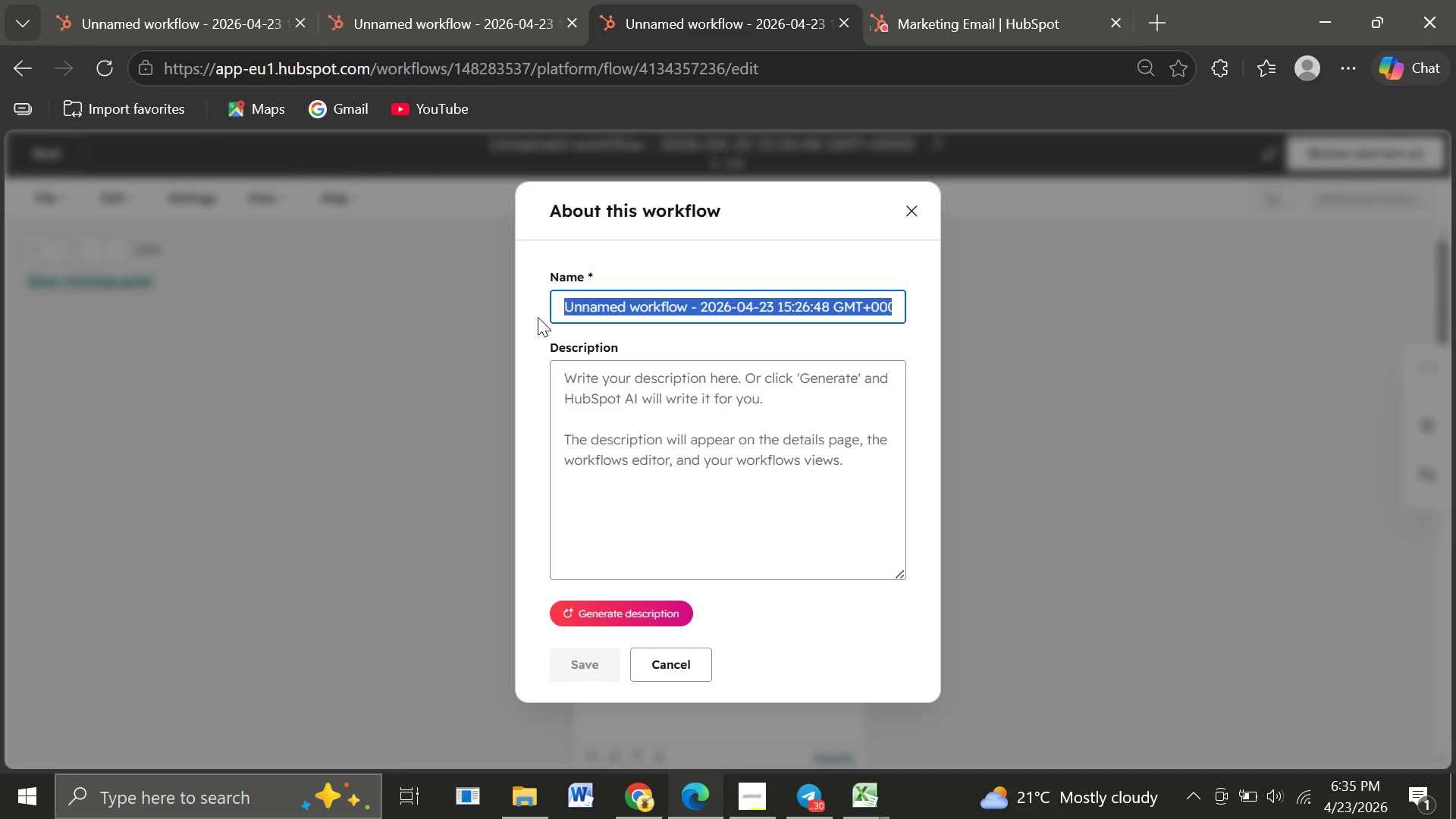 
type(Apex Velo Lead-out Nutrure Workflow)
 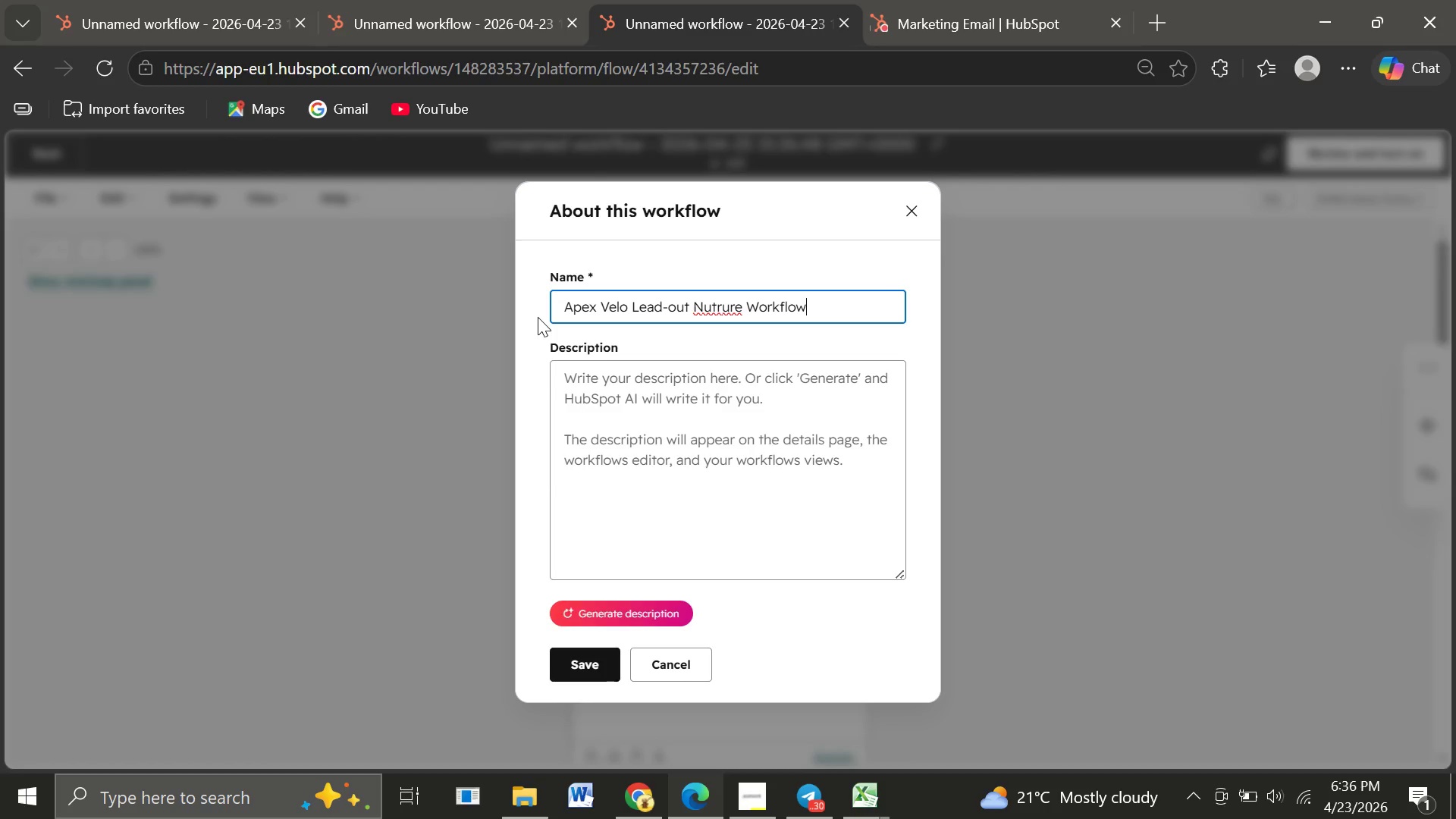 
left_click([739, 307])
 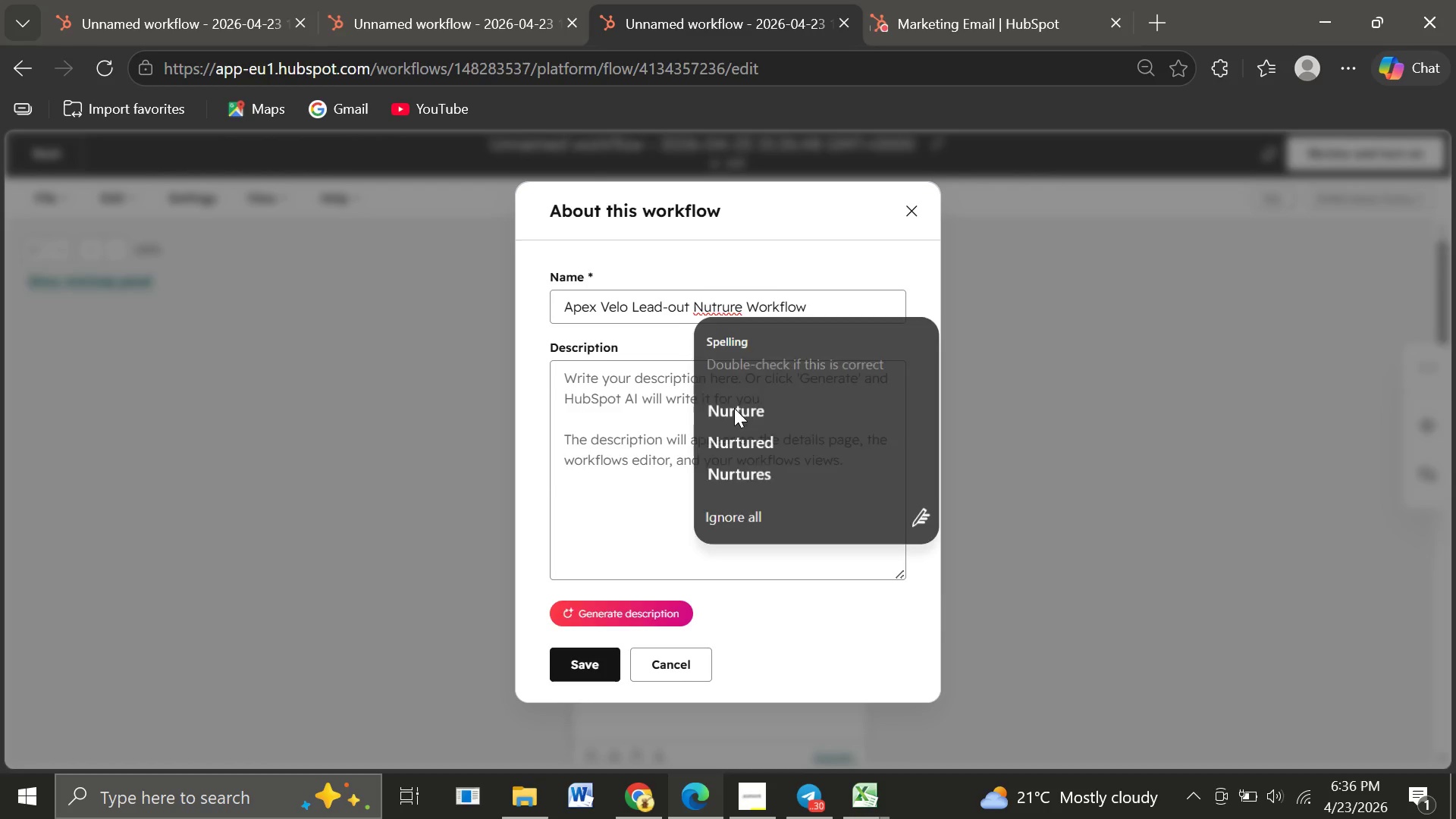 
left_click([734, 408])
 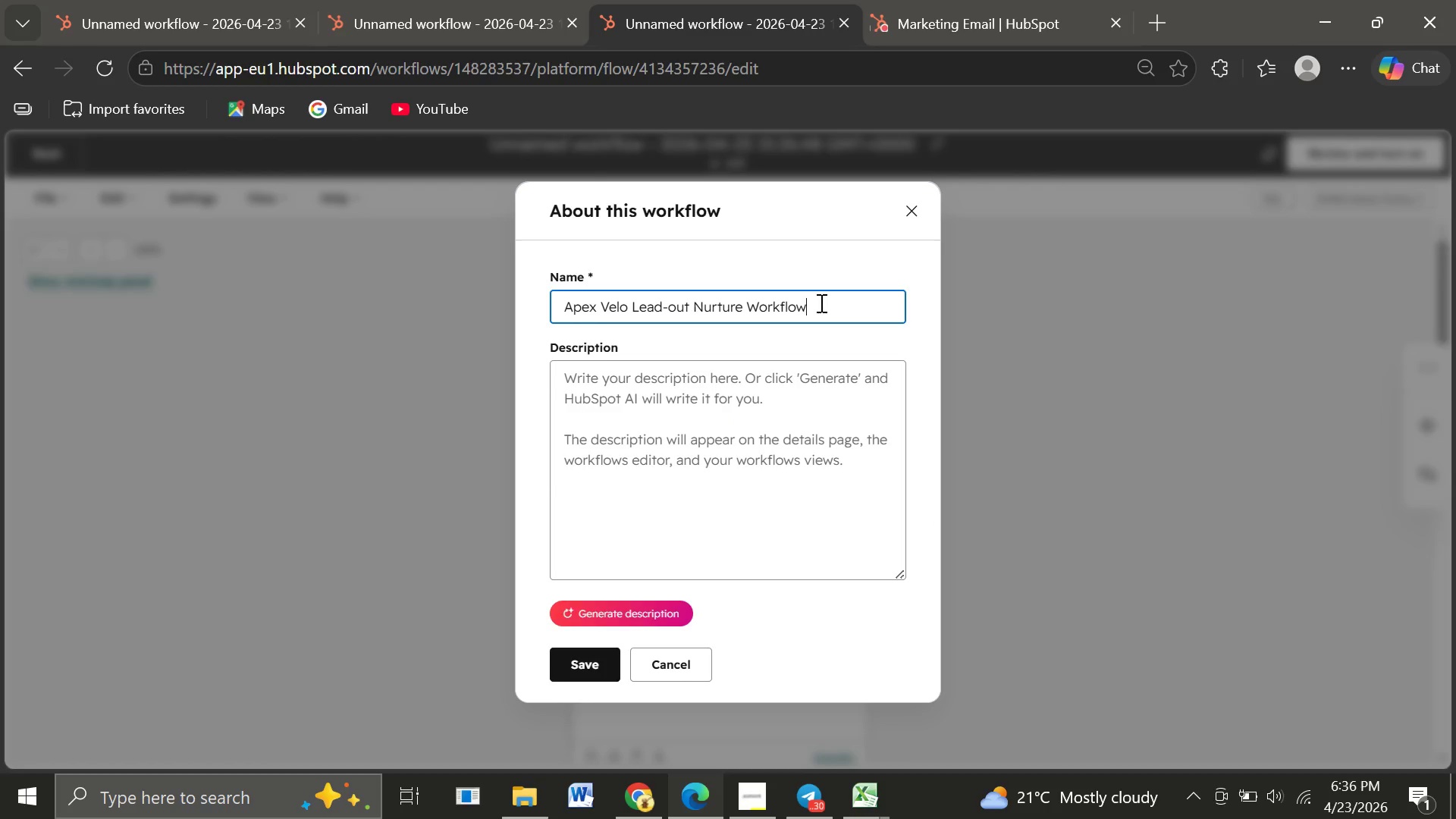 
left_click([820, 303])
 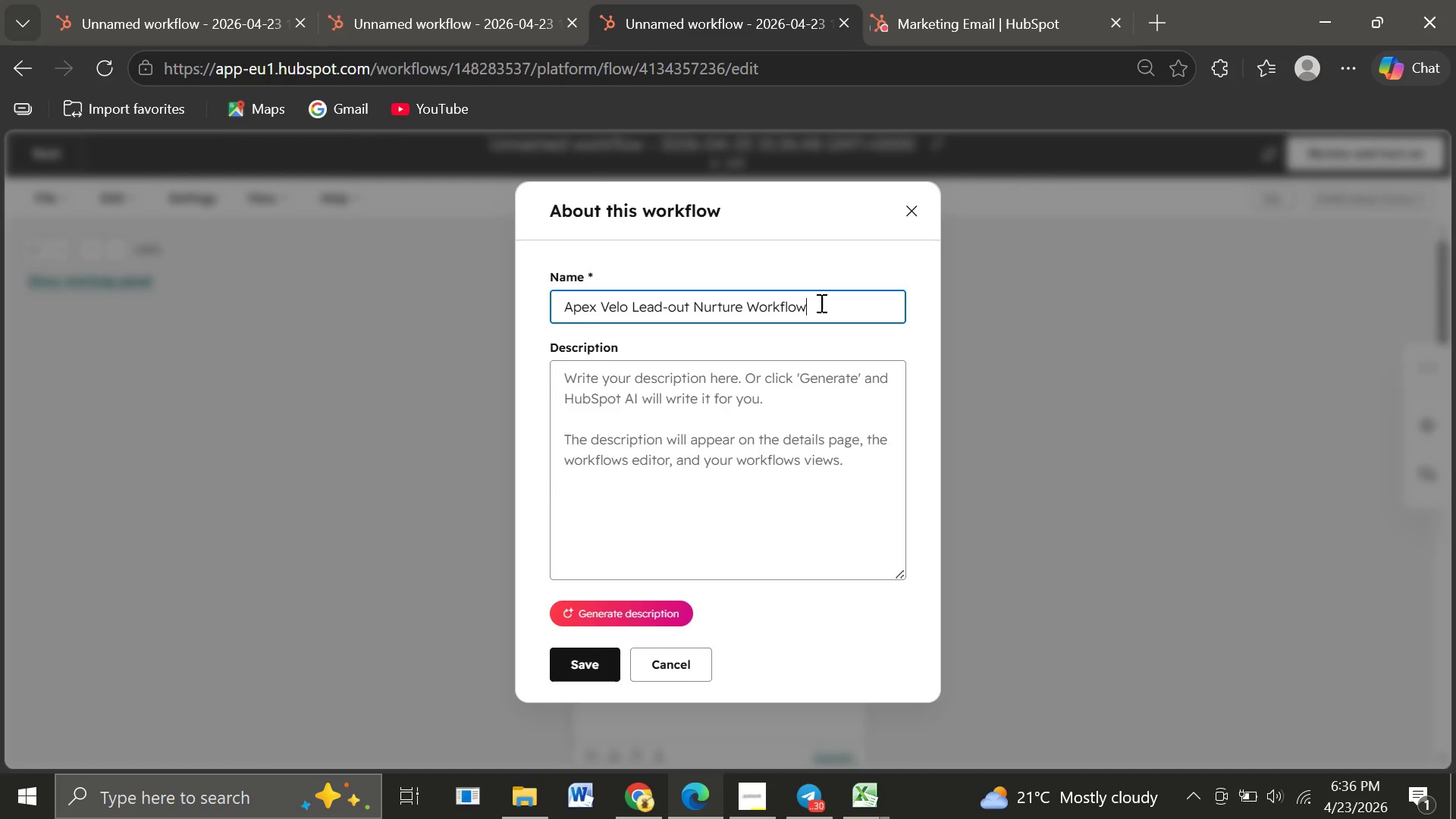 
wait(9.64)
 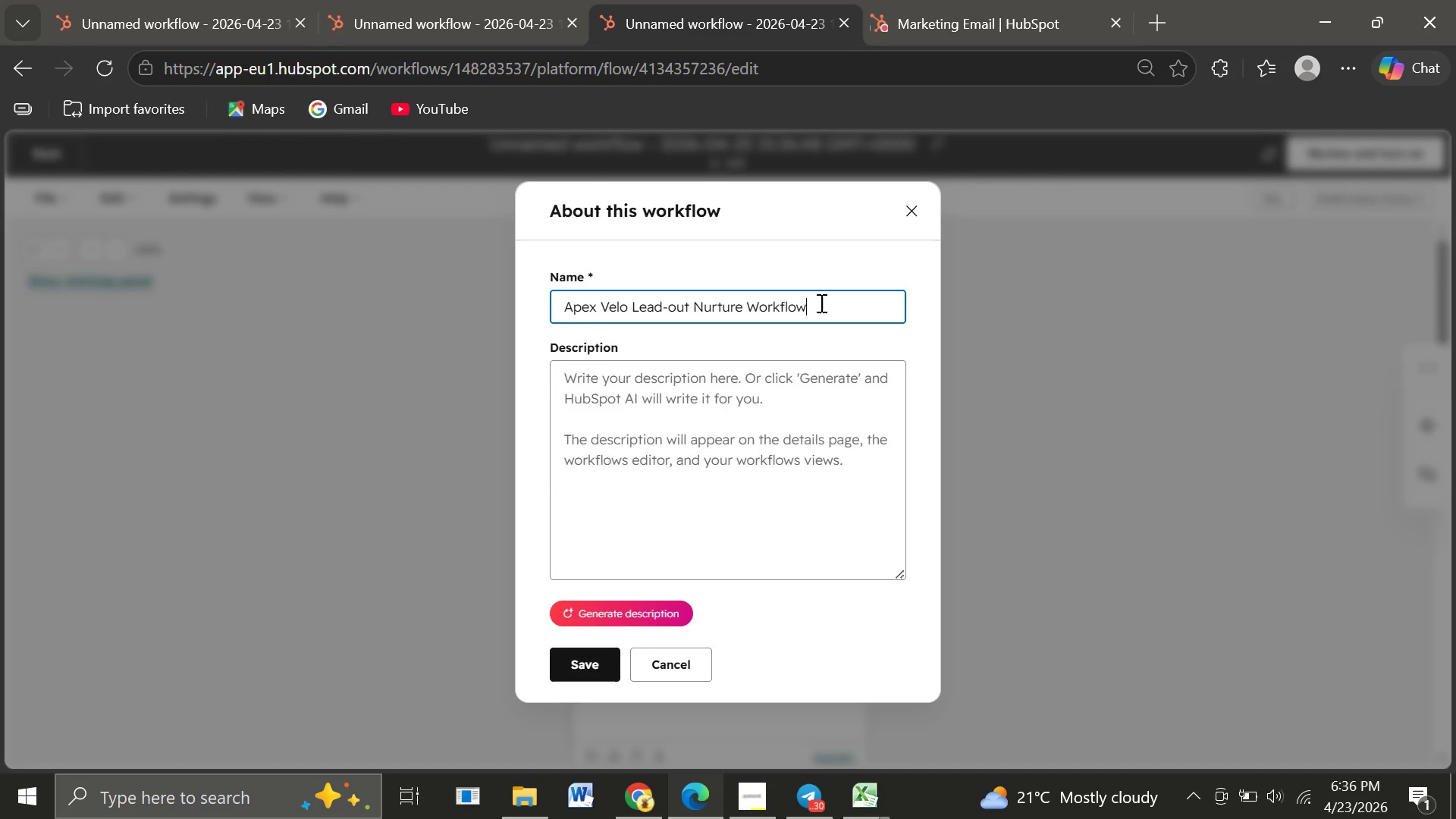 
left_click([570, 386])
 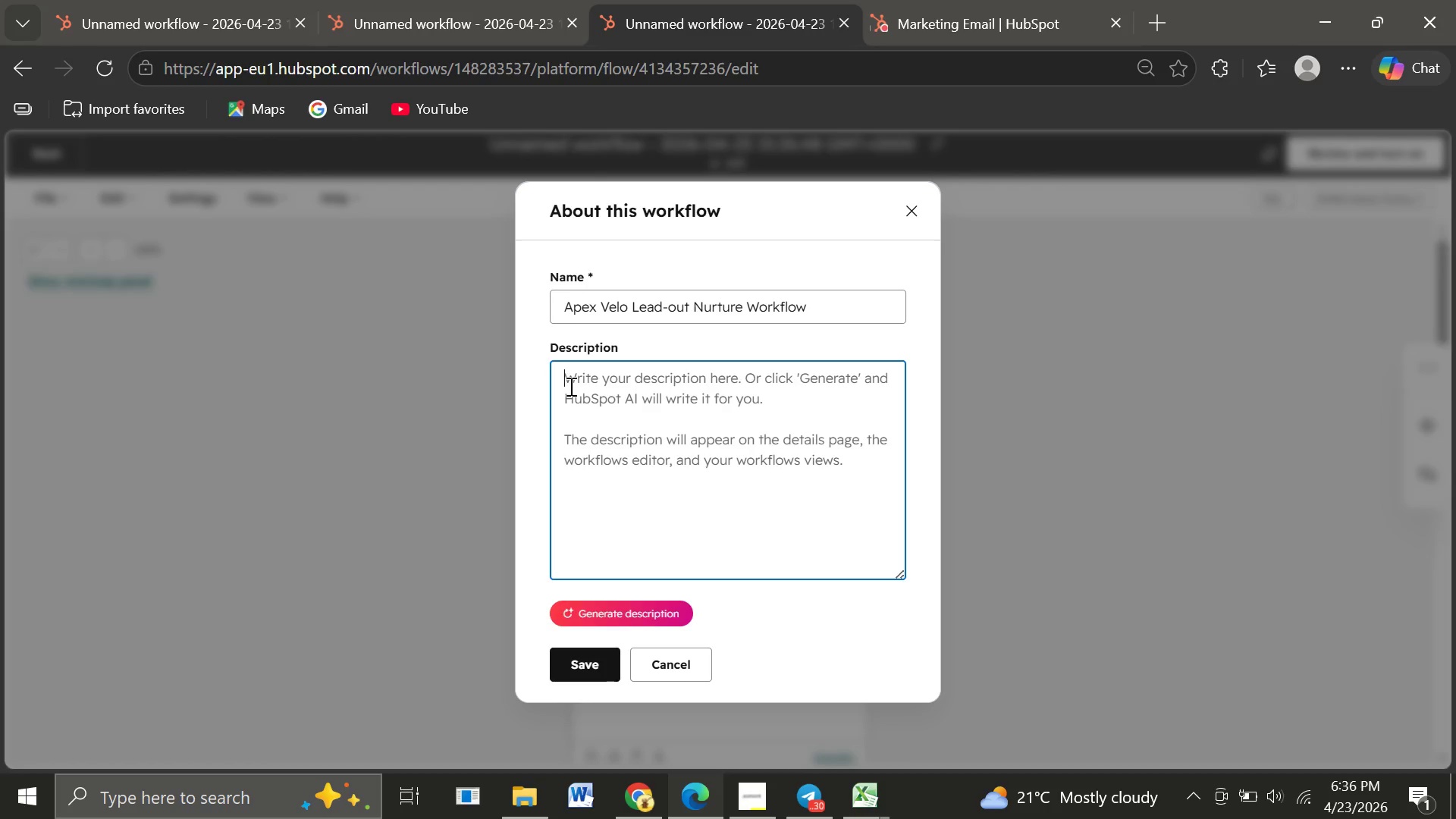 
key(Shift+T)
 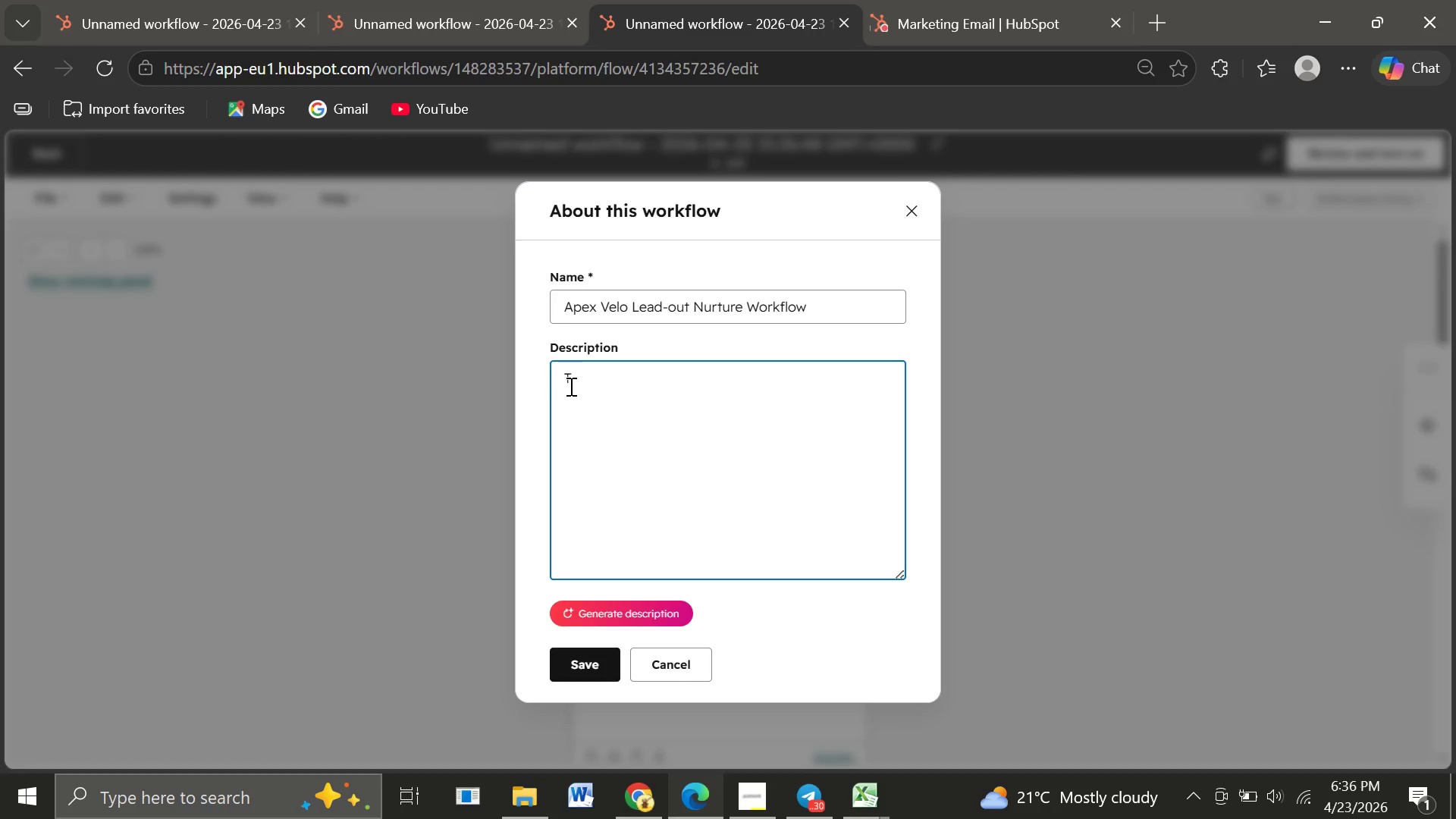 
wait(5.36)
 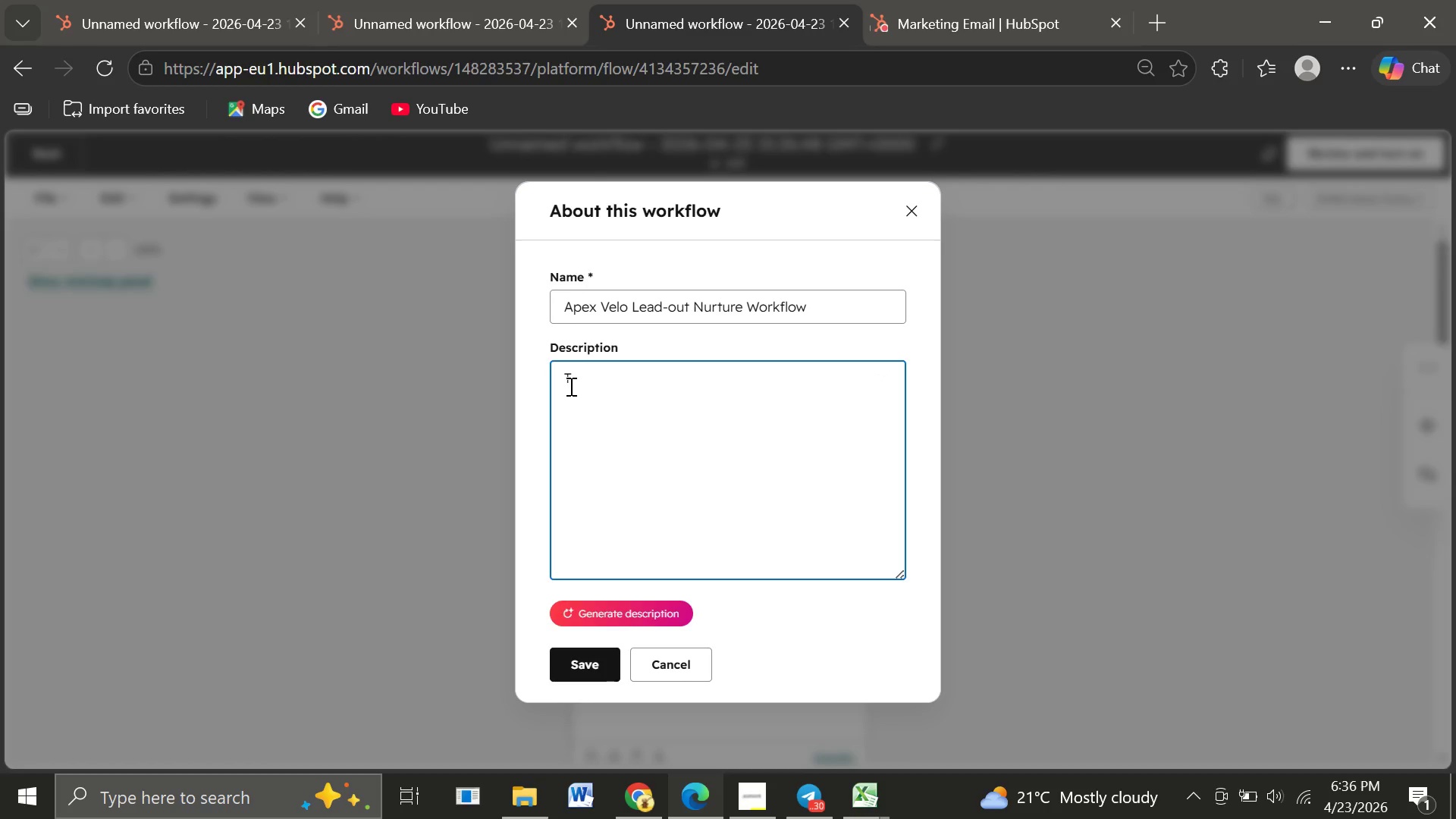 
type(his)
 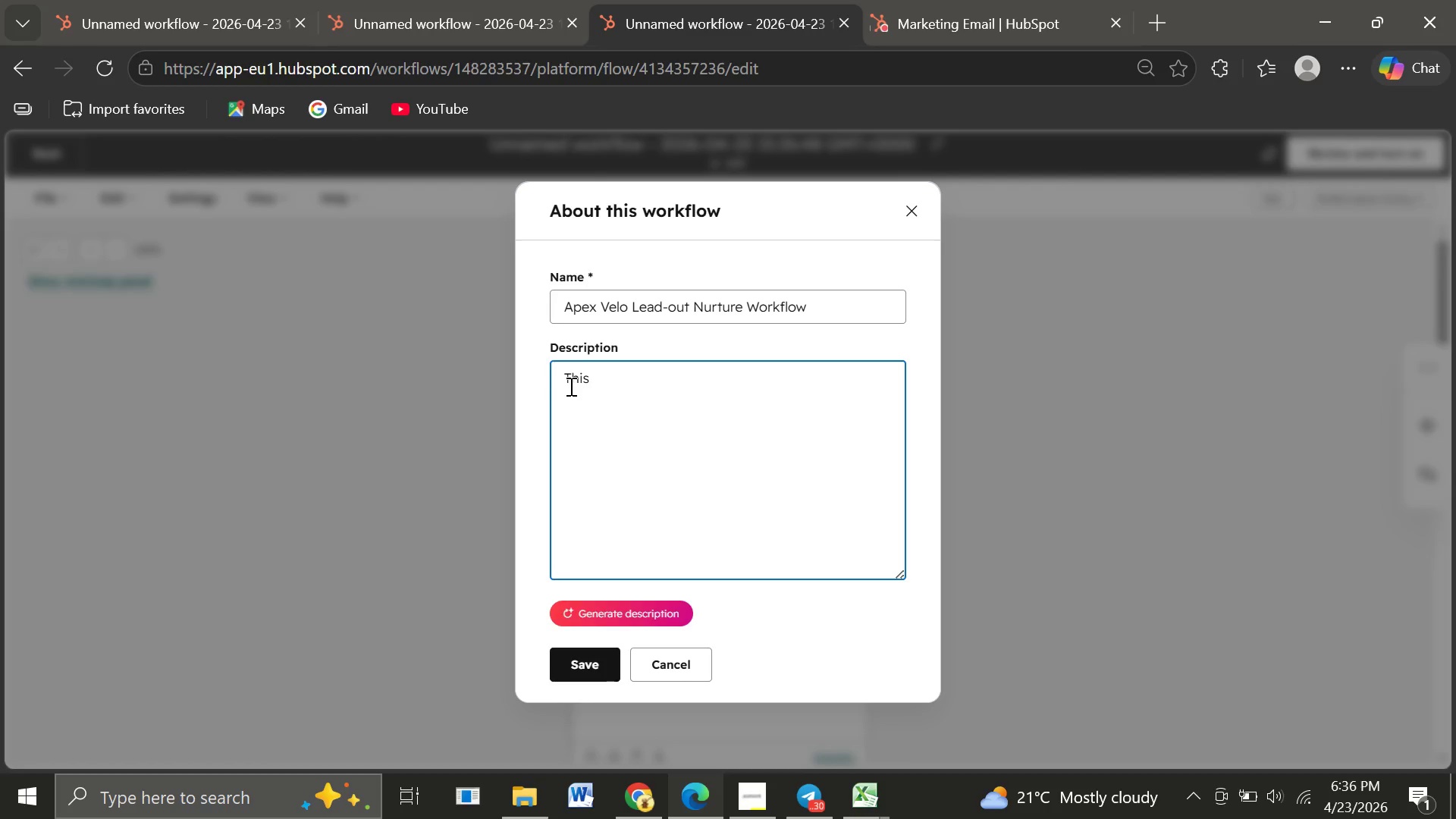 
wait(5.55)
 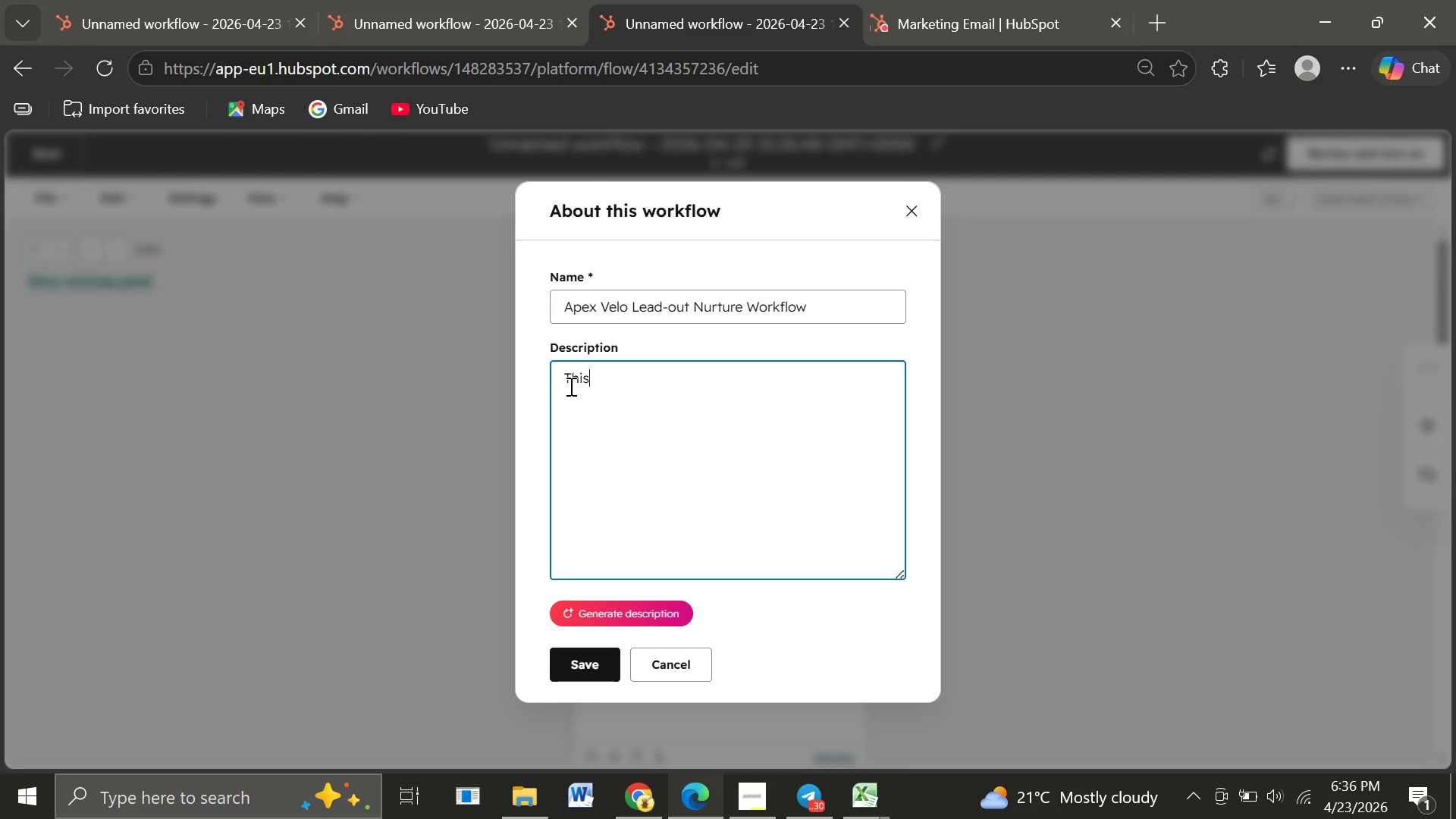 
type( workflo)
 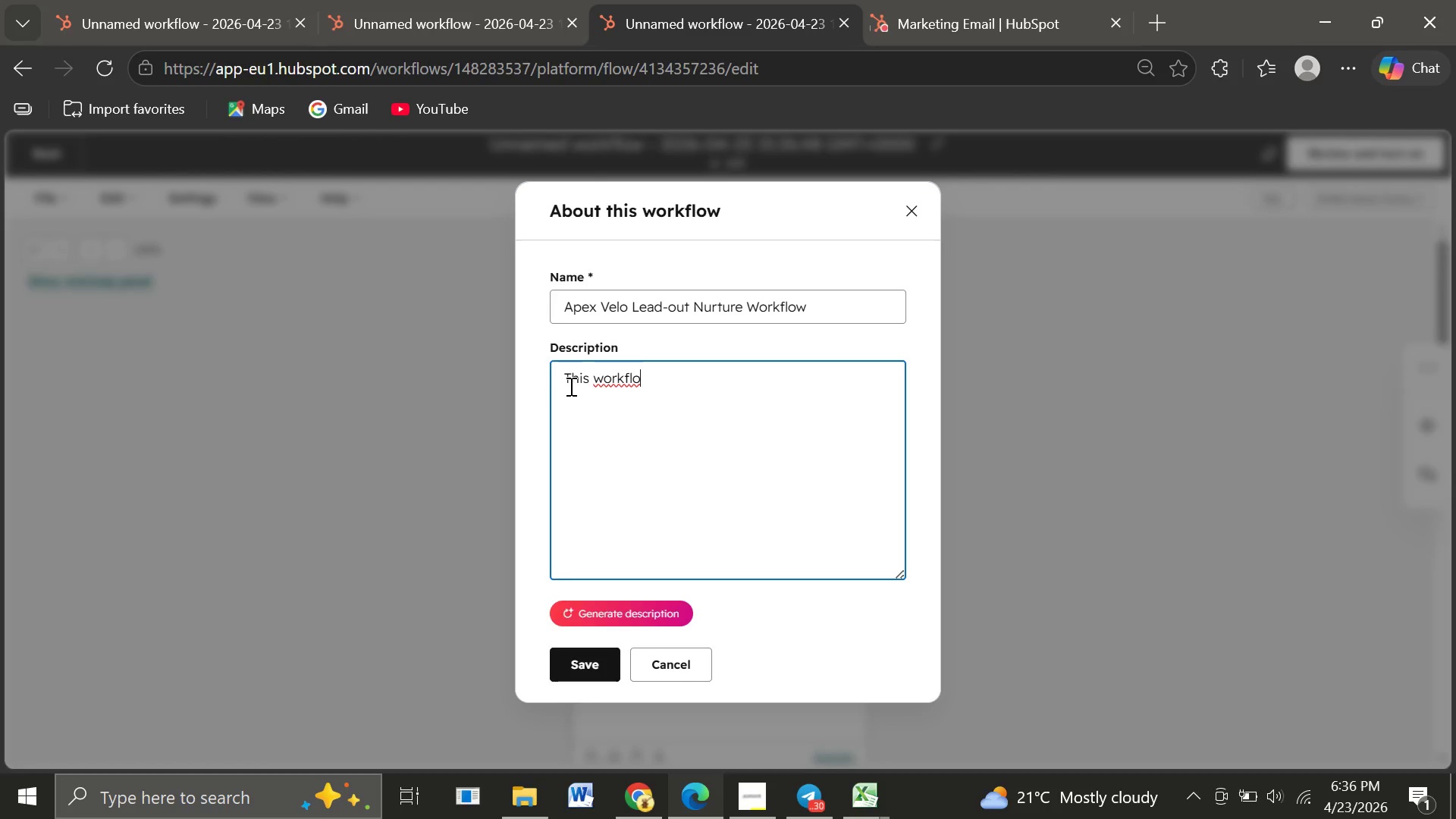 
key(W)
 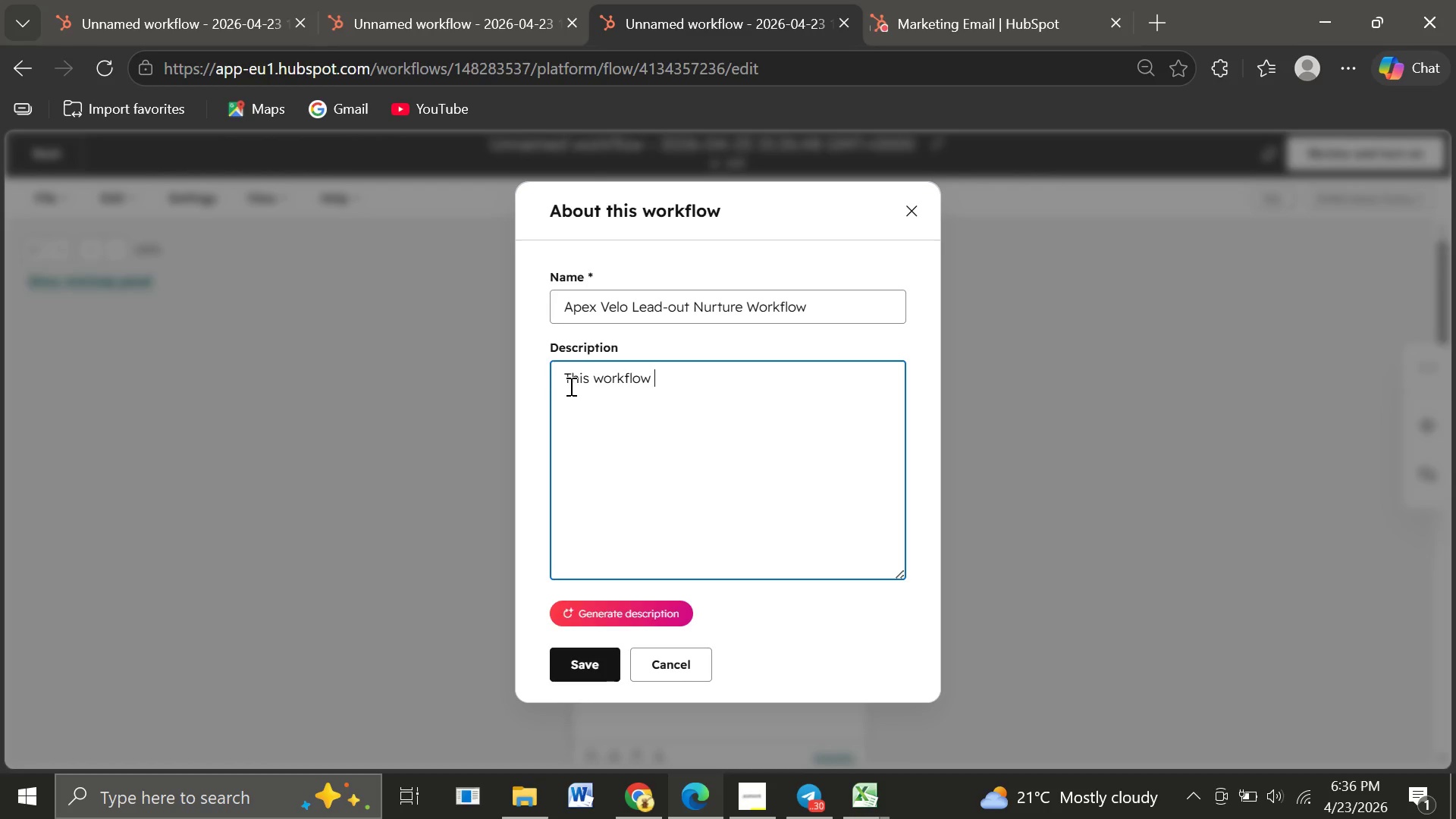 
key(Space)
 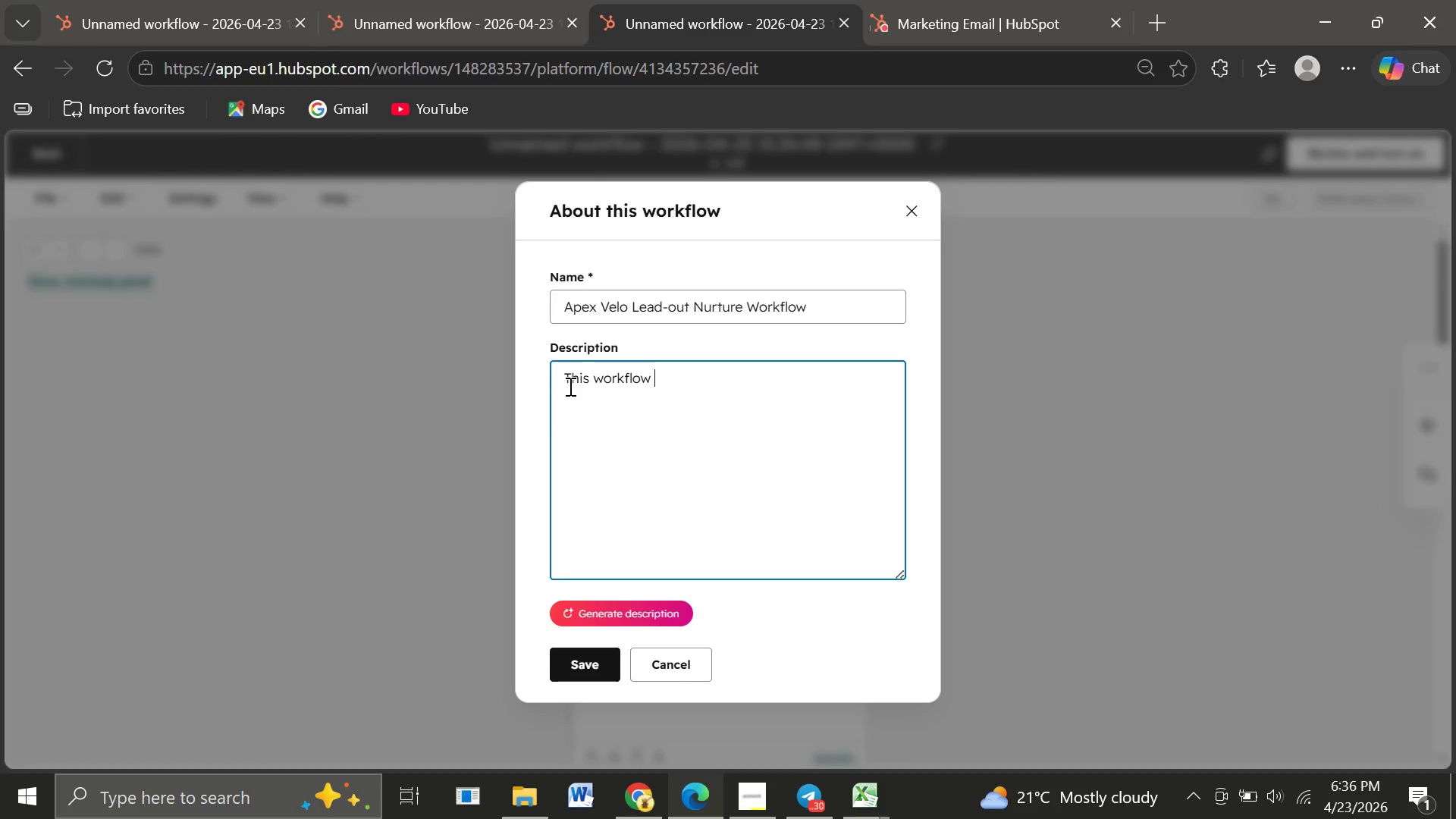 
type(Insures)
 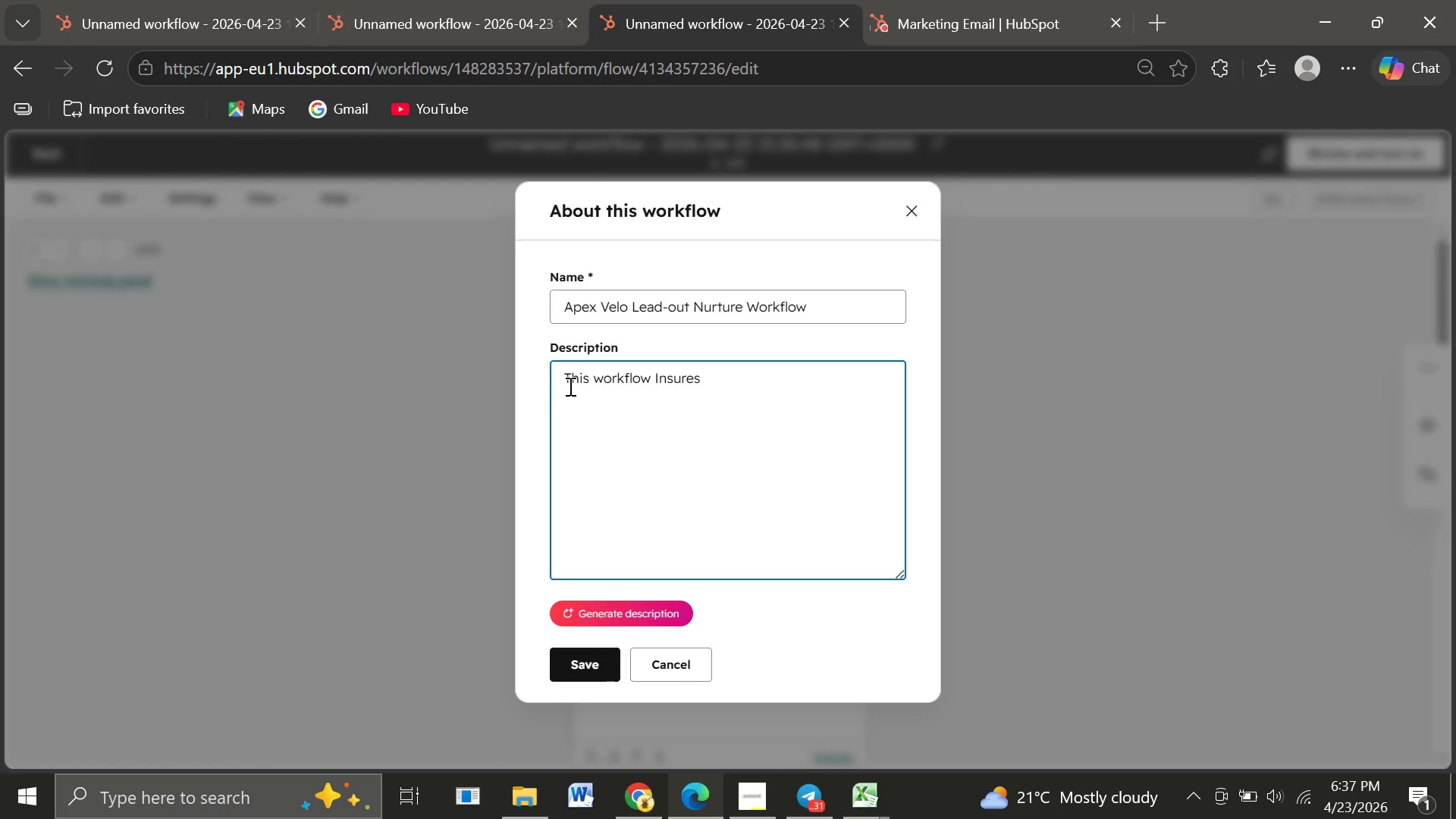 
type( thaat)
 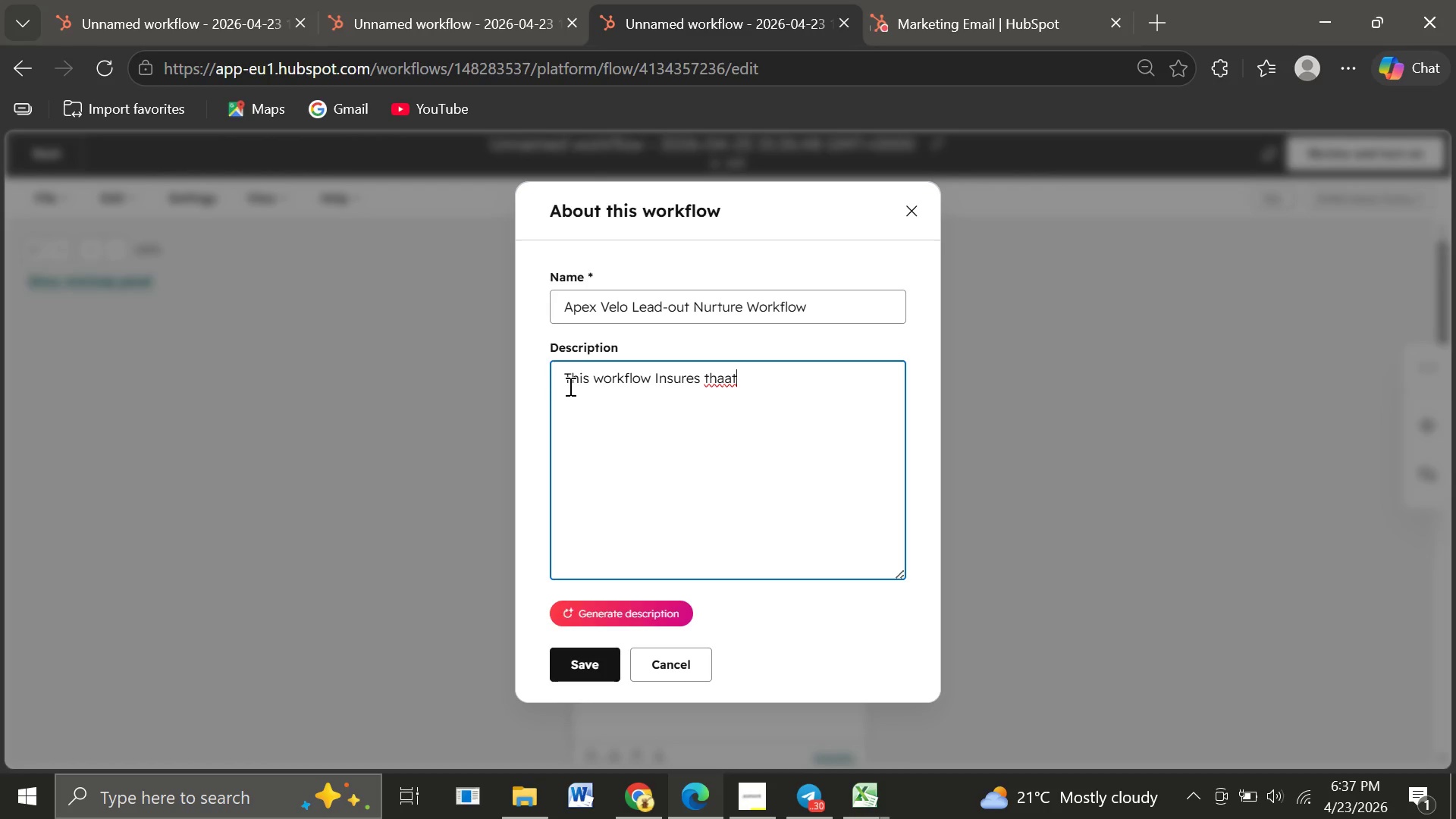 
wait(8.56)
 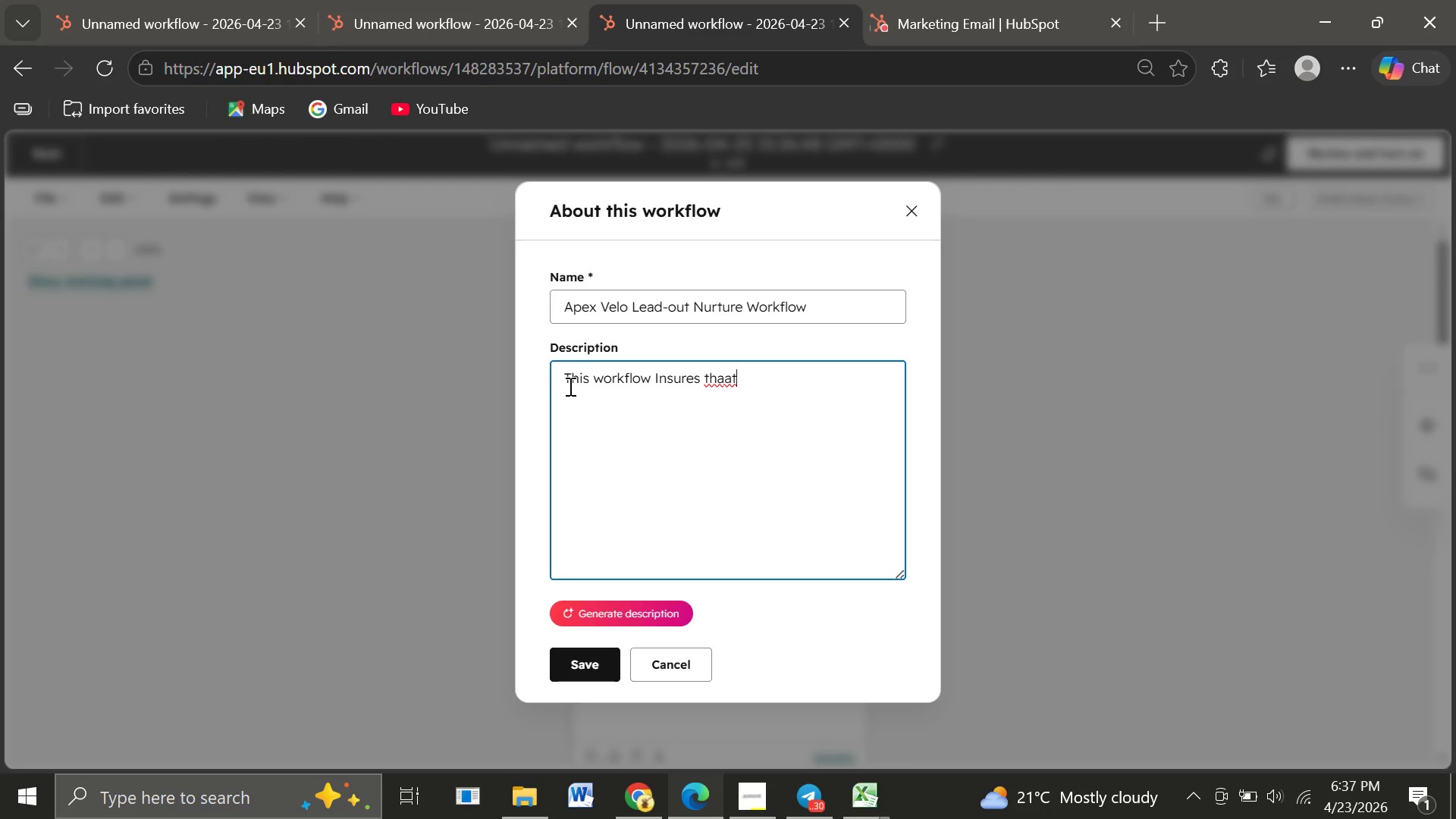 
key(Backspace)
 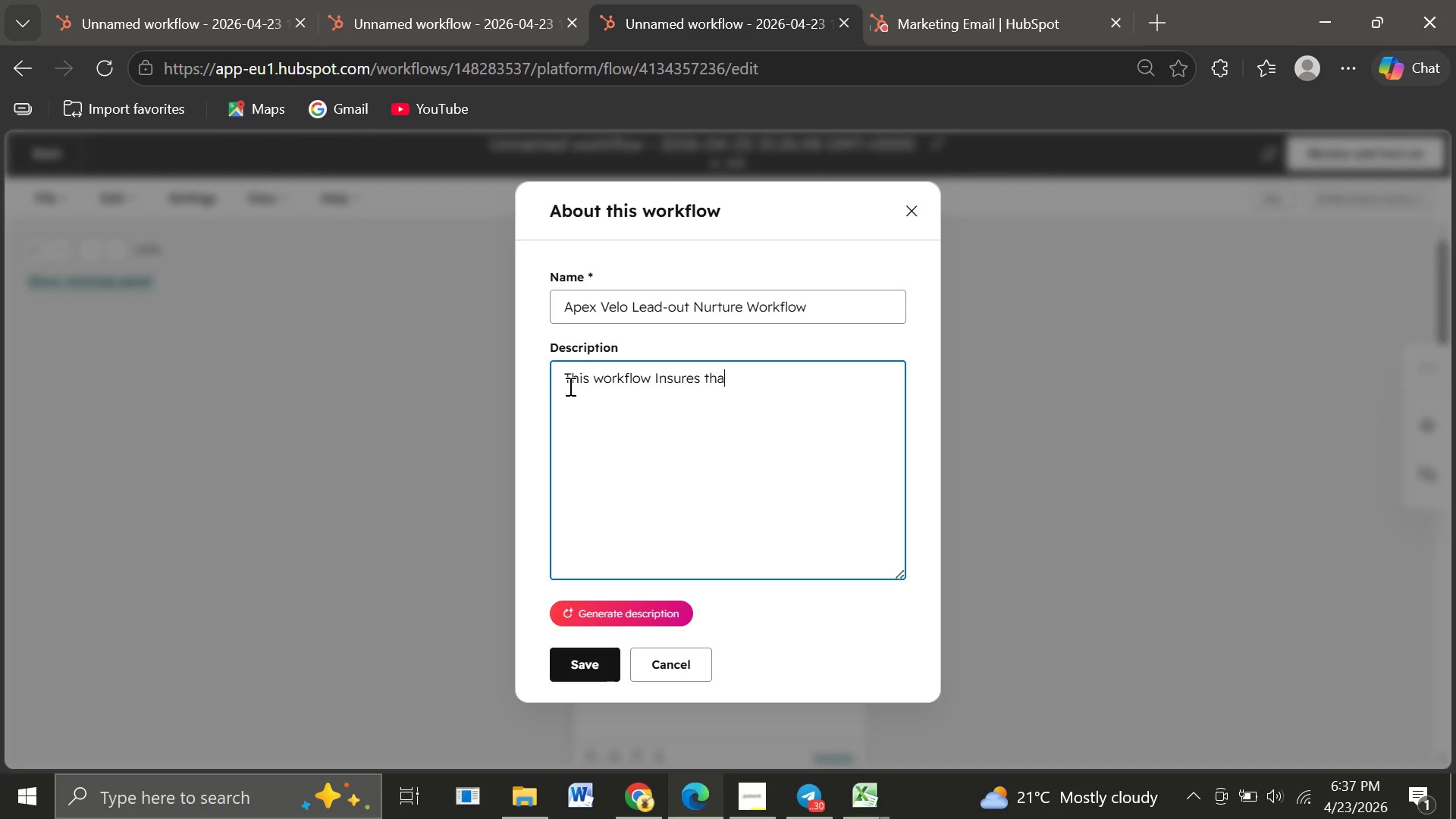 
key(Backspace)
 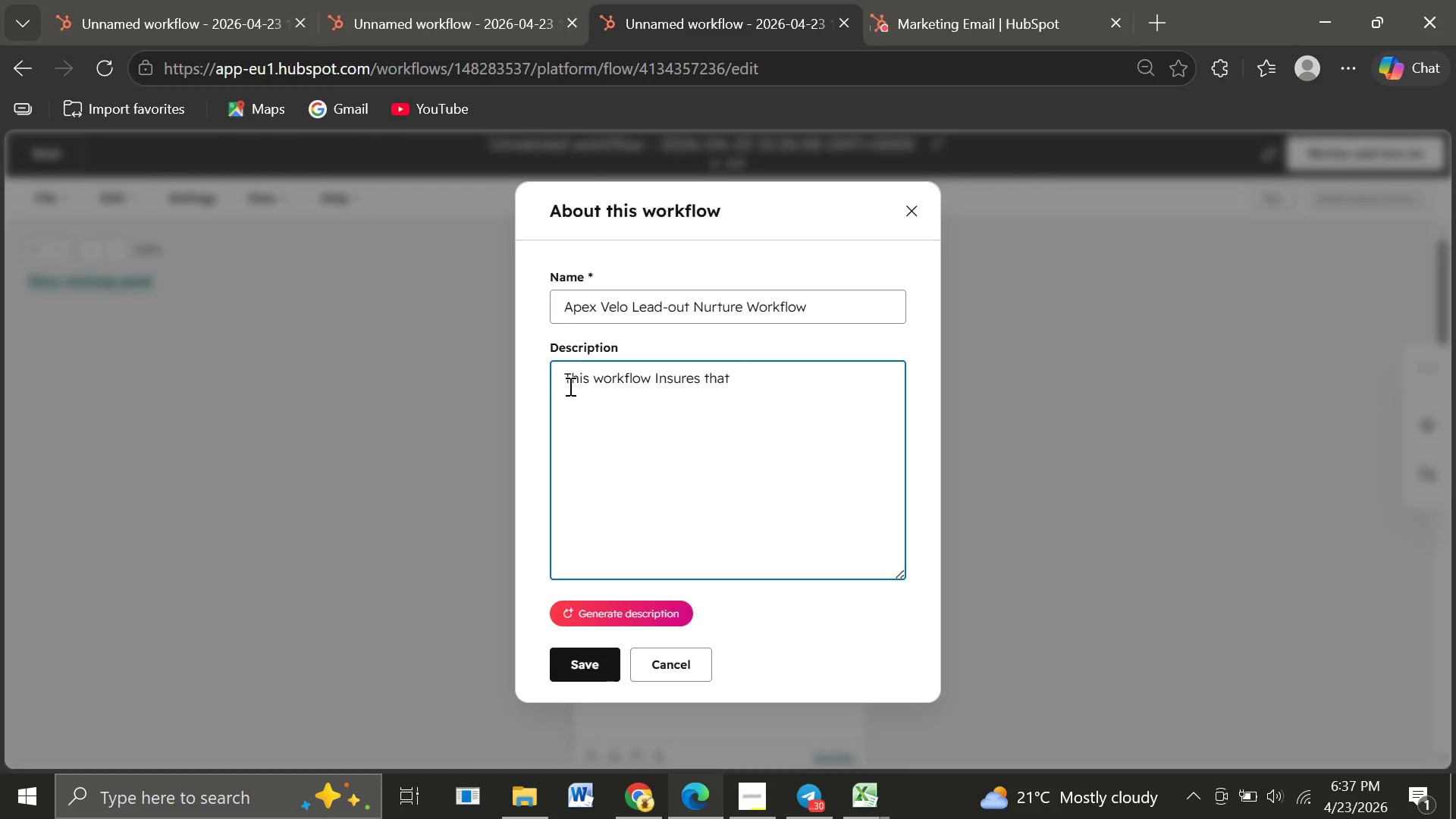 
key(T)
 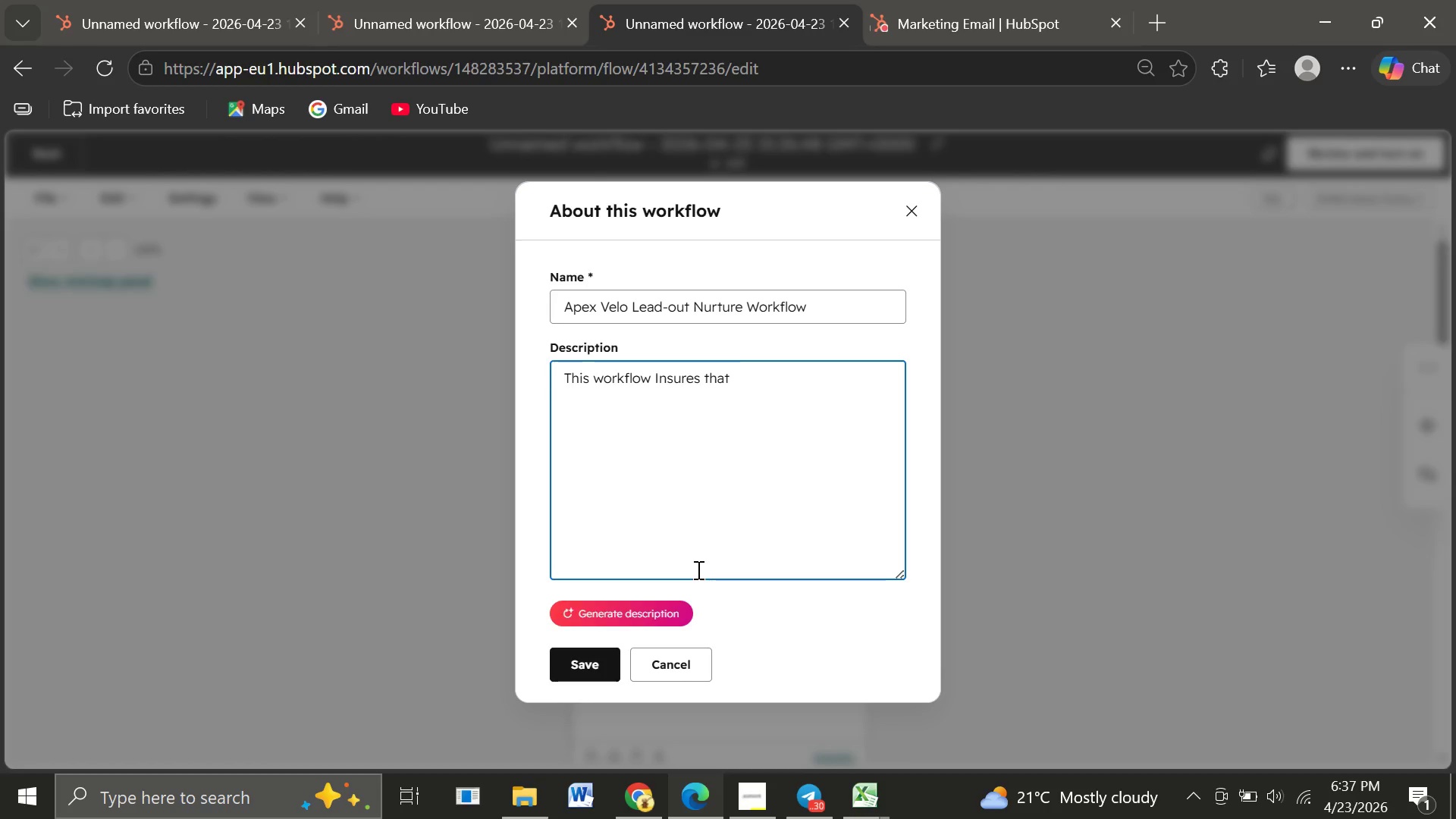 
wait(25.27)
 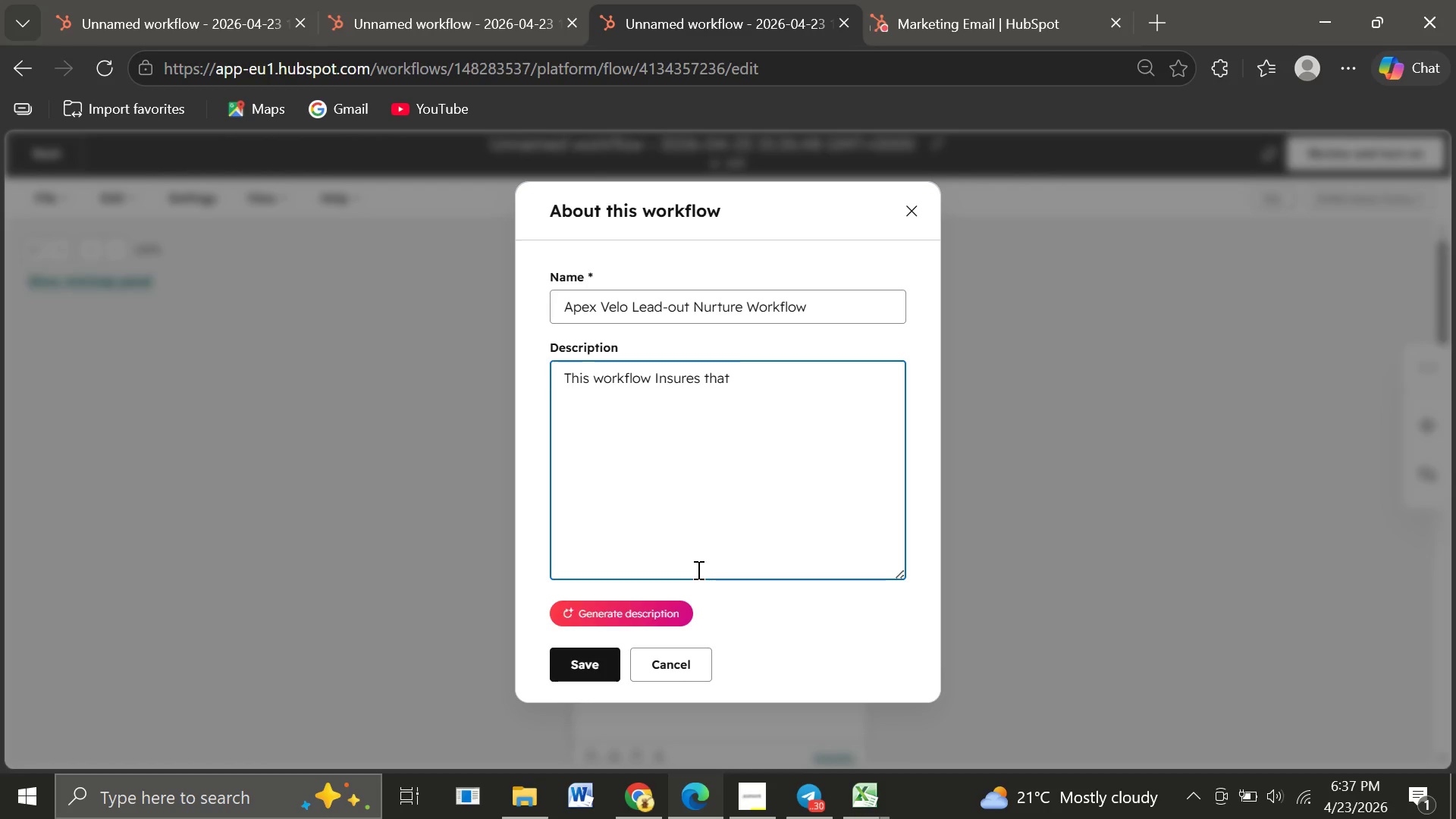 
type( the flow )
 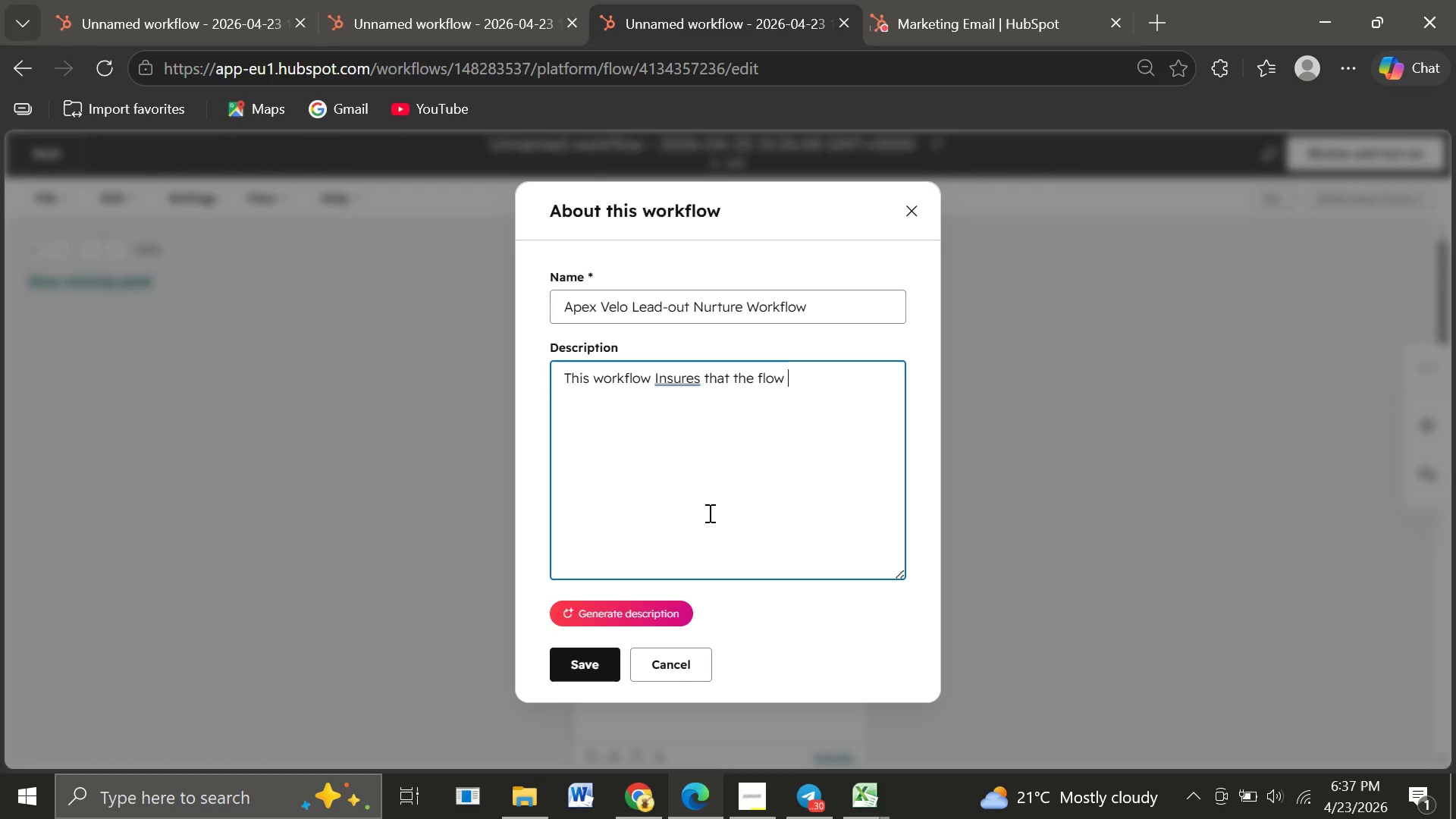 
wait(9.88)
 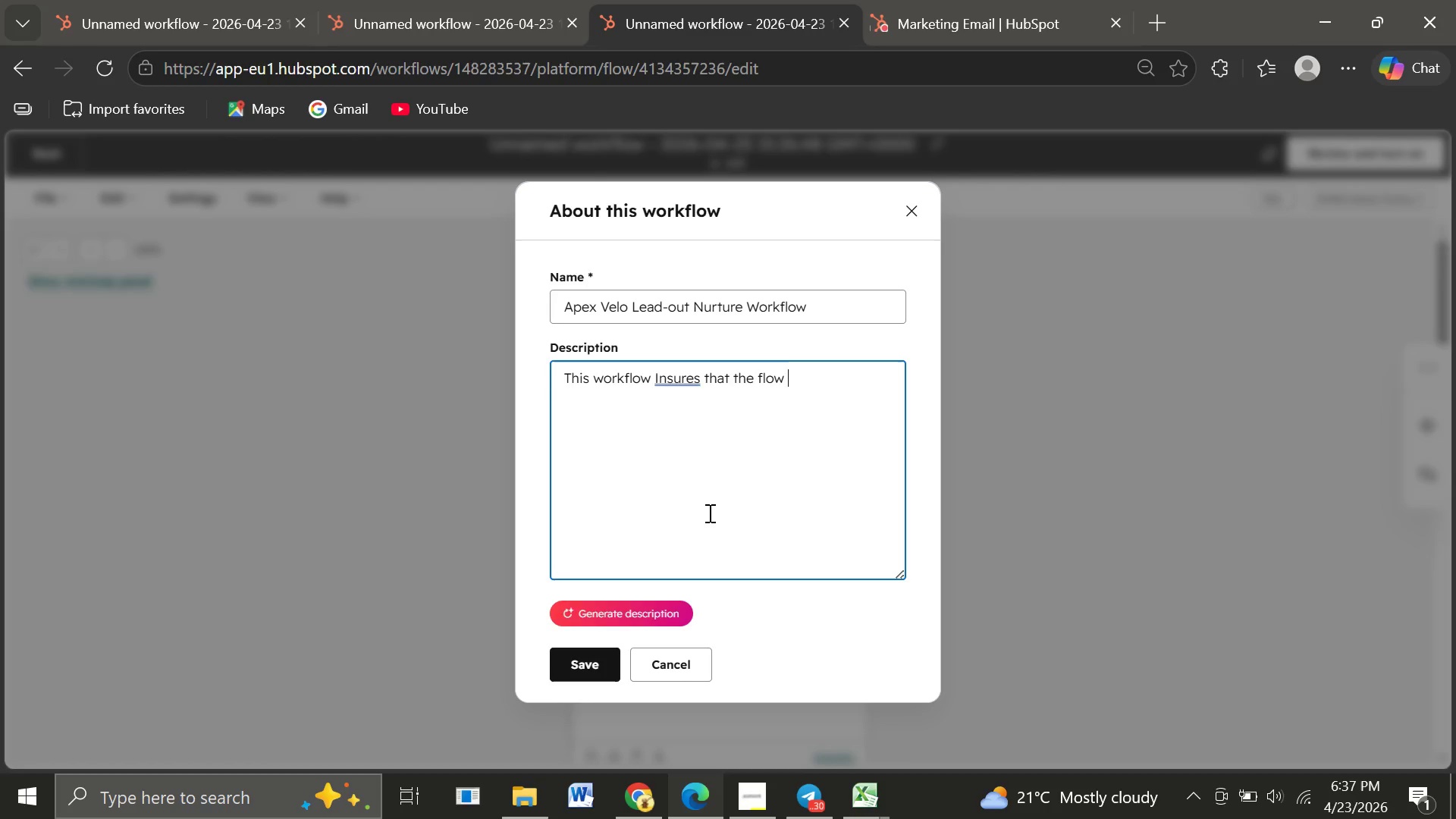 
left_click_drag(start_coordinate=[799, 374], to_coordinate=[507, 381])
 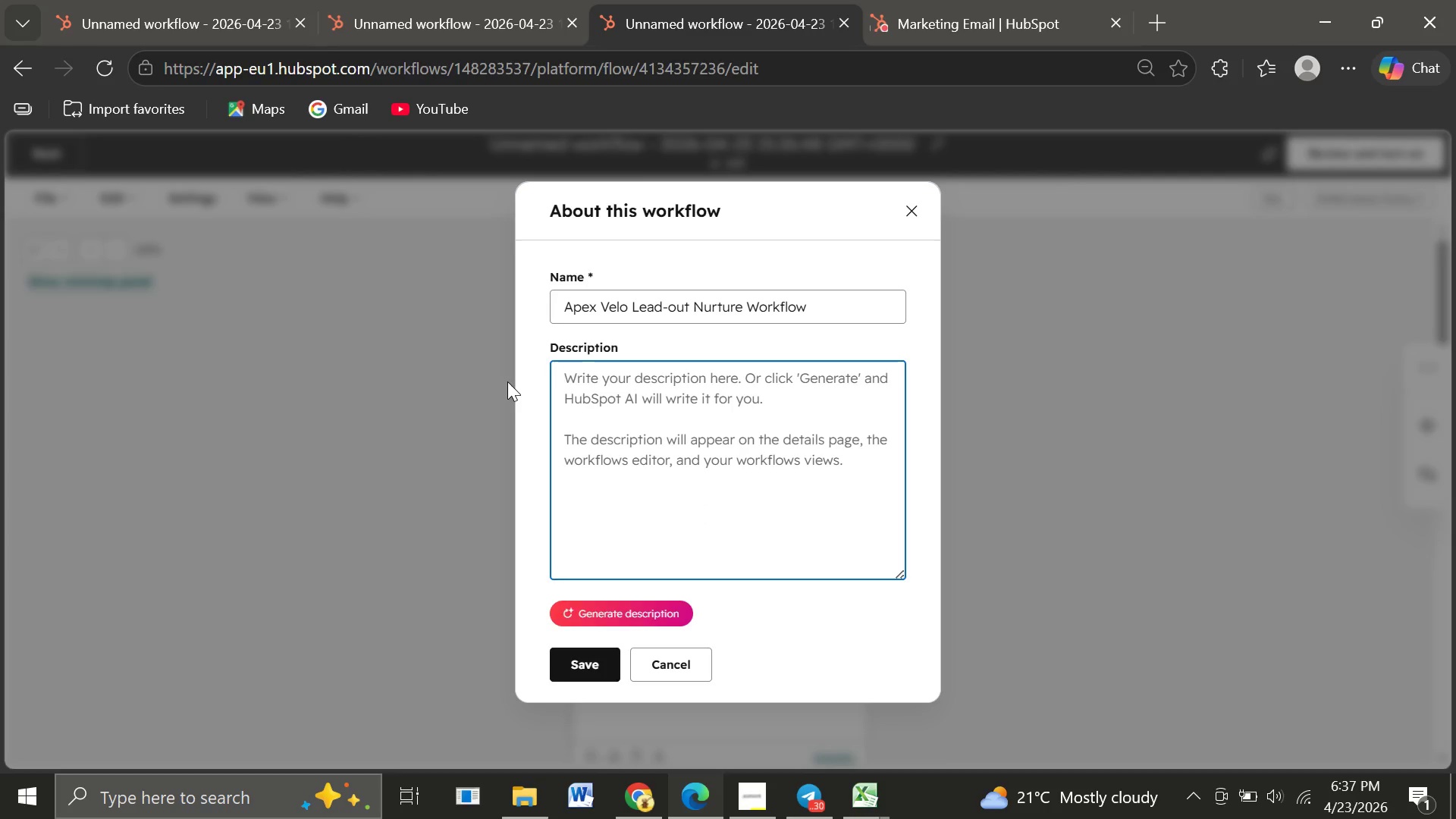 
key(Backspace)
 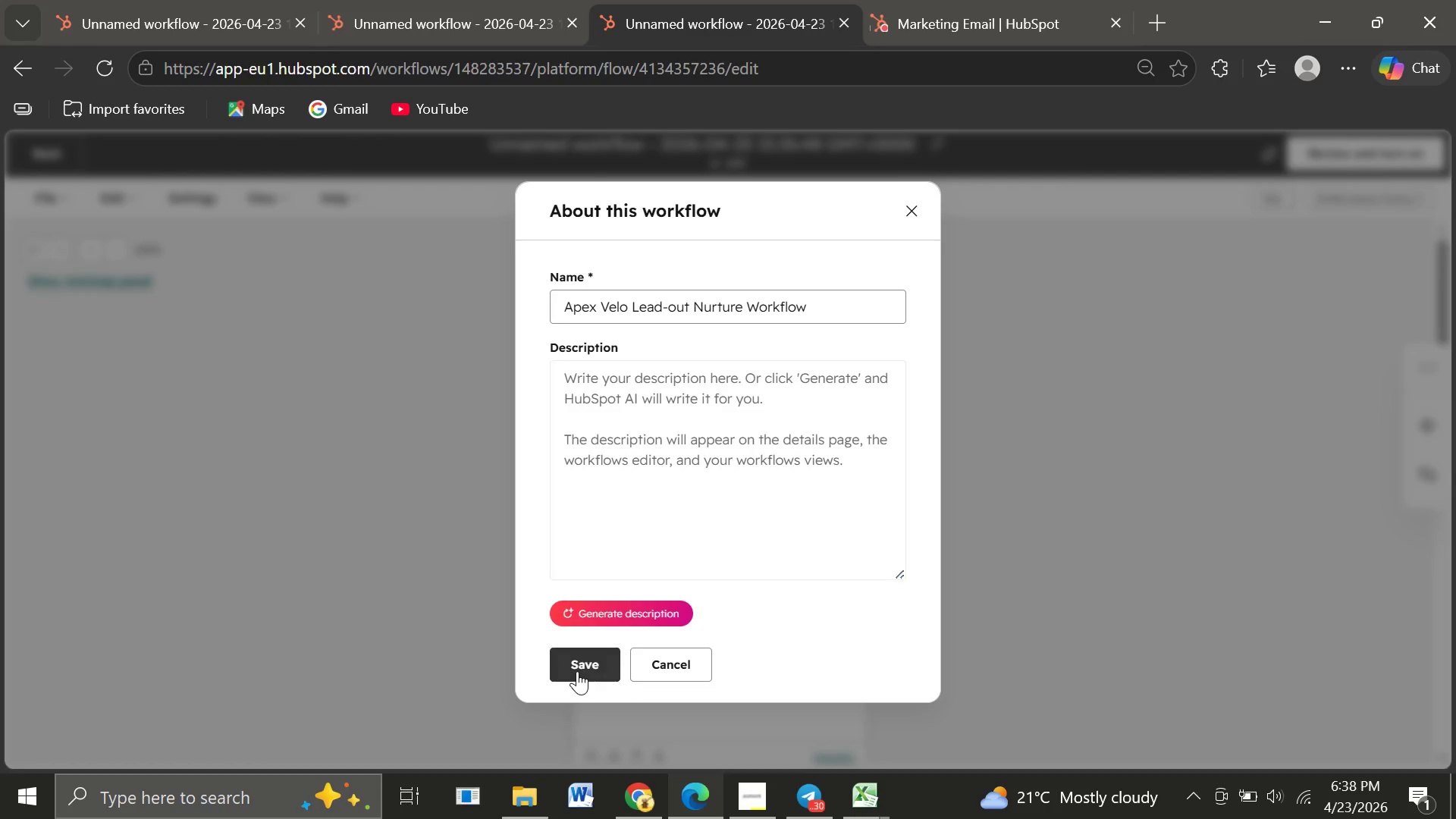 
left_click([577, 671])
 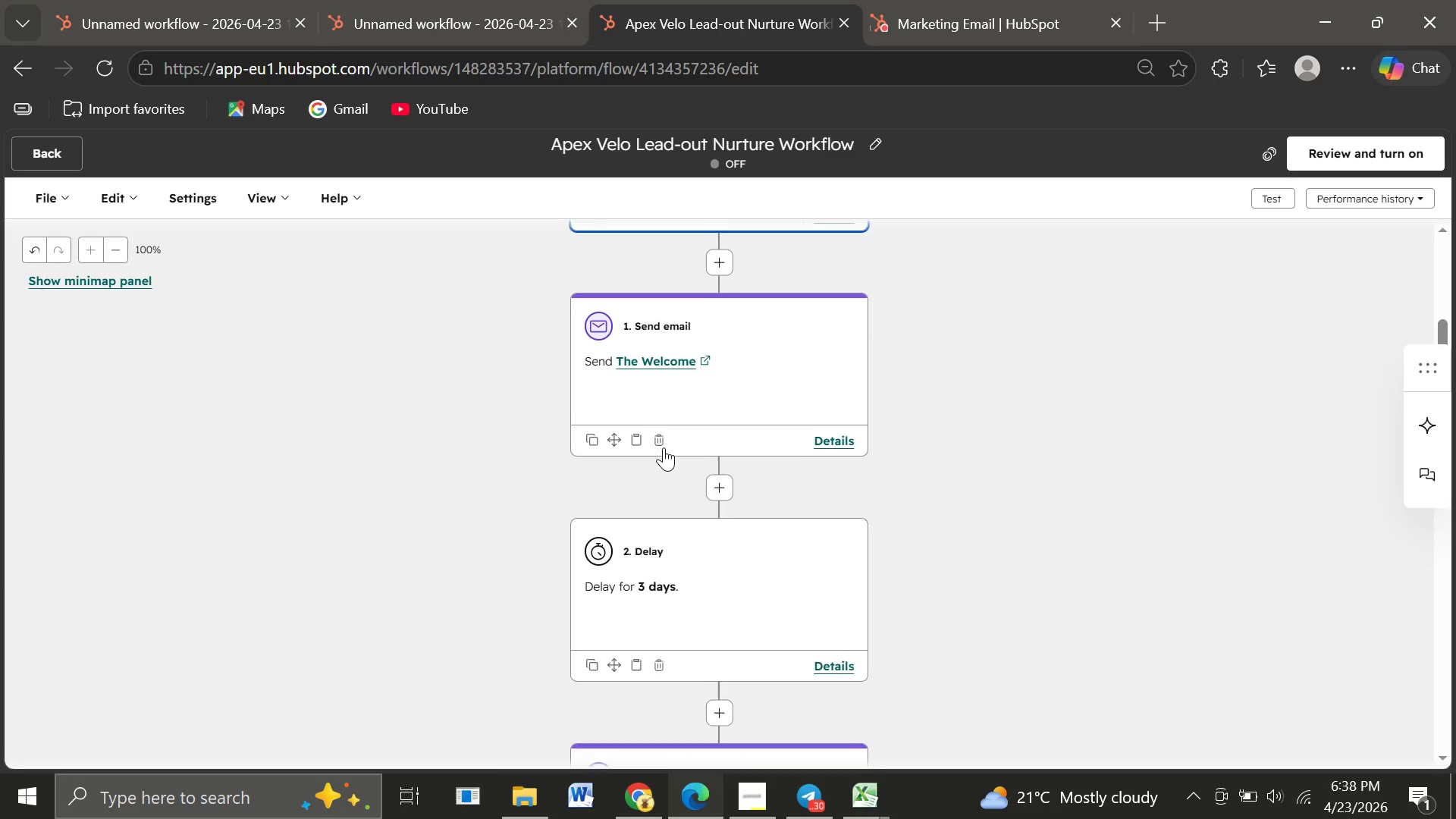 
wait(11.05)
 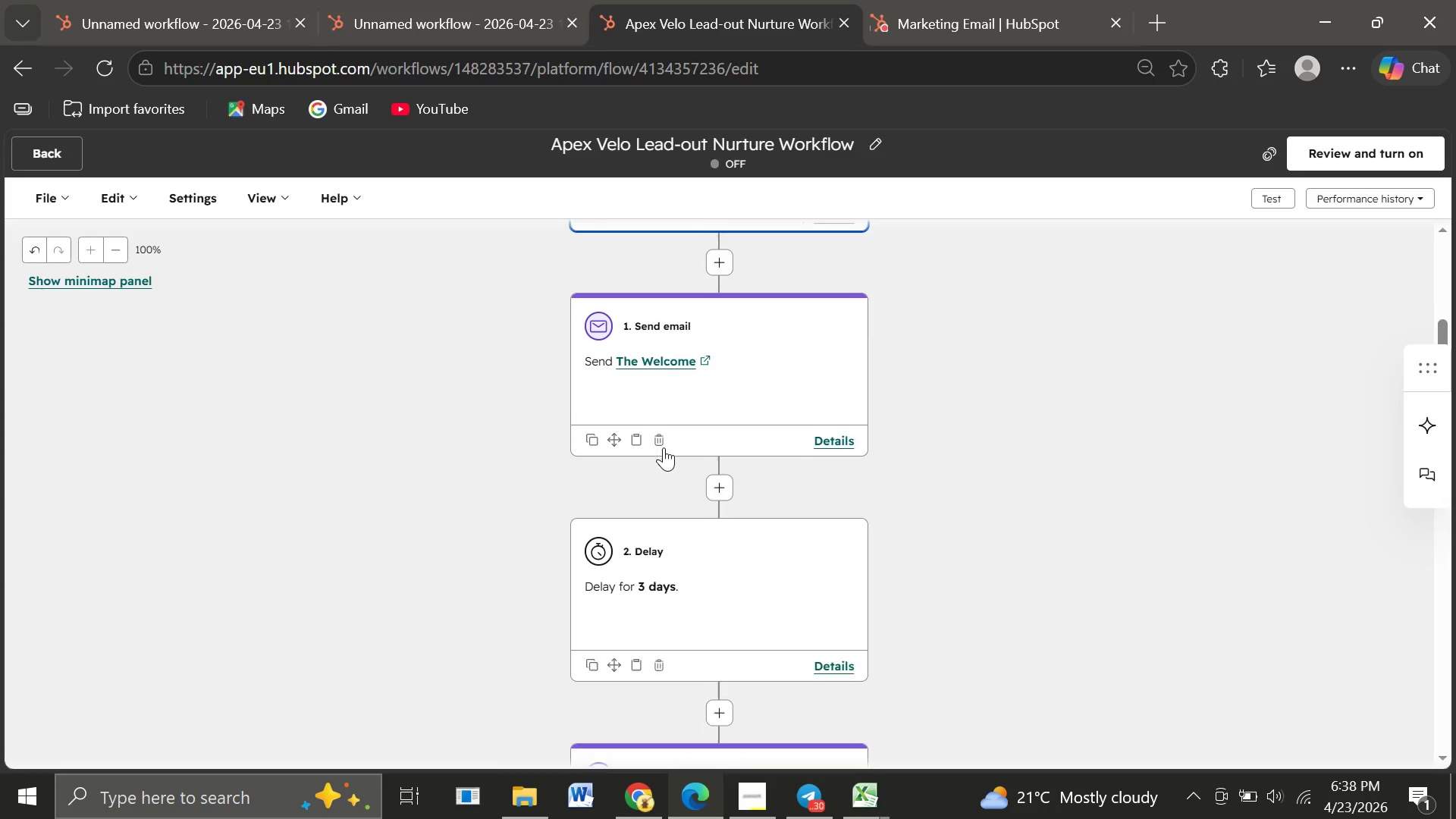 
left_click([1368, 152])
 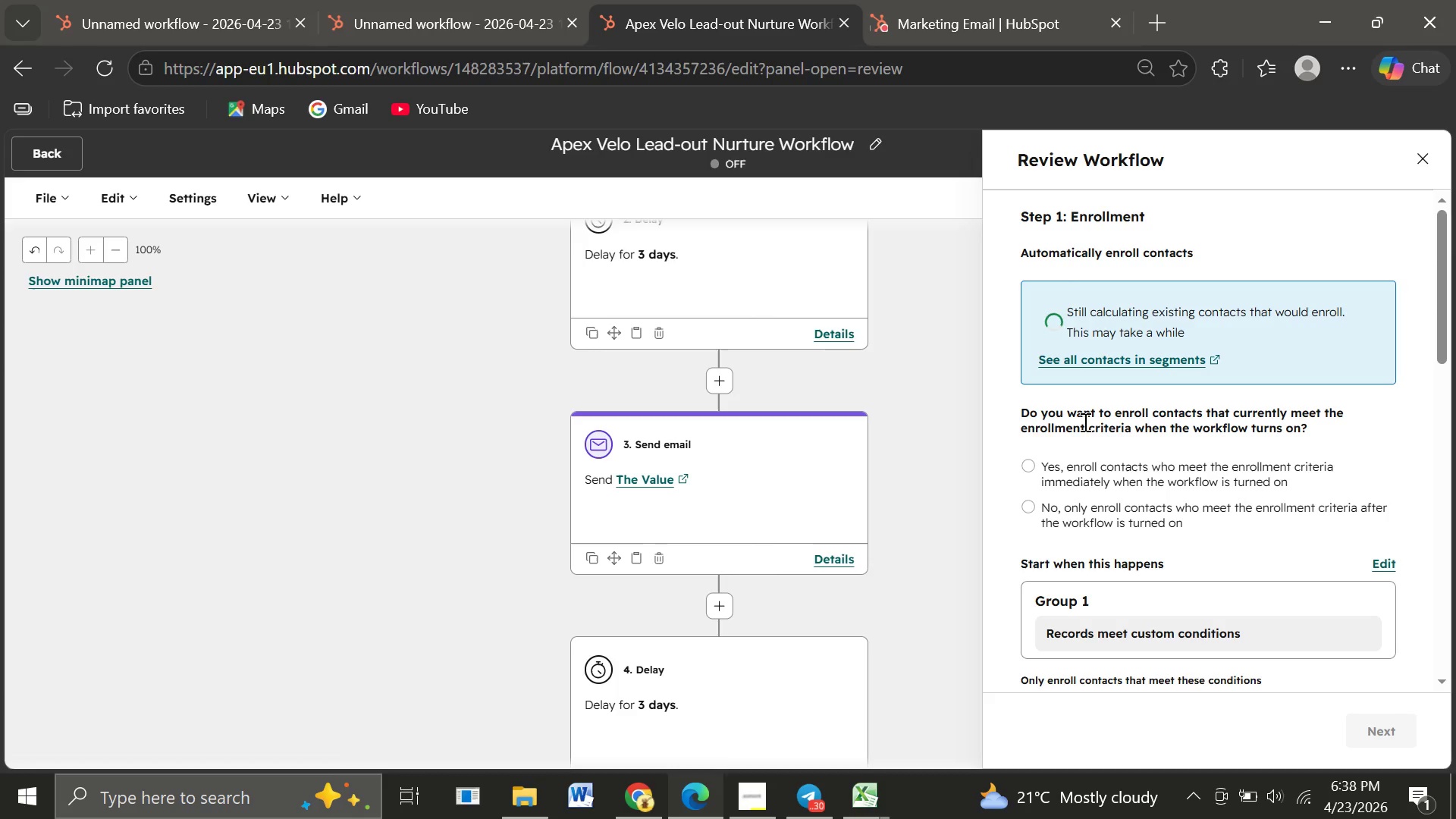 
wait(15.7)
 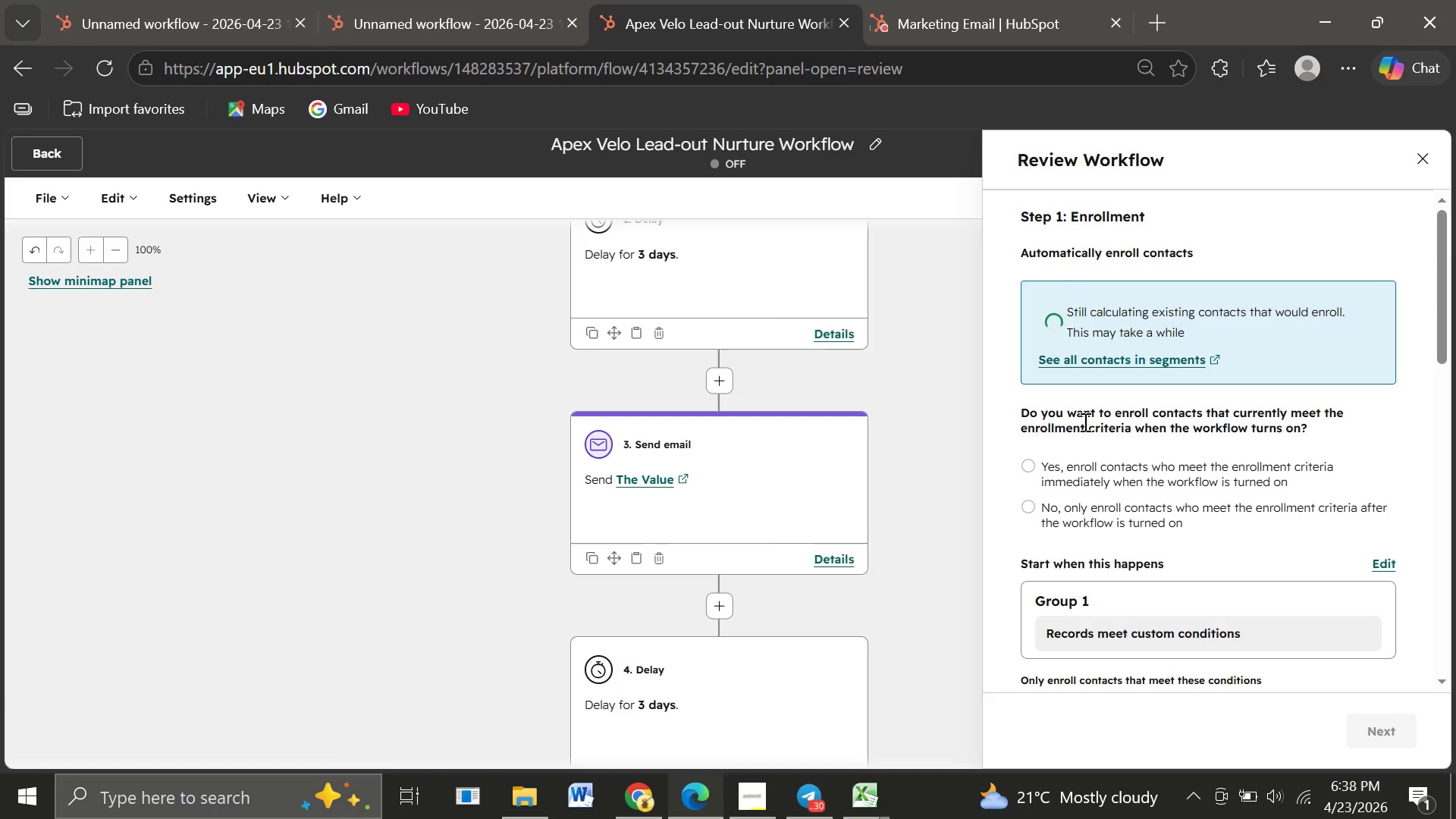 
left_click([872, 140])
 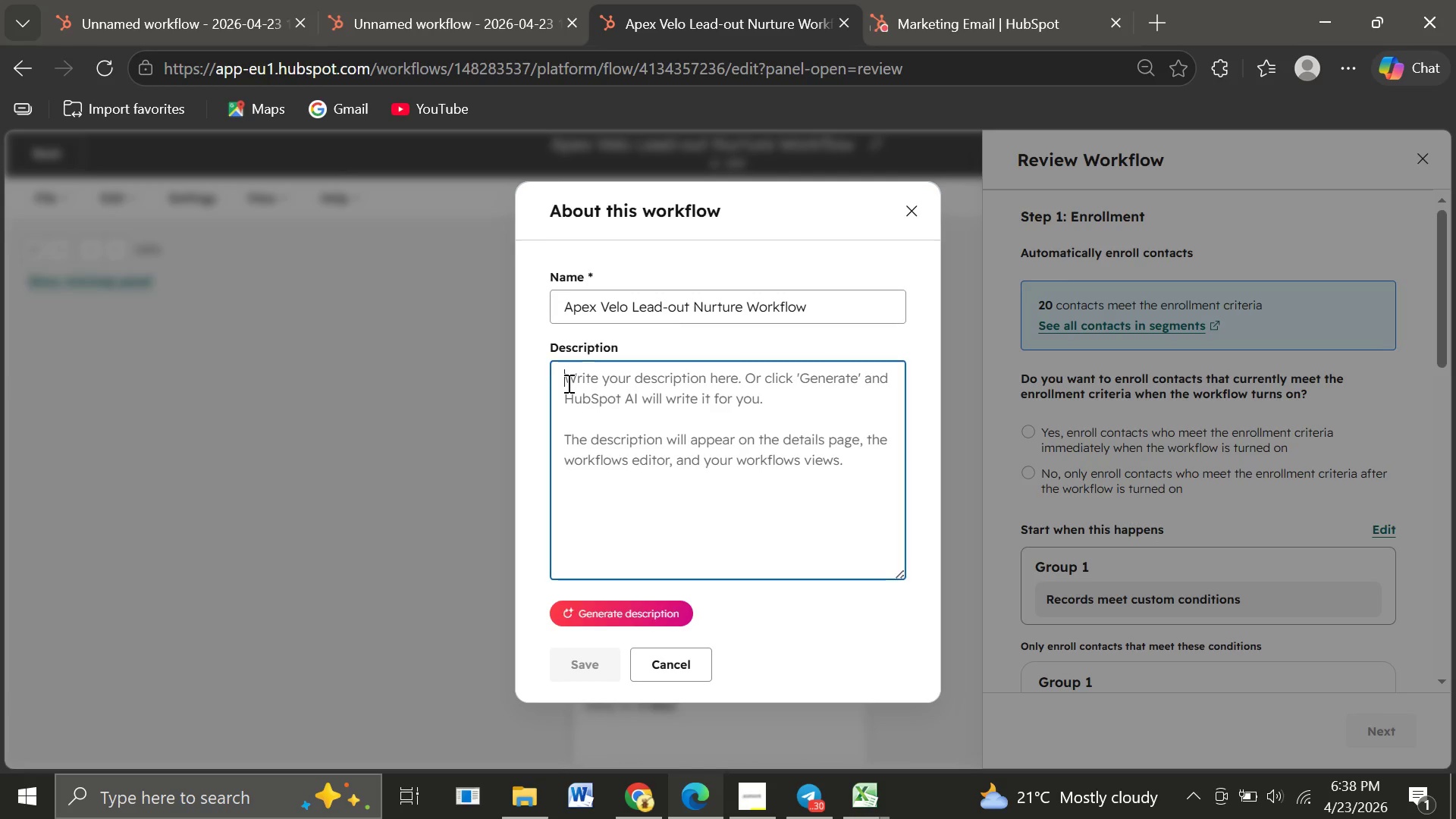 
left_click([567, 383])
 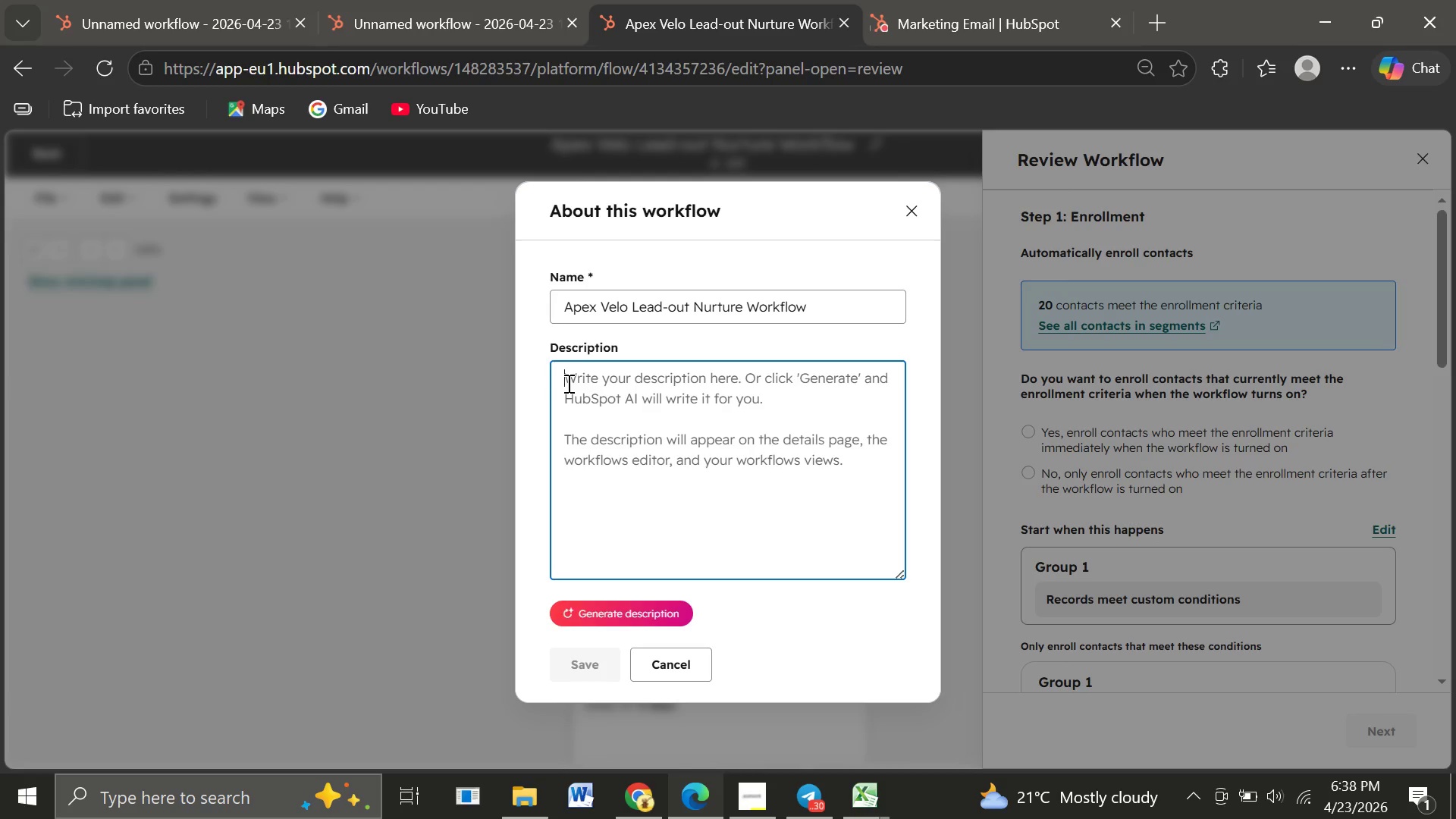 
type(t)
key(Backspace)
type(This )
 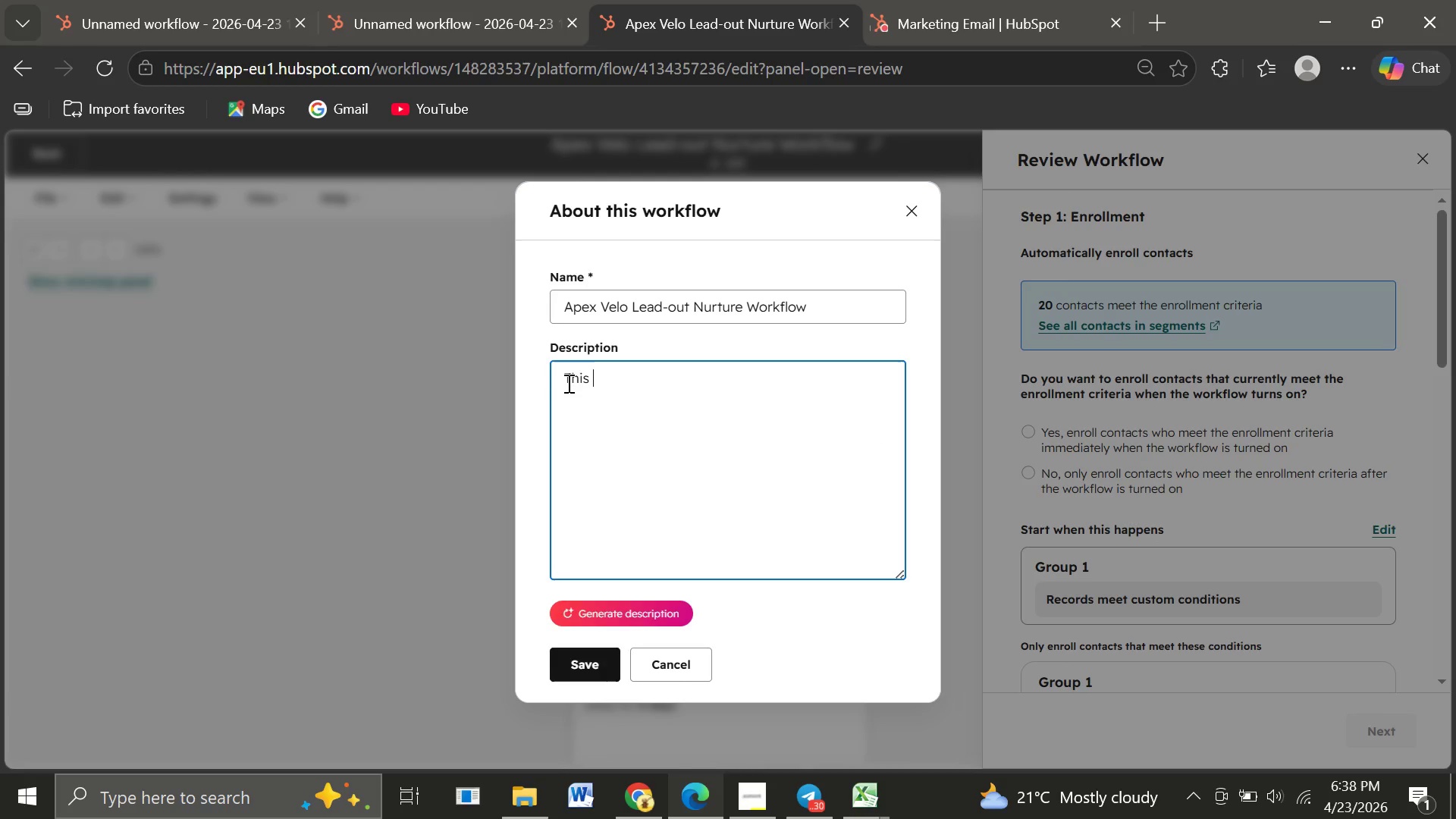 
type(workflow enrolls contacts from the High-Value parts Buyers segmentand )
 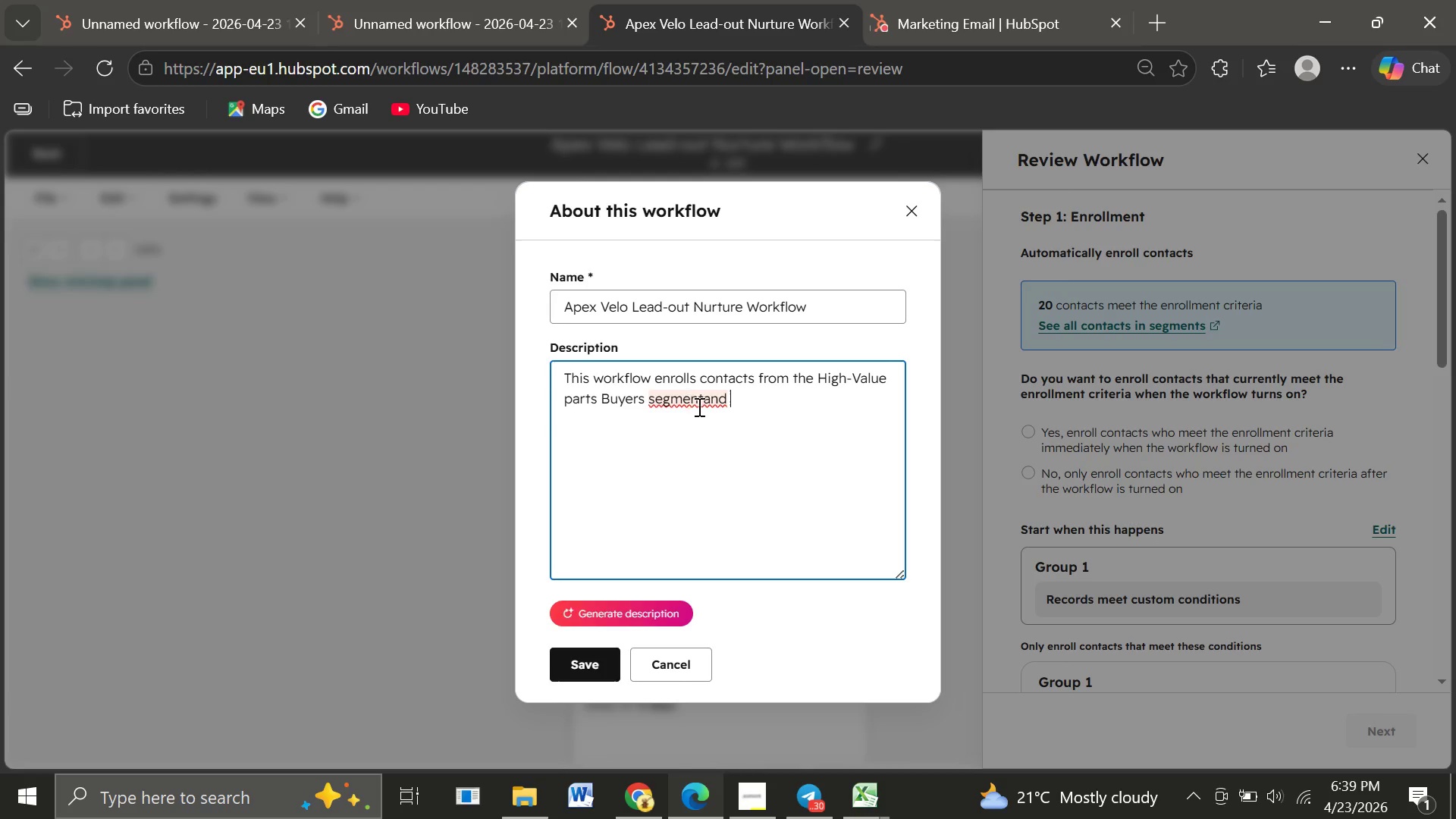 
left_click([703, 403])
 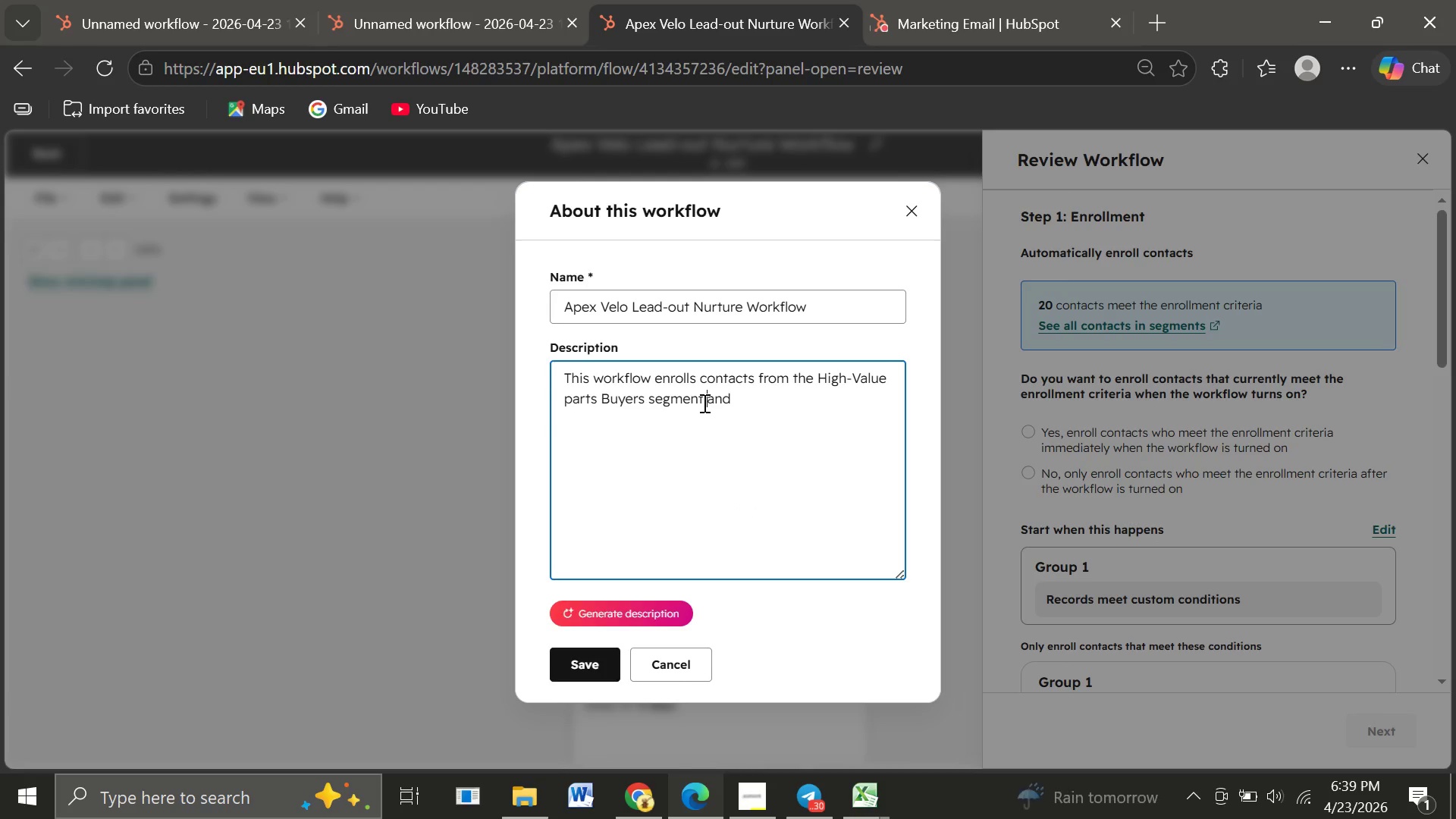 
key(Space)
 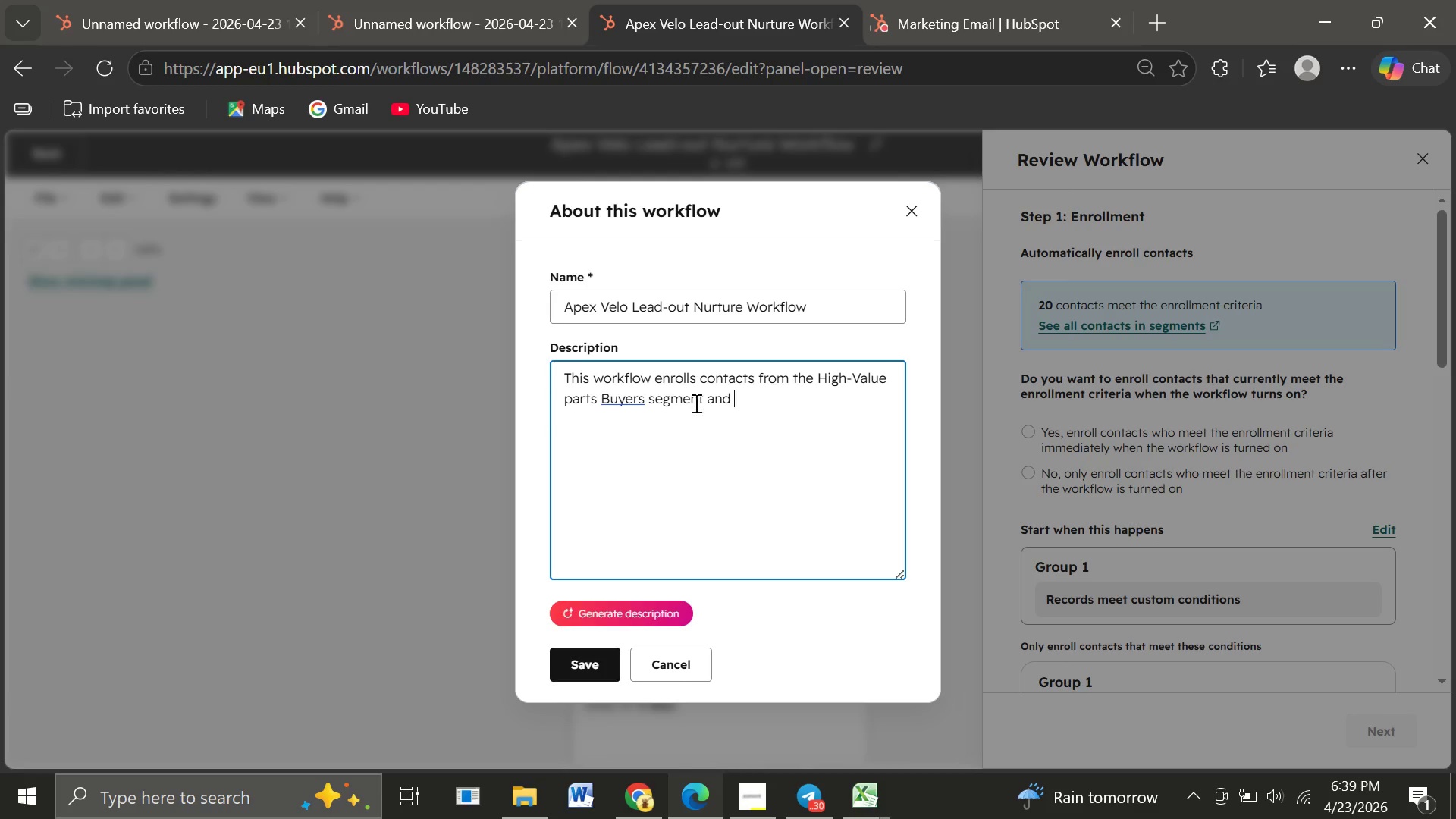 
left_click([740, 403])
 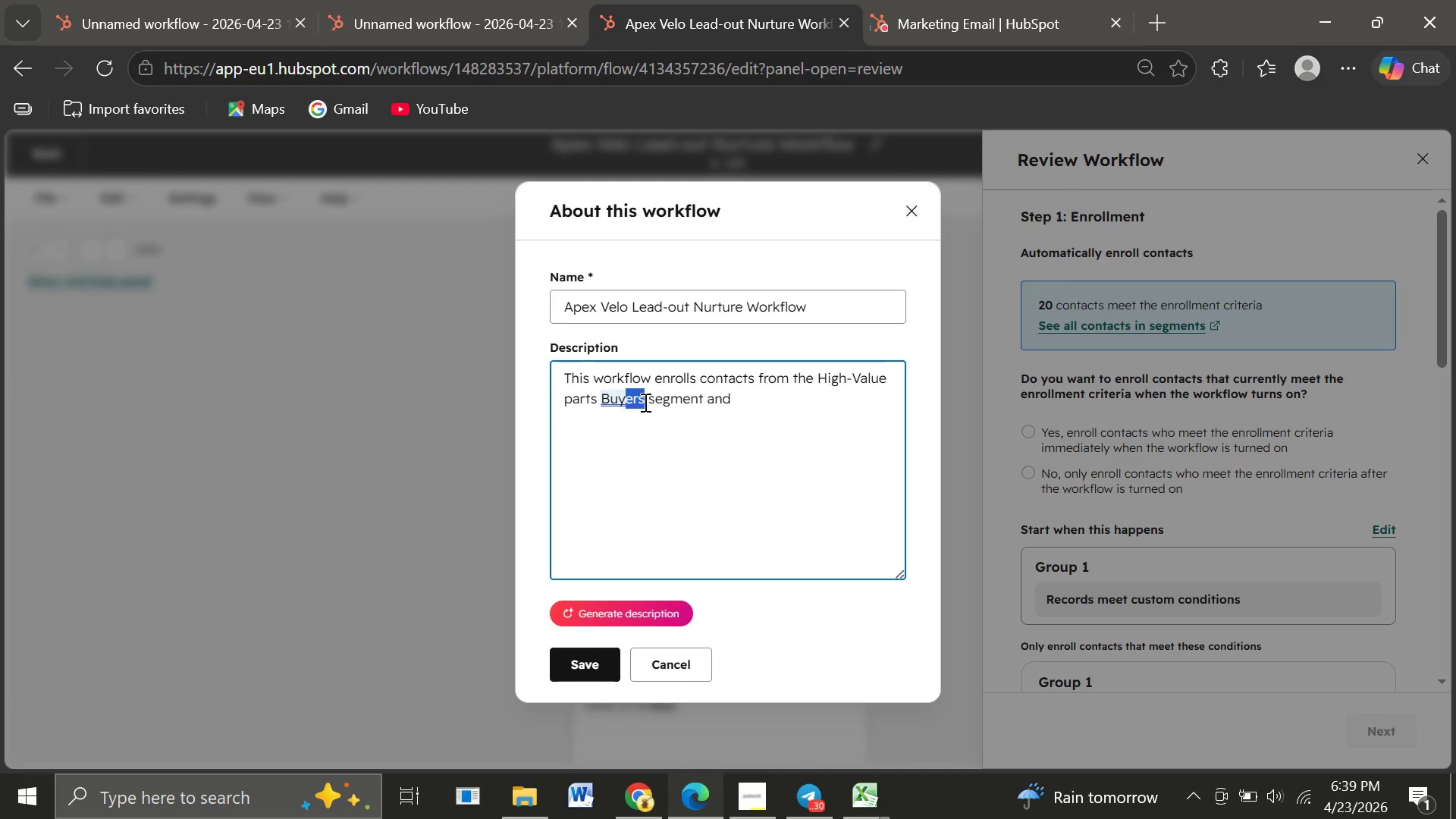 
left_click_drag(start_coordinate=[623, 394], to_coordinate=[644, 400])
 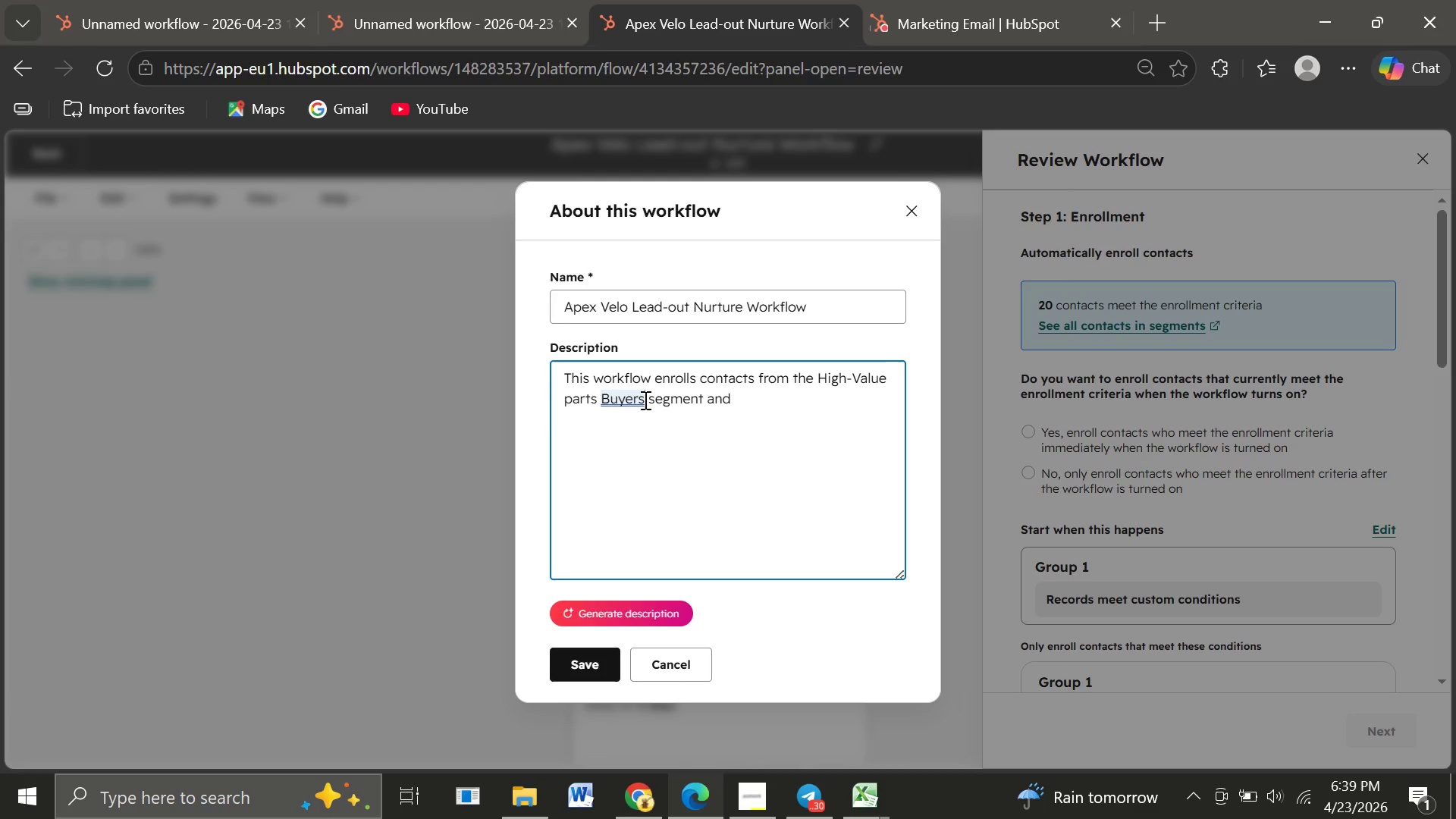 
left_click([644, 400])
 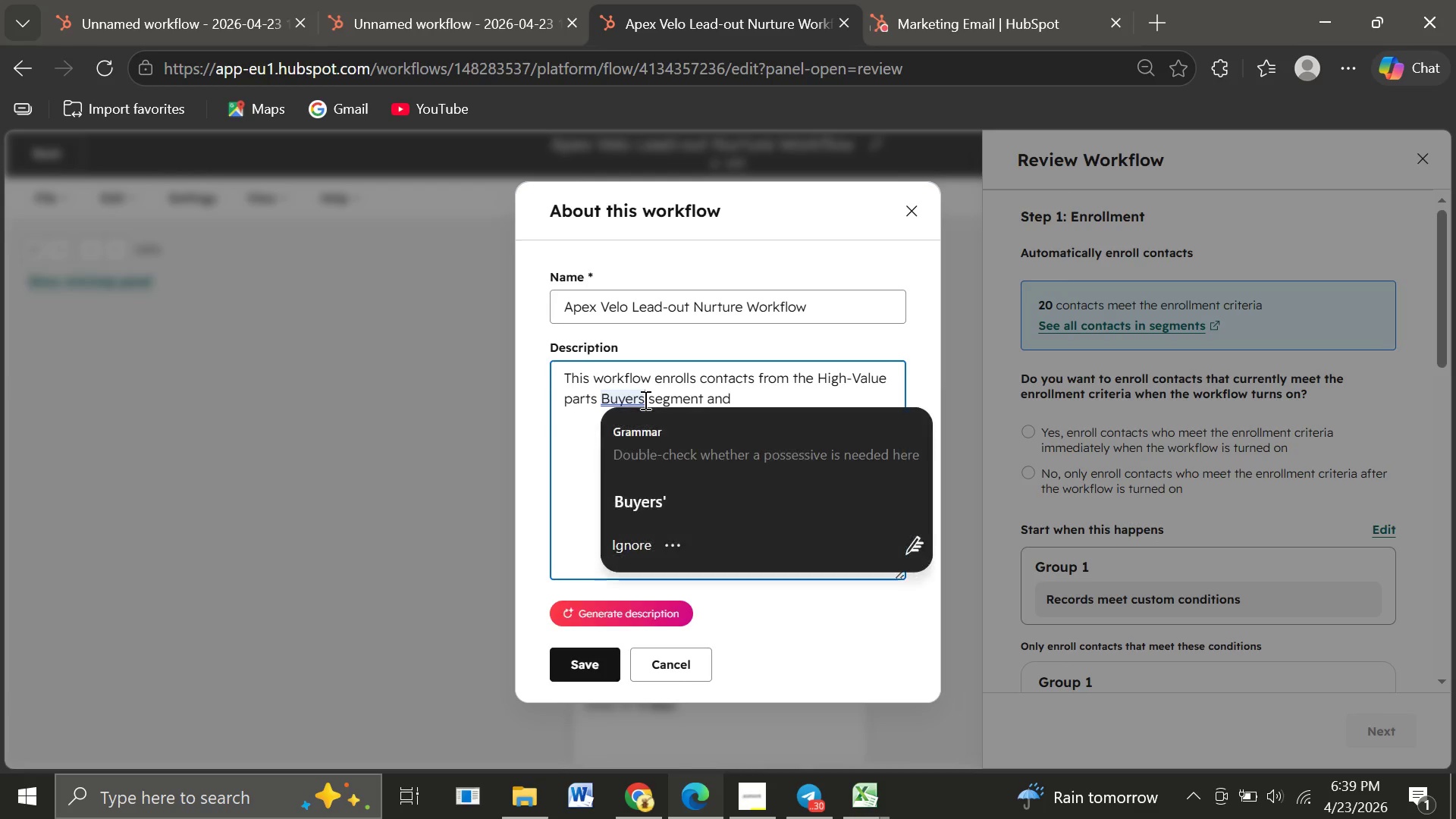 
left_click([644, 400])
 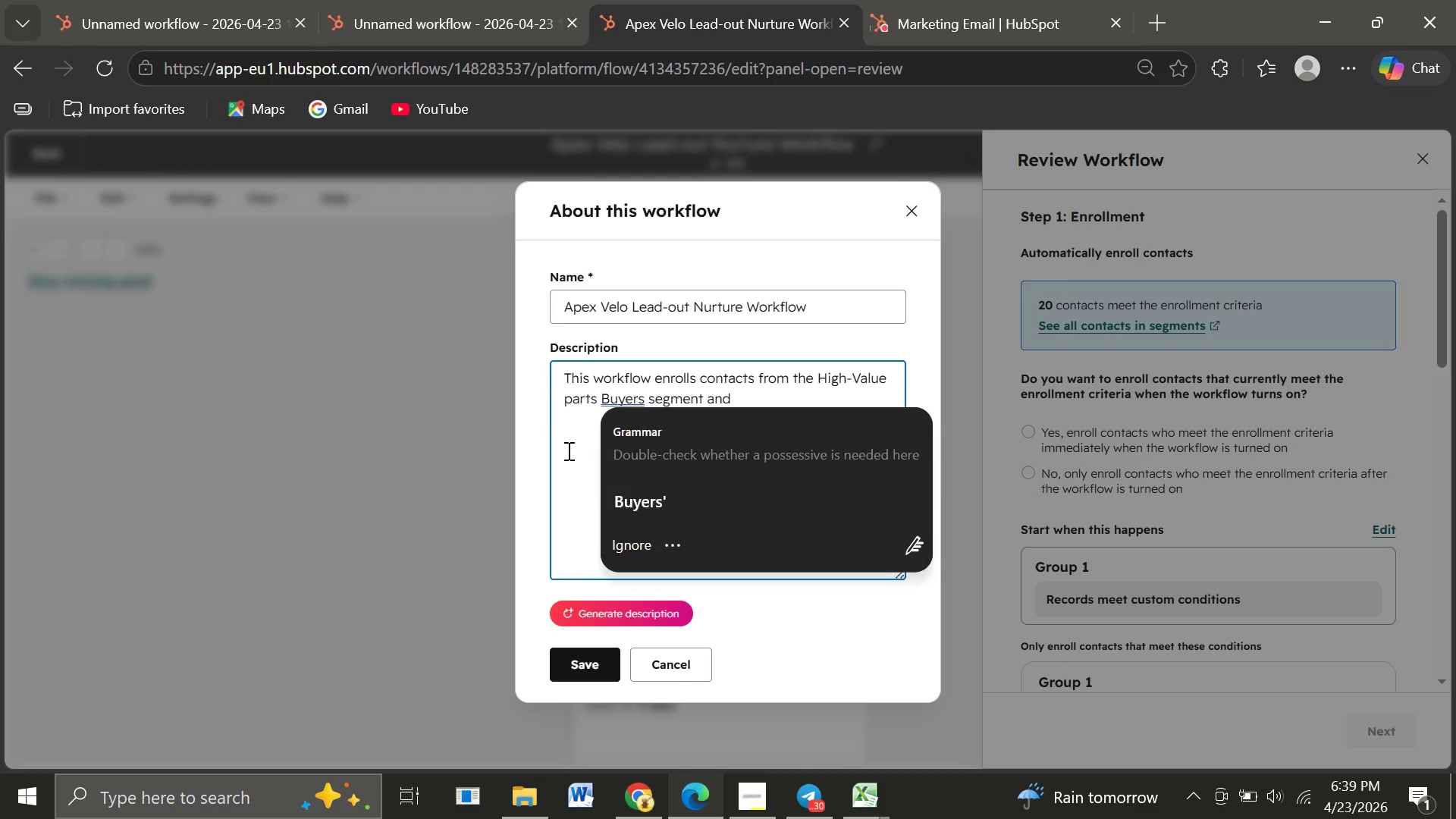 
left_click([567, 450])
 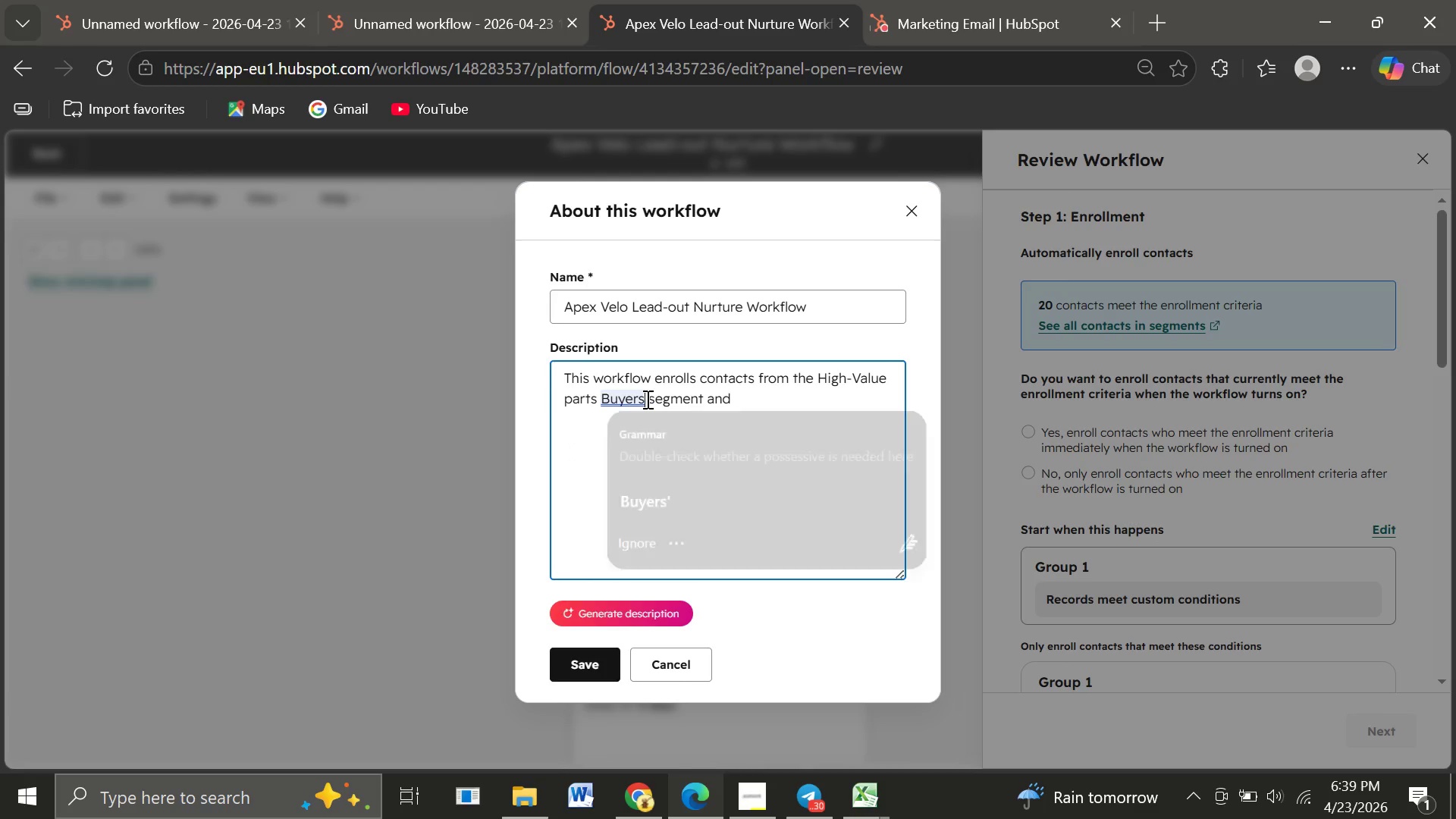 
left_click([646, 399])
 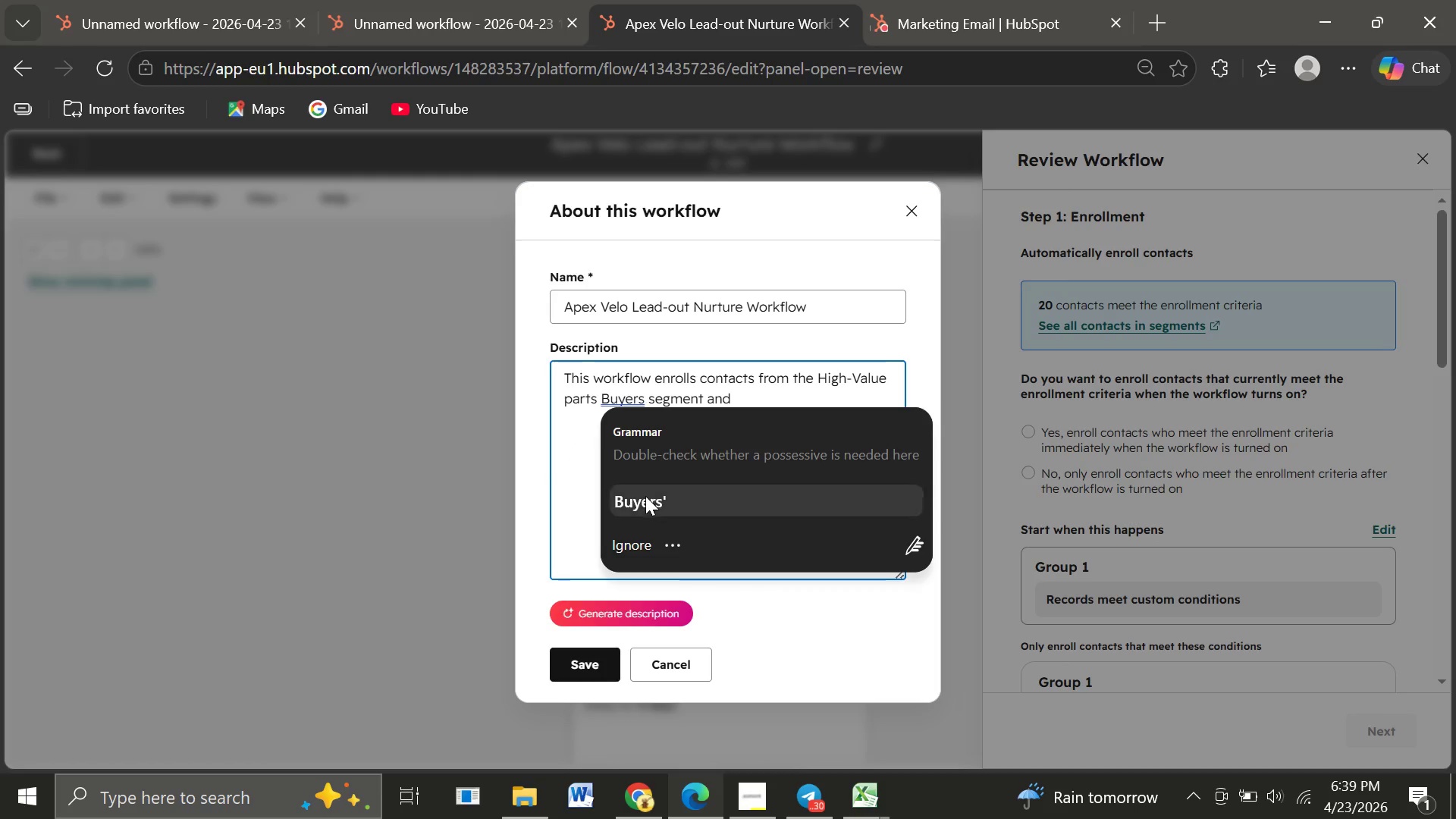 
left_click([645, 496])
 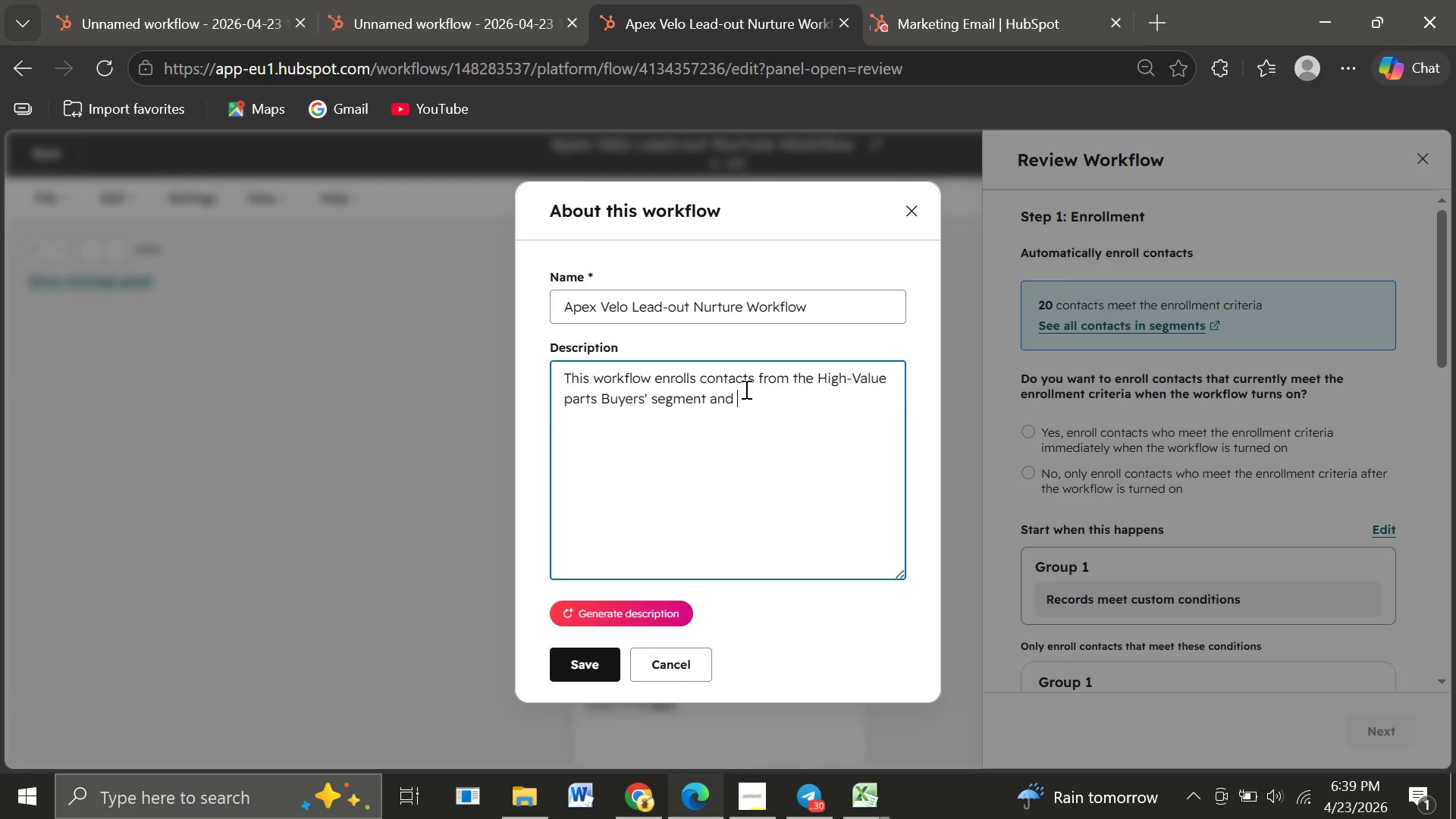 
left_click([745, 389])
 